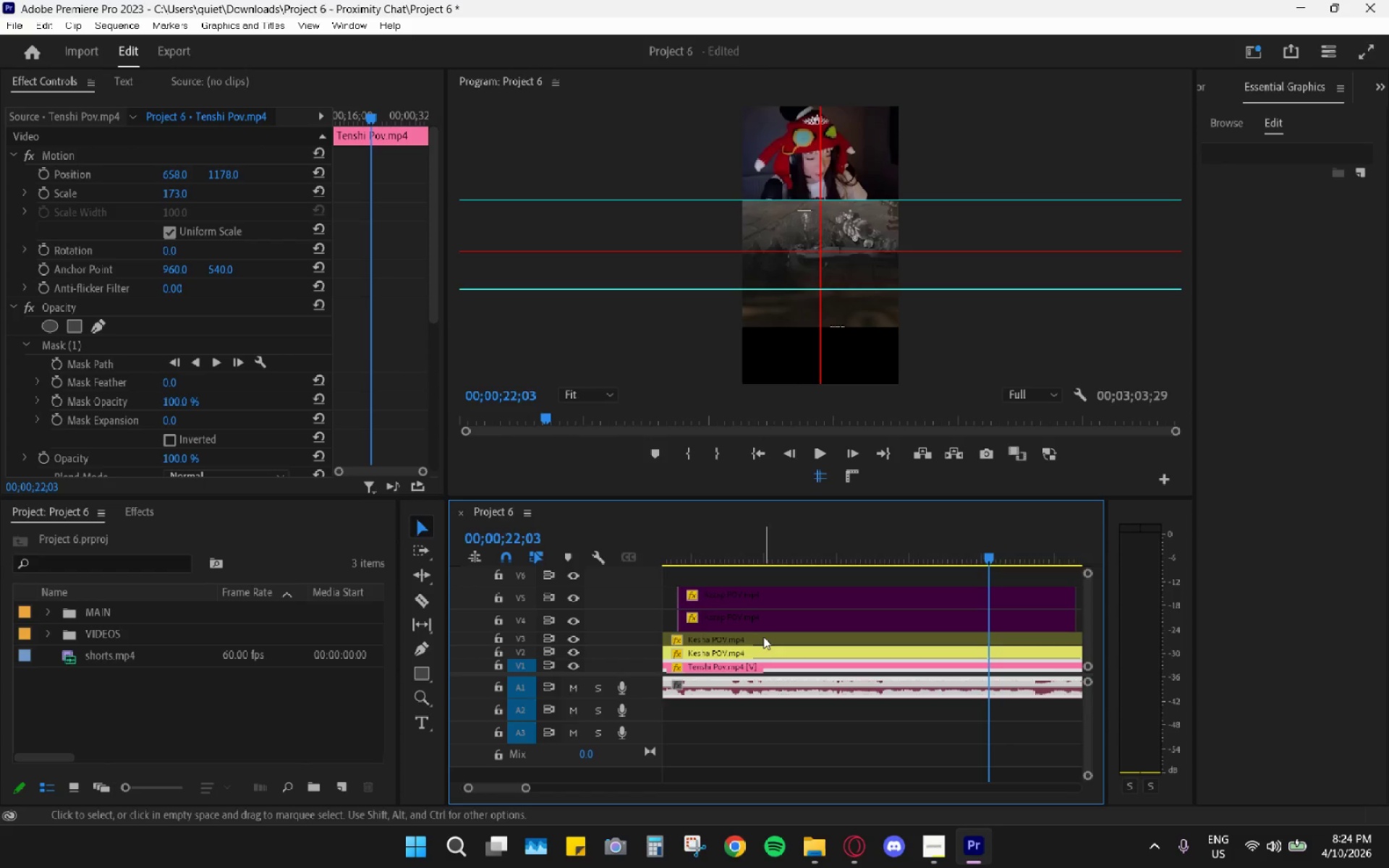 
left_click([744, 664])
 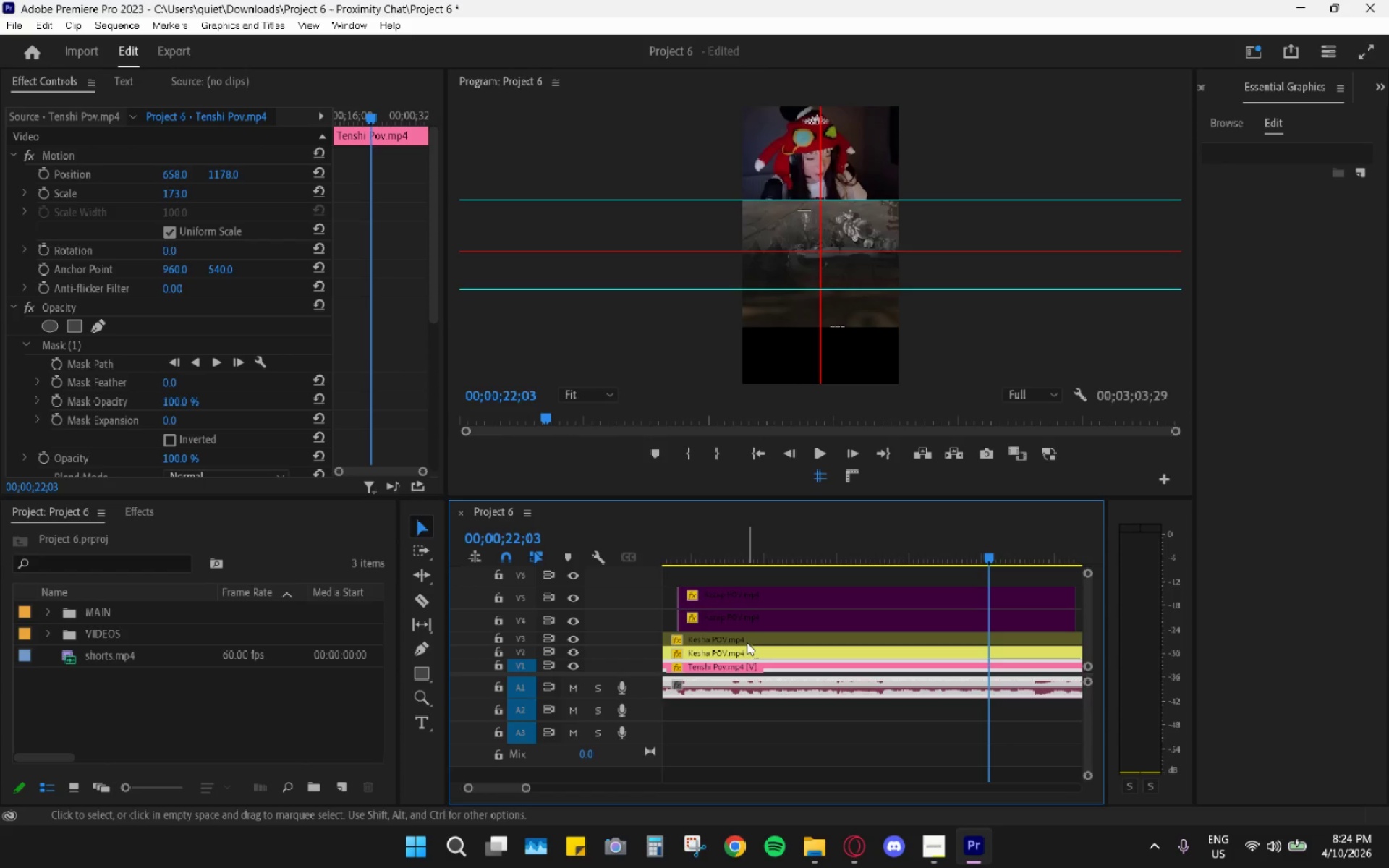 
left_click([747, 639])
 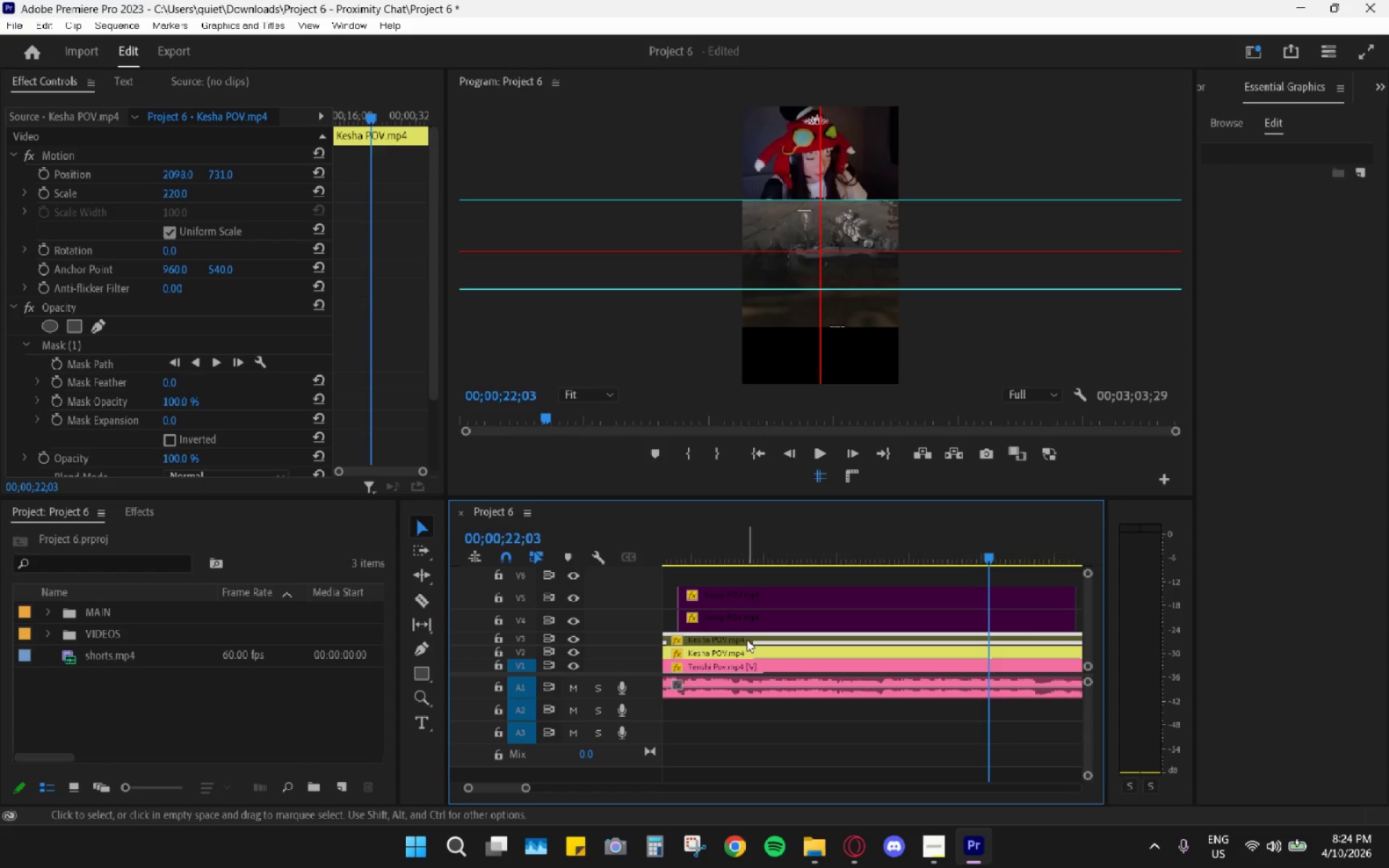 
key(Shift+ShiftLeft)
 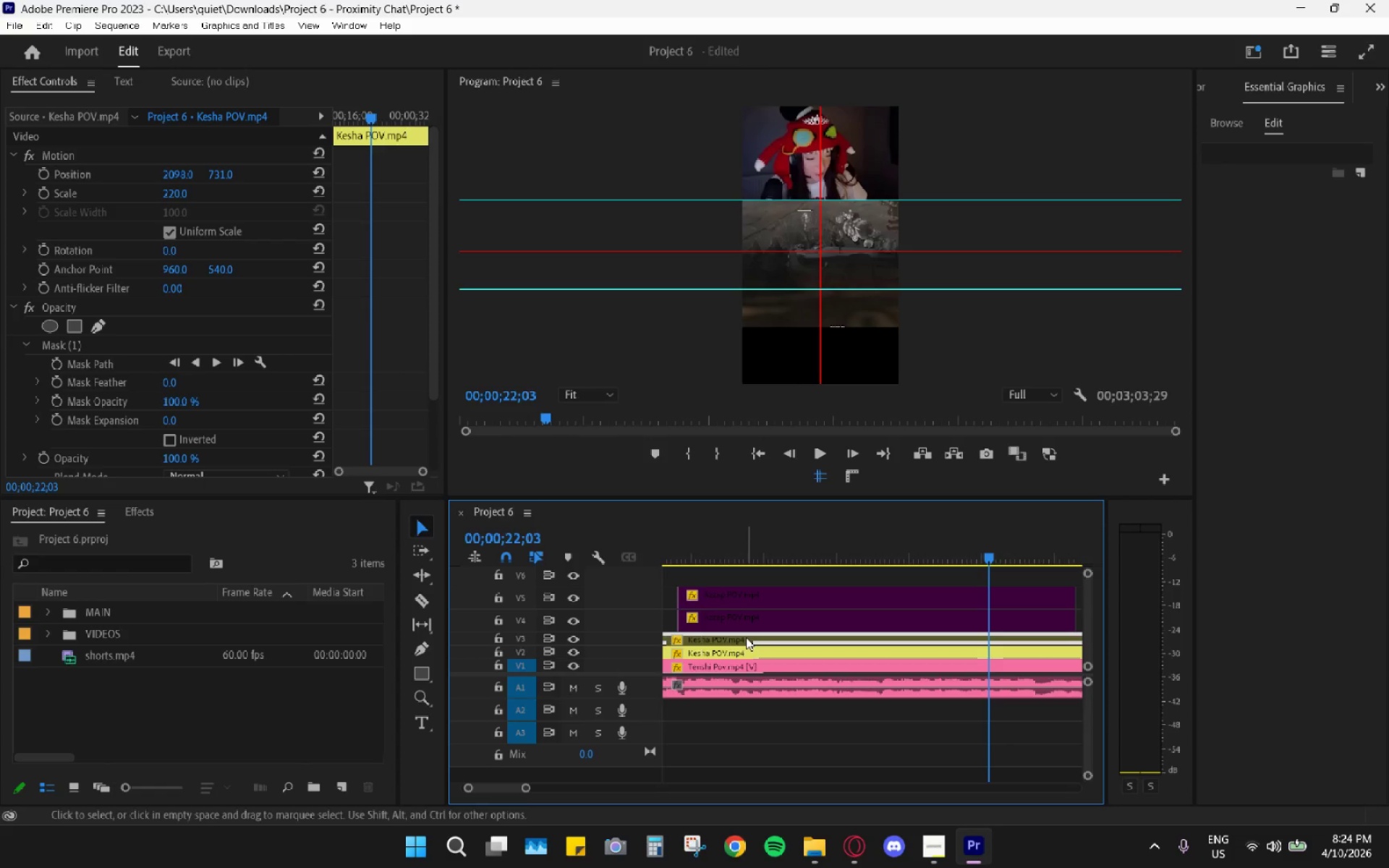 
key(Shift+E)
 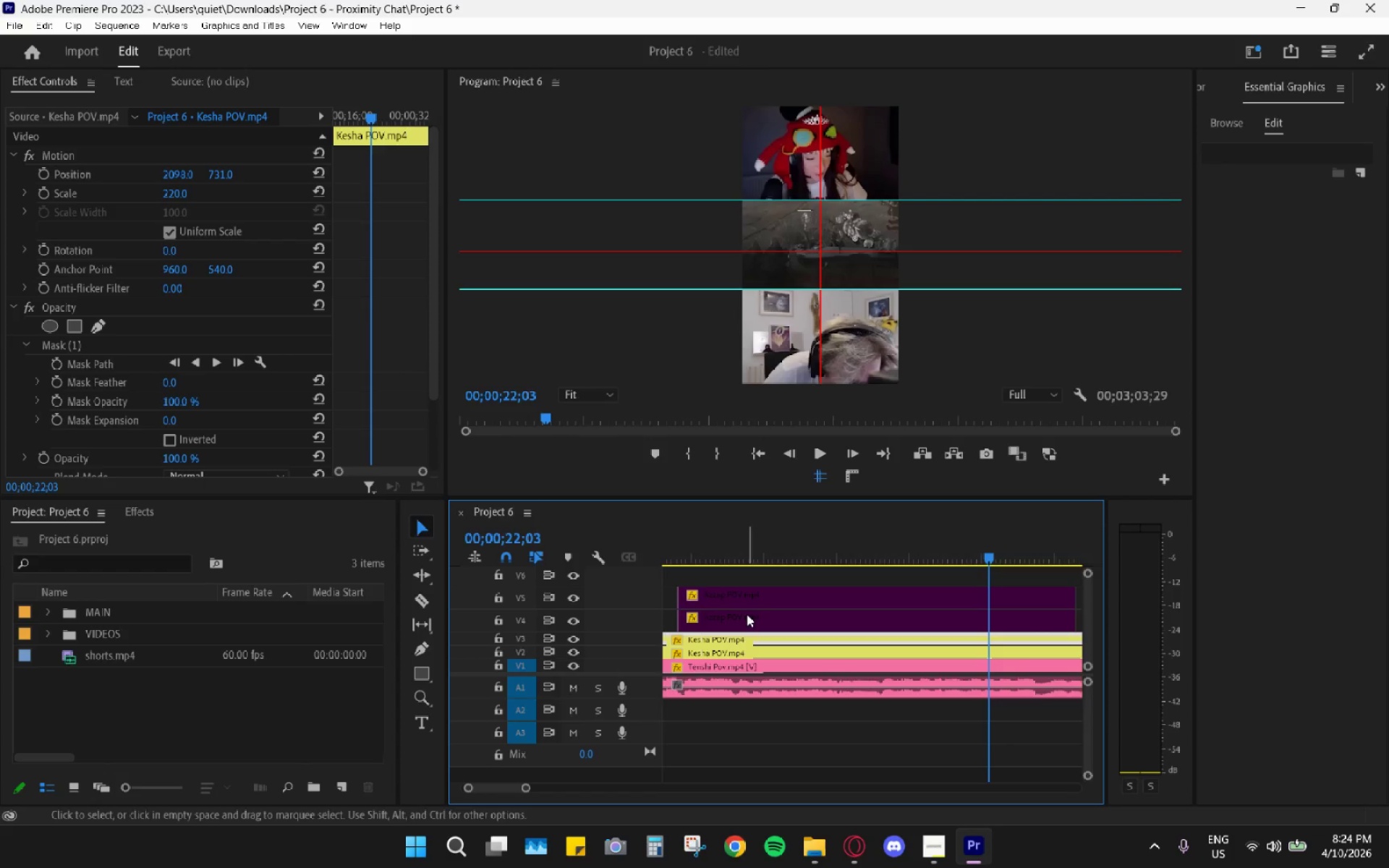 
left_click([745, 616])
 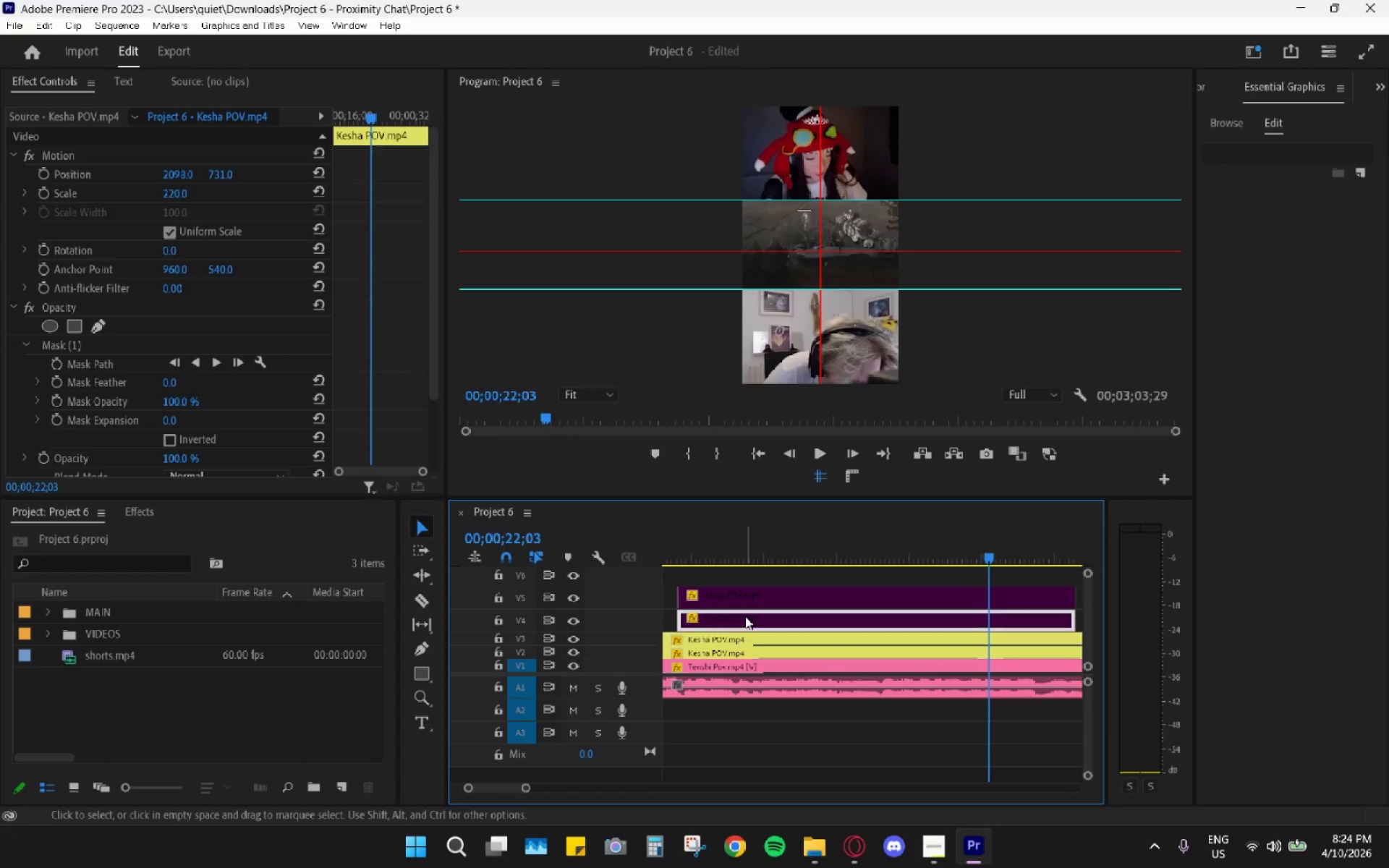 
key(Shift+ShiftLeft)
 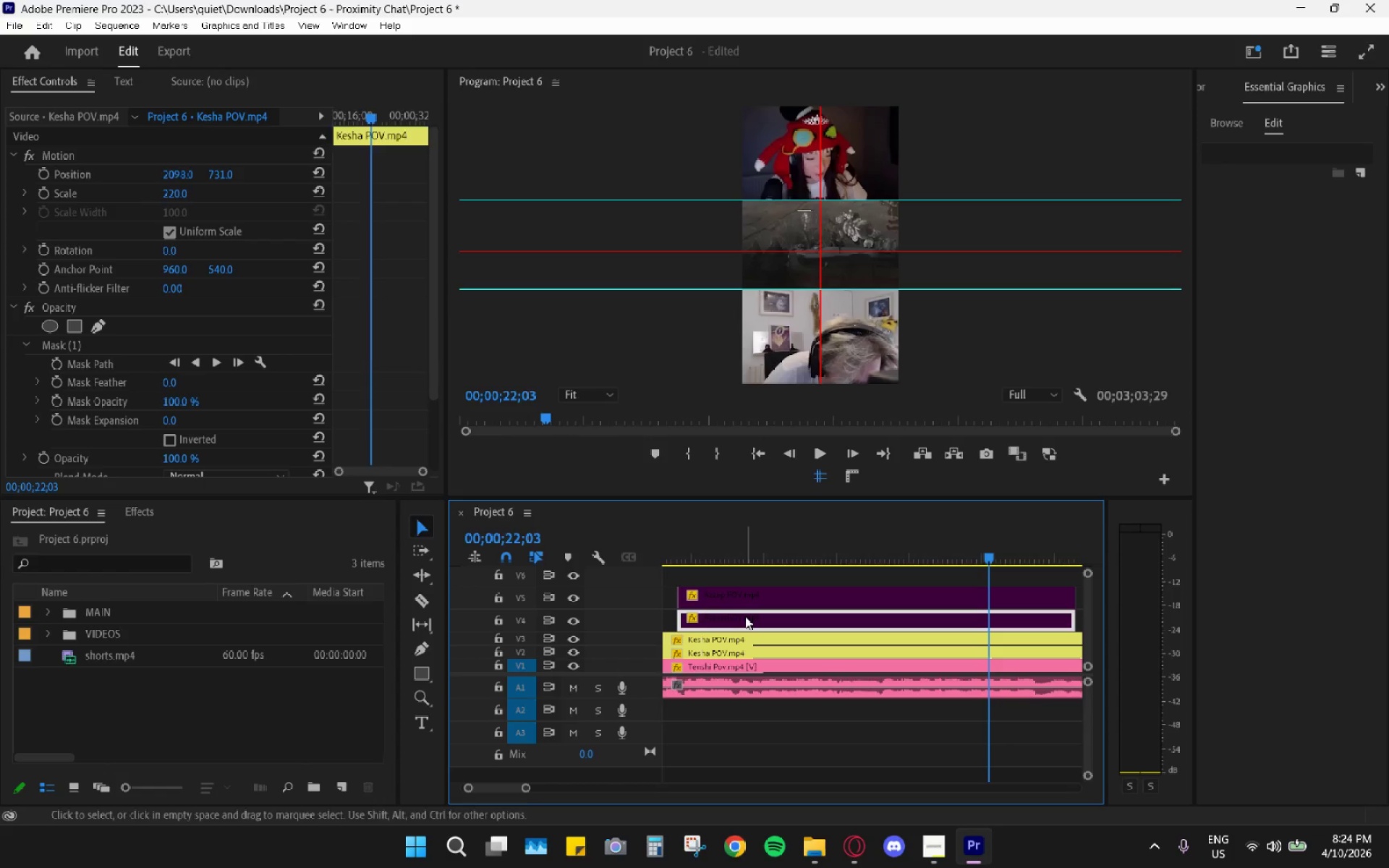 
key(Shift+E)
 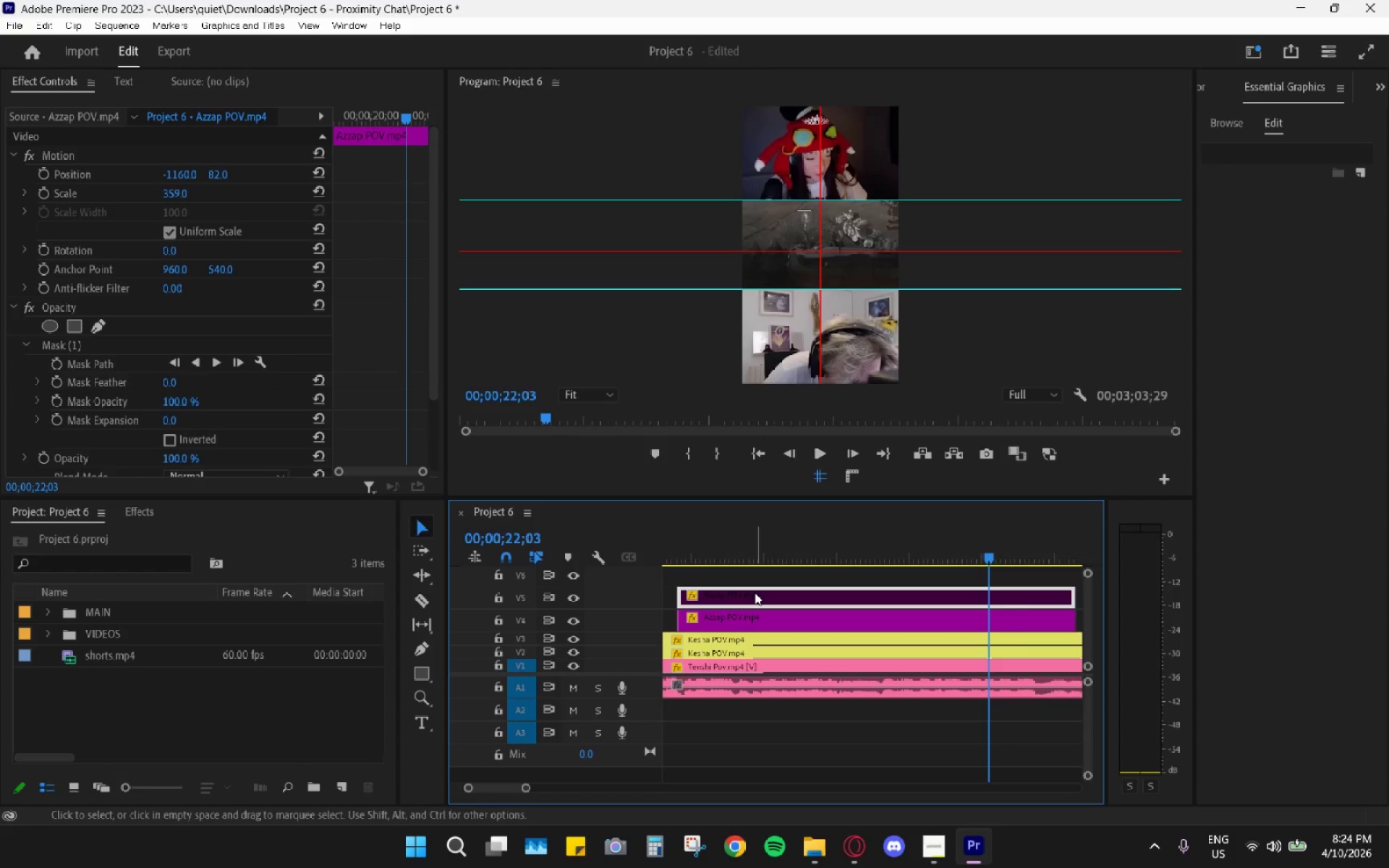 
key(Shift+ShiftLeft)
 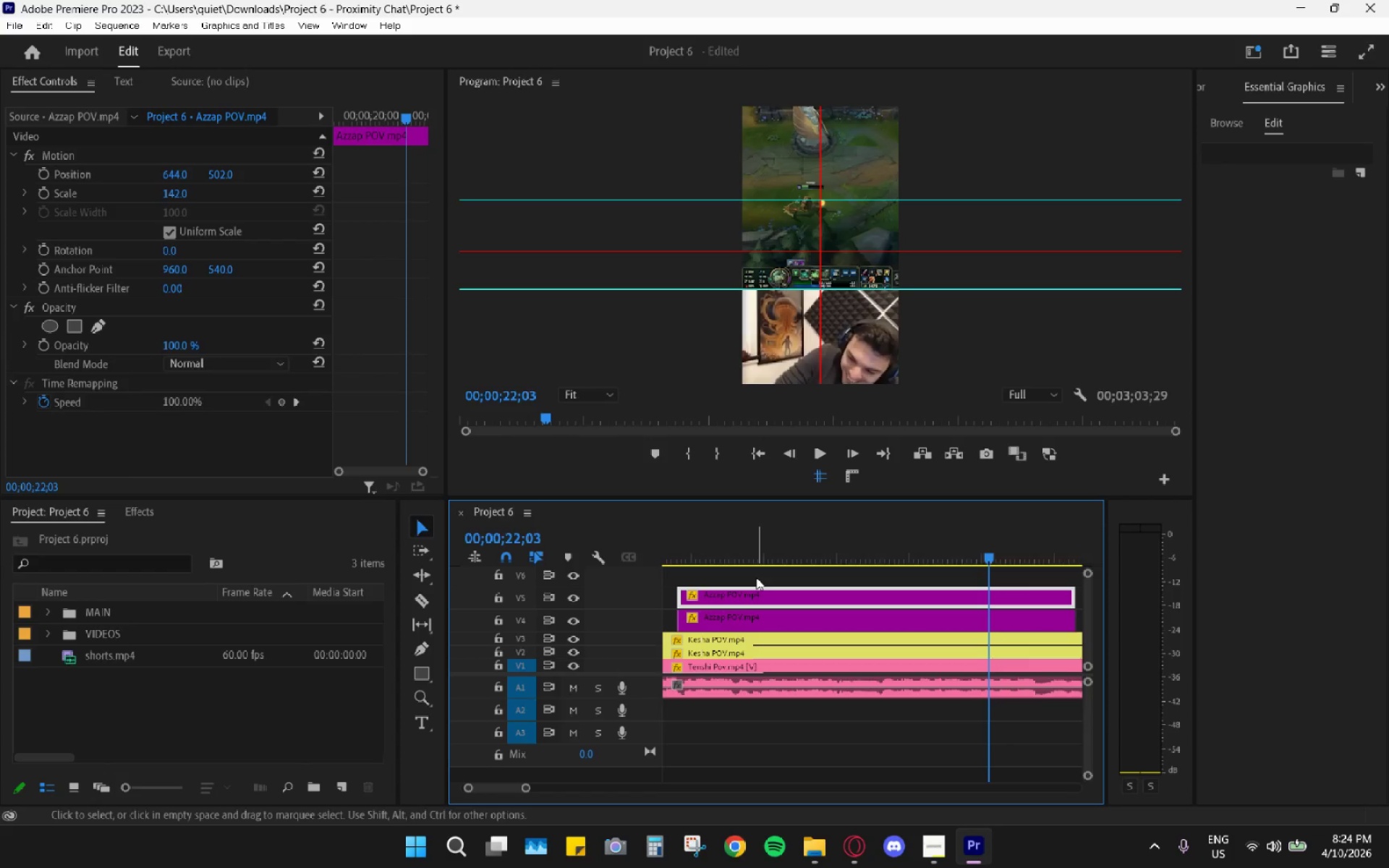 
key(Shift+E)
 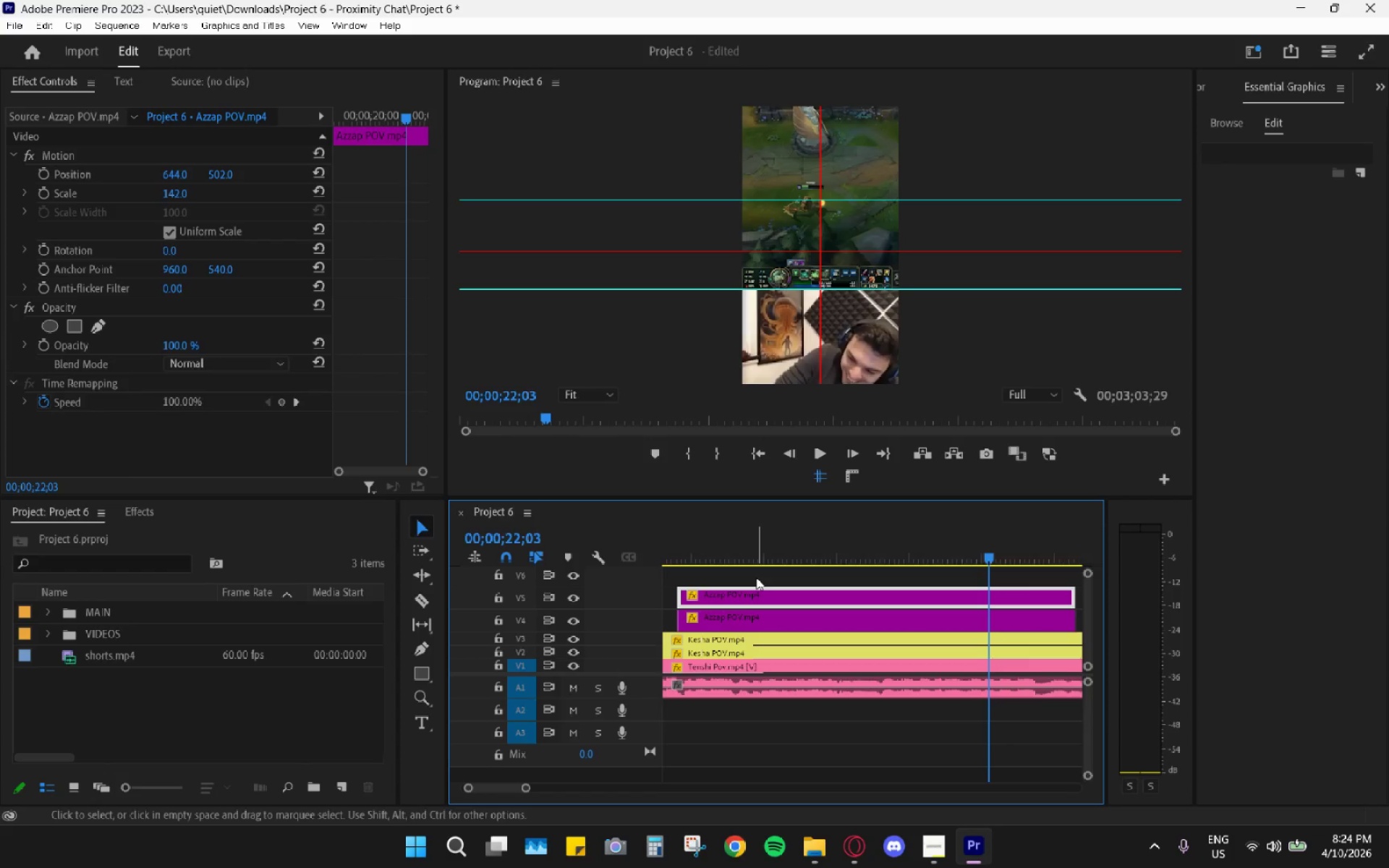 
hold_key(key=AltLeft, duration=0.92)
scroll: coordinate [713, 589], scroll_direction: down, amount: 10.0
 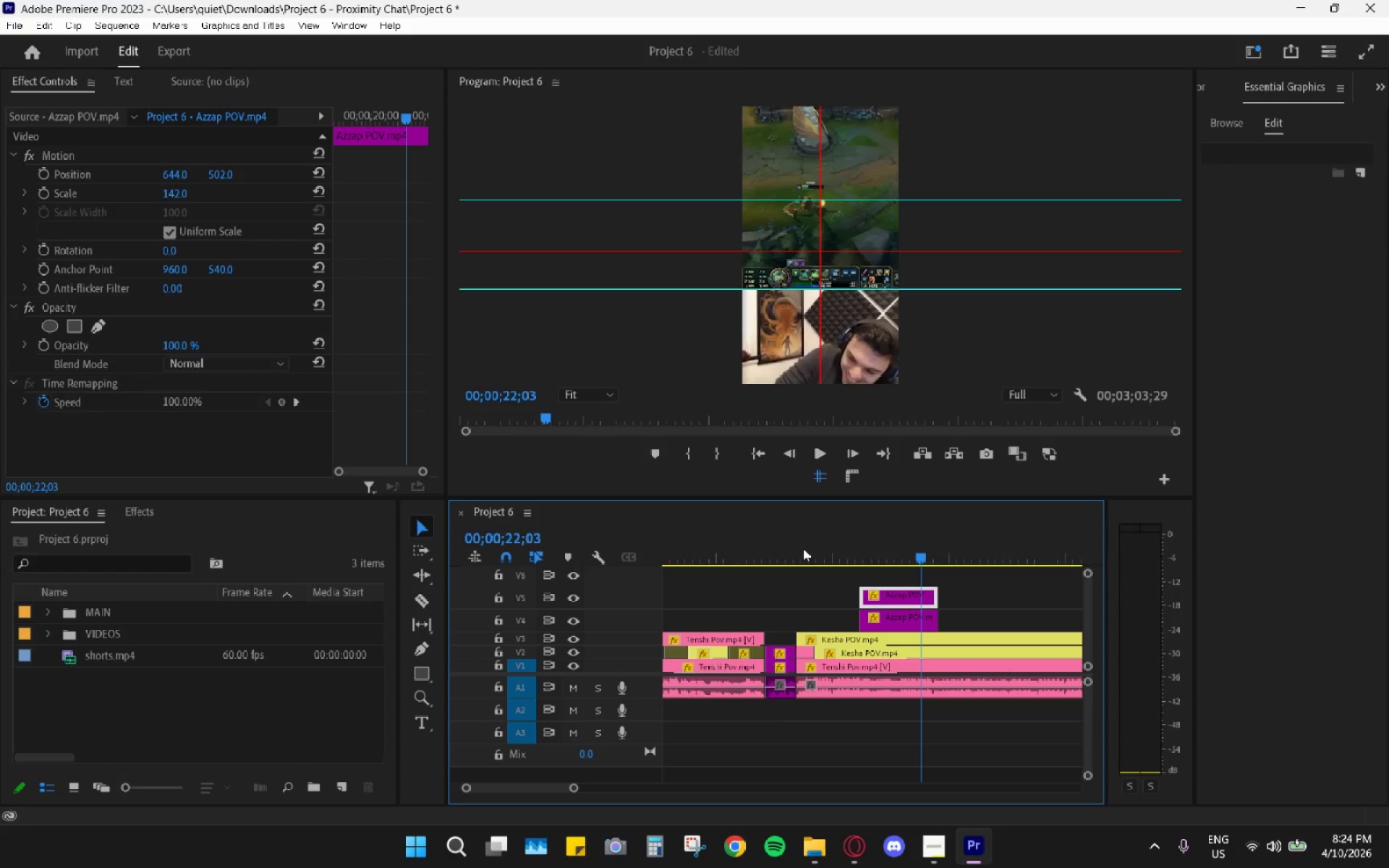 
left_click_drag(start_coordinate=[804, 548], to_coordinate=[813, 547])
 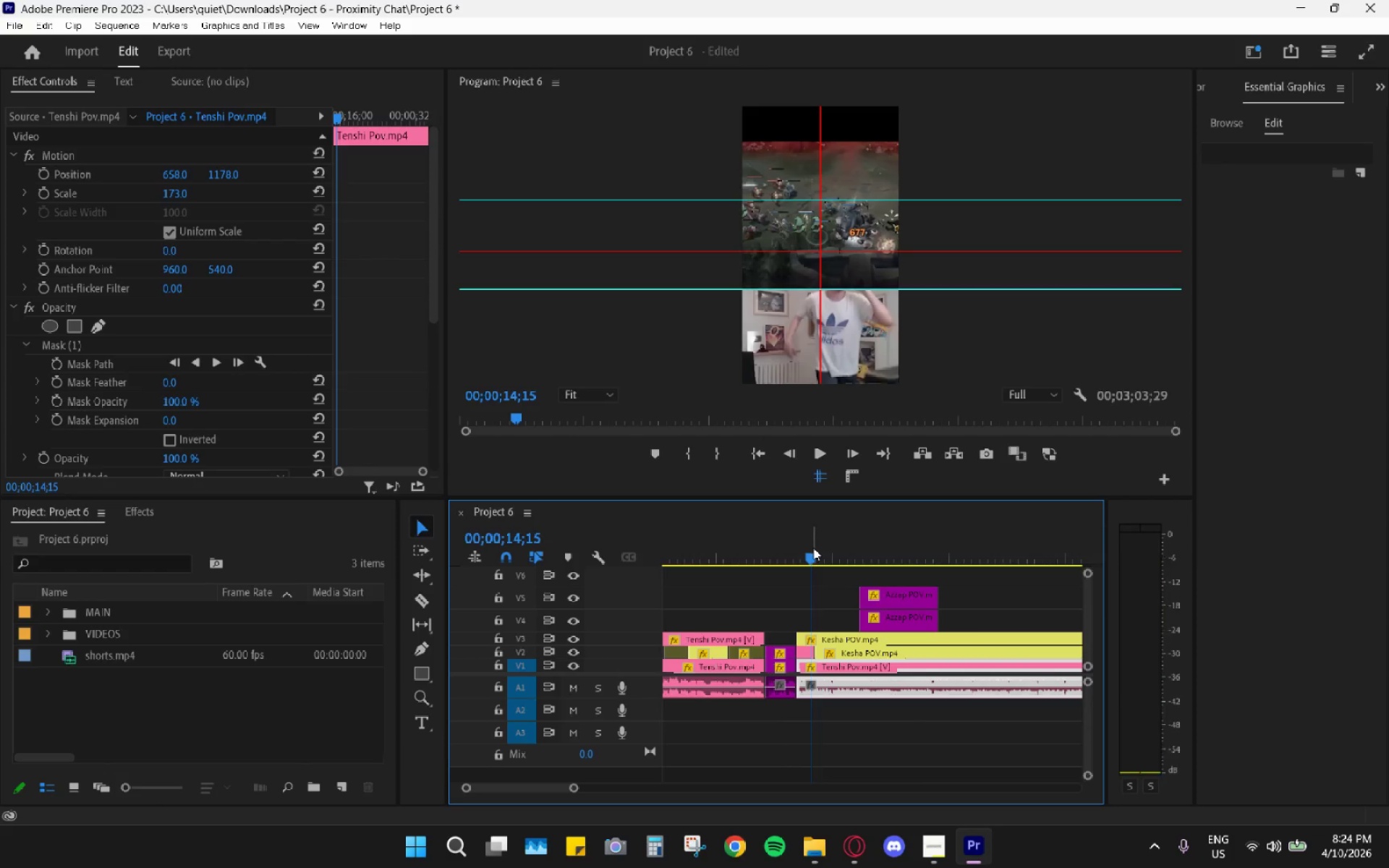 
key(Space)
 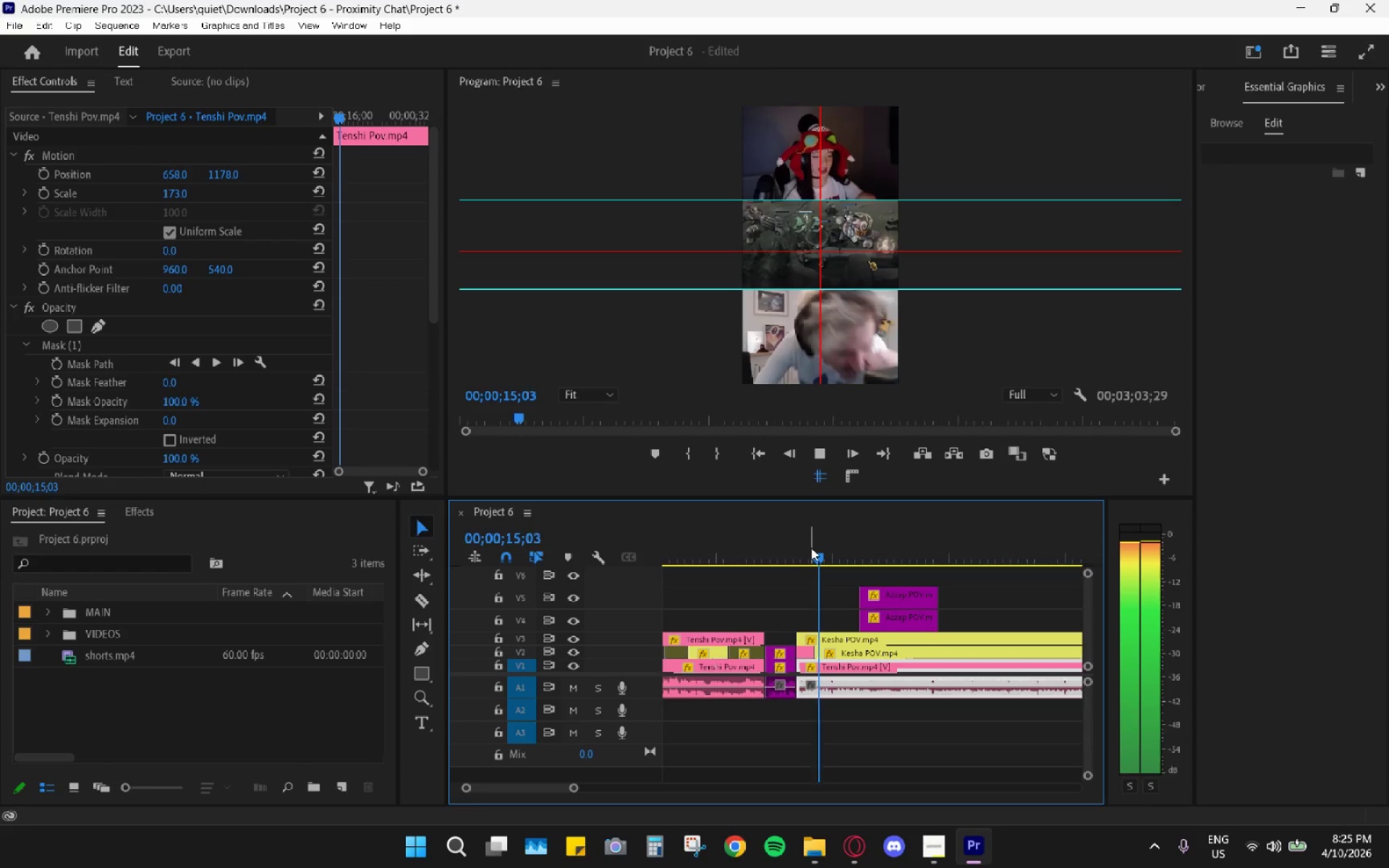 
key(Space)
 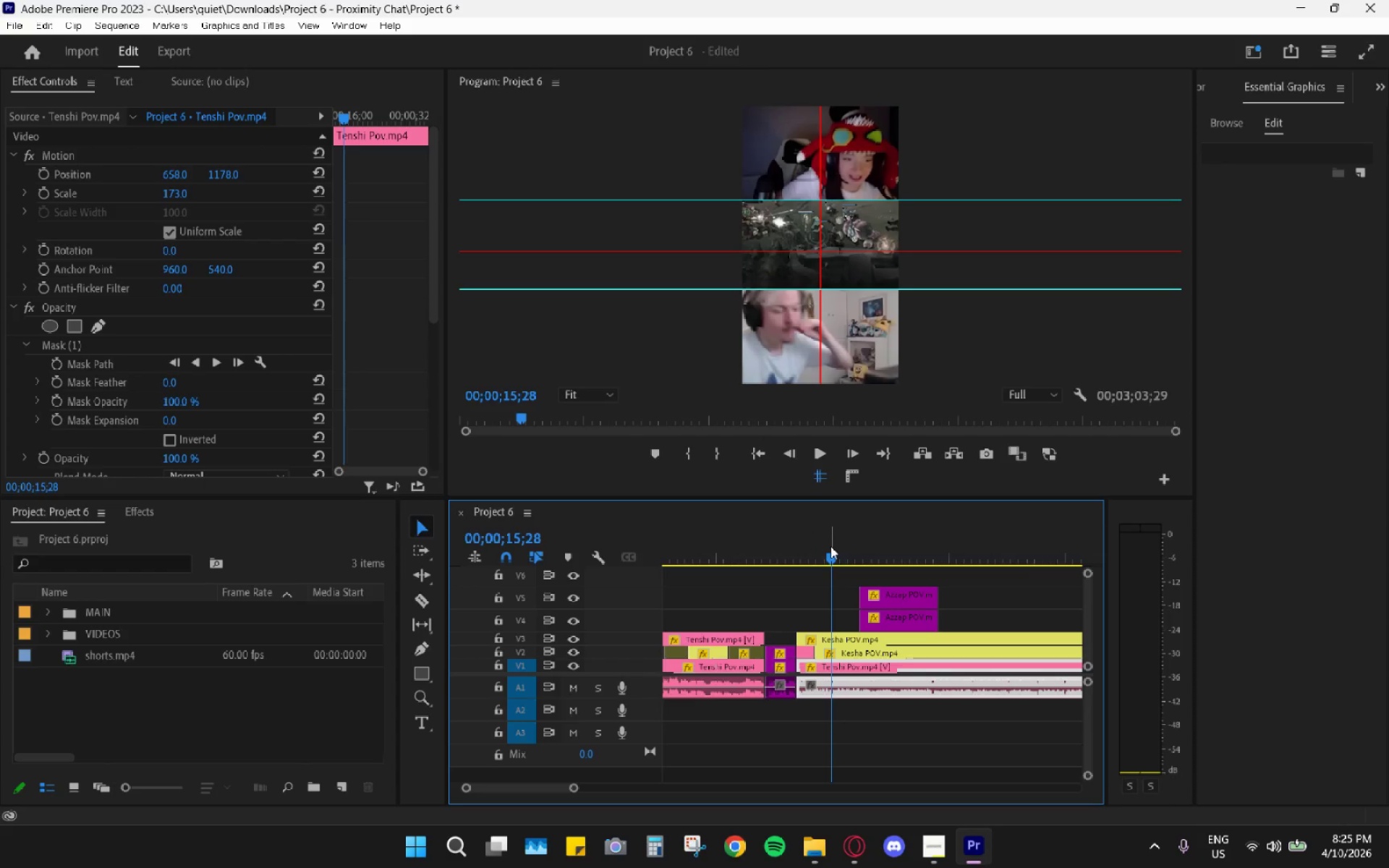 
left_click_drag(start_coordinate=[838, 548], to_coordinate=[862, 554])
 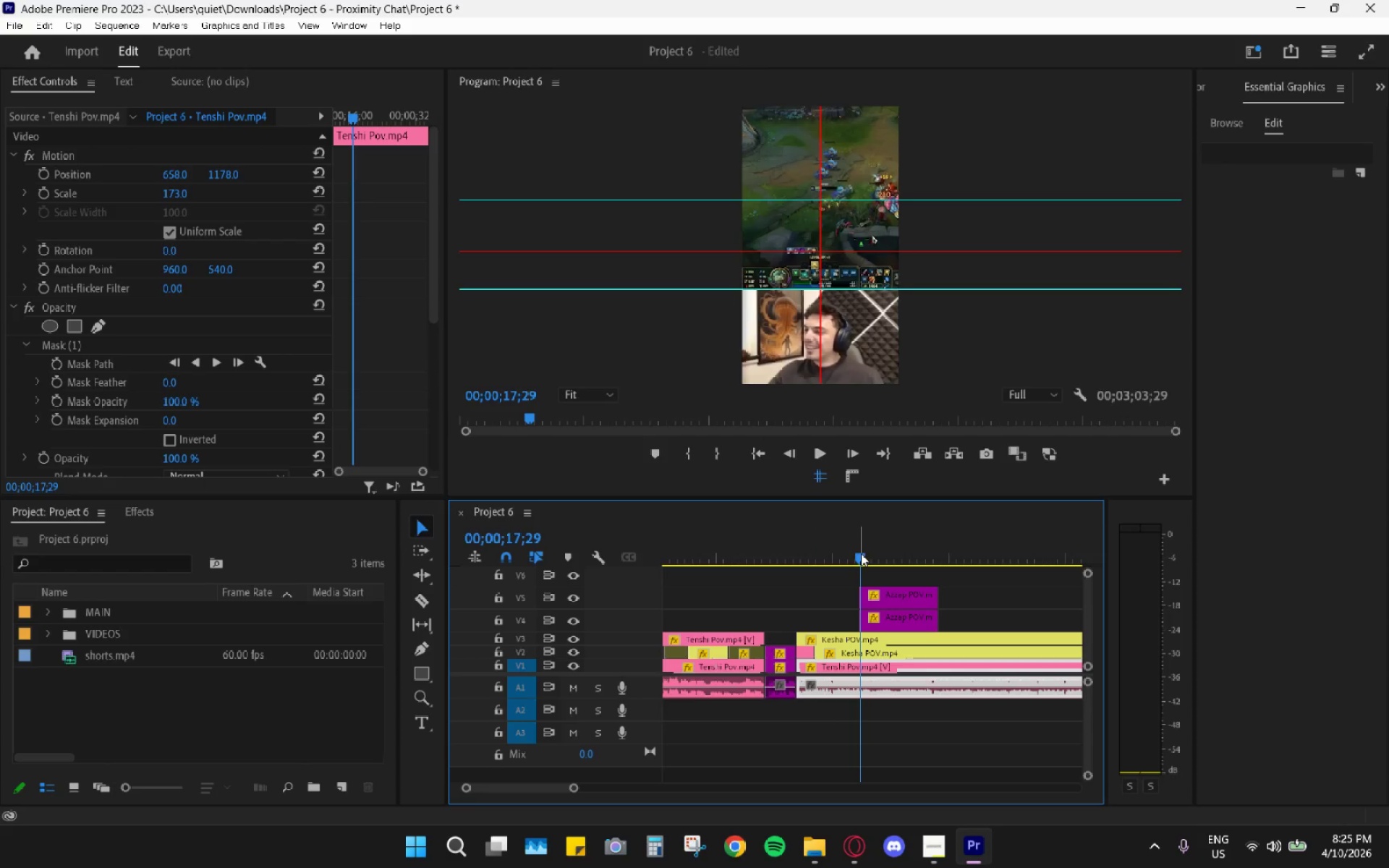 
key(Space)
 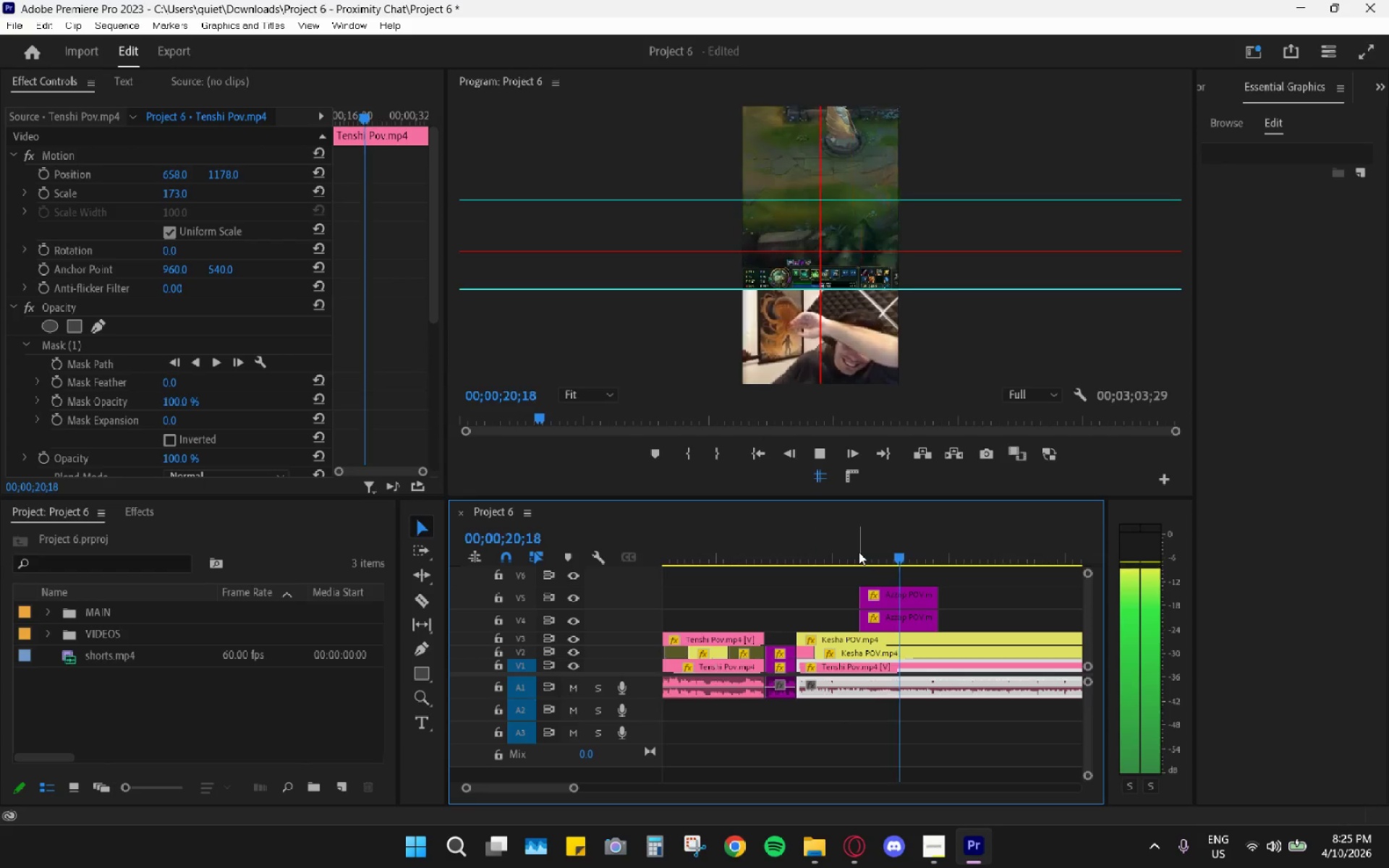 
key(Space)
 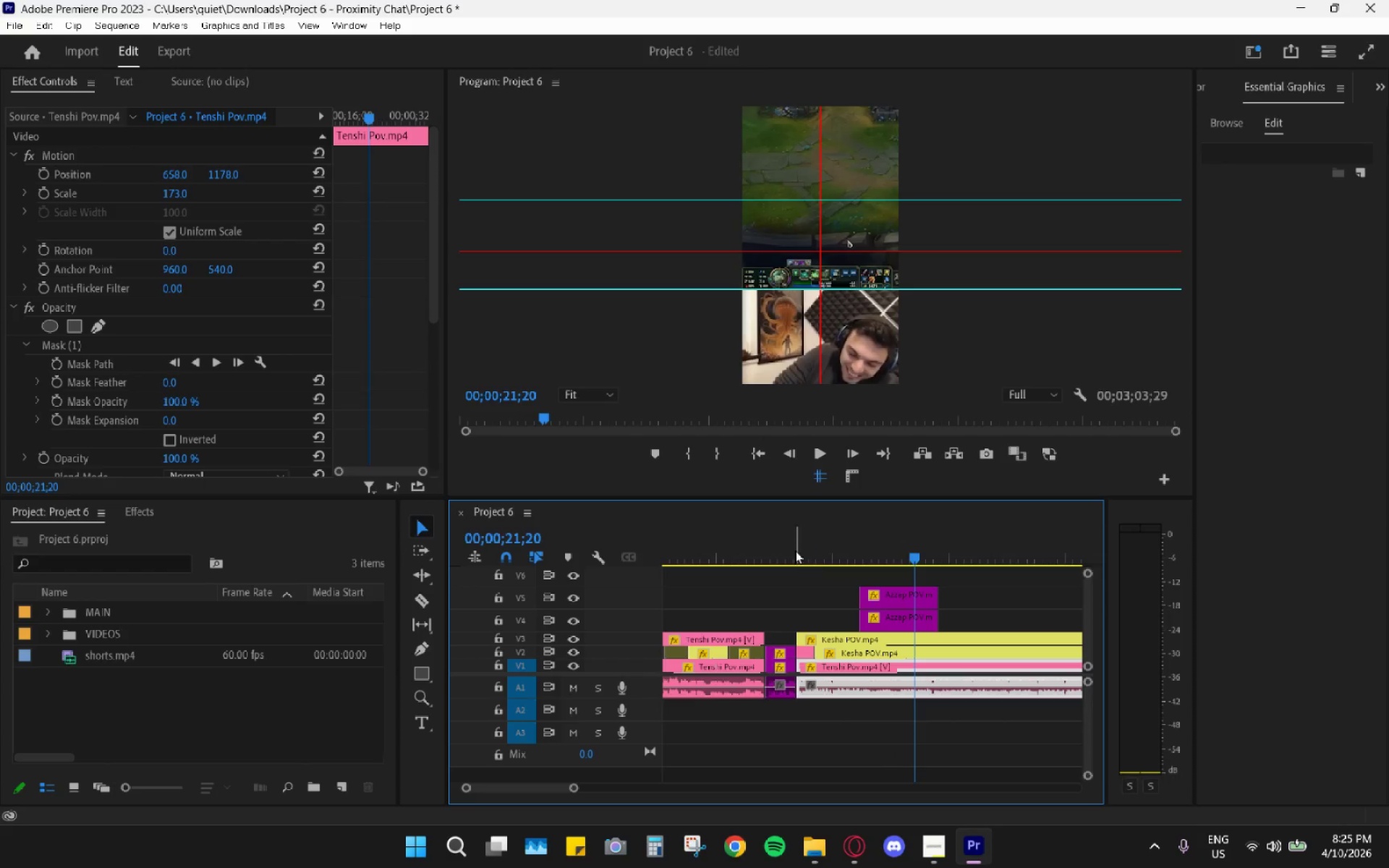 
left_click_drag(start_coordinate=[792, 548], to_coordinate=[770, 540])
 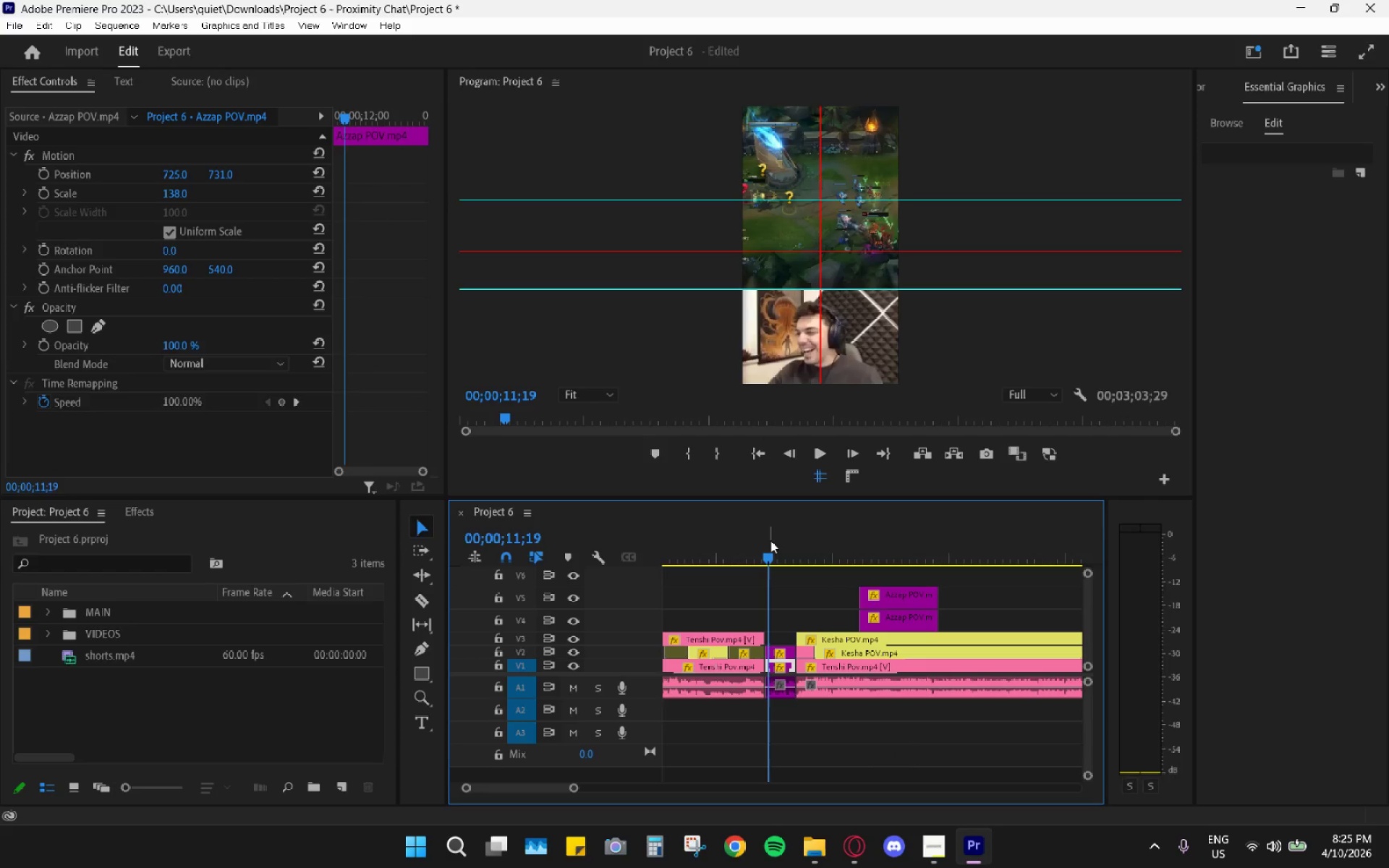 
key(Space)
 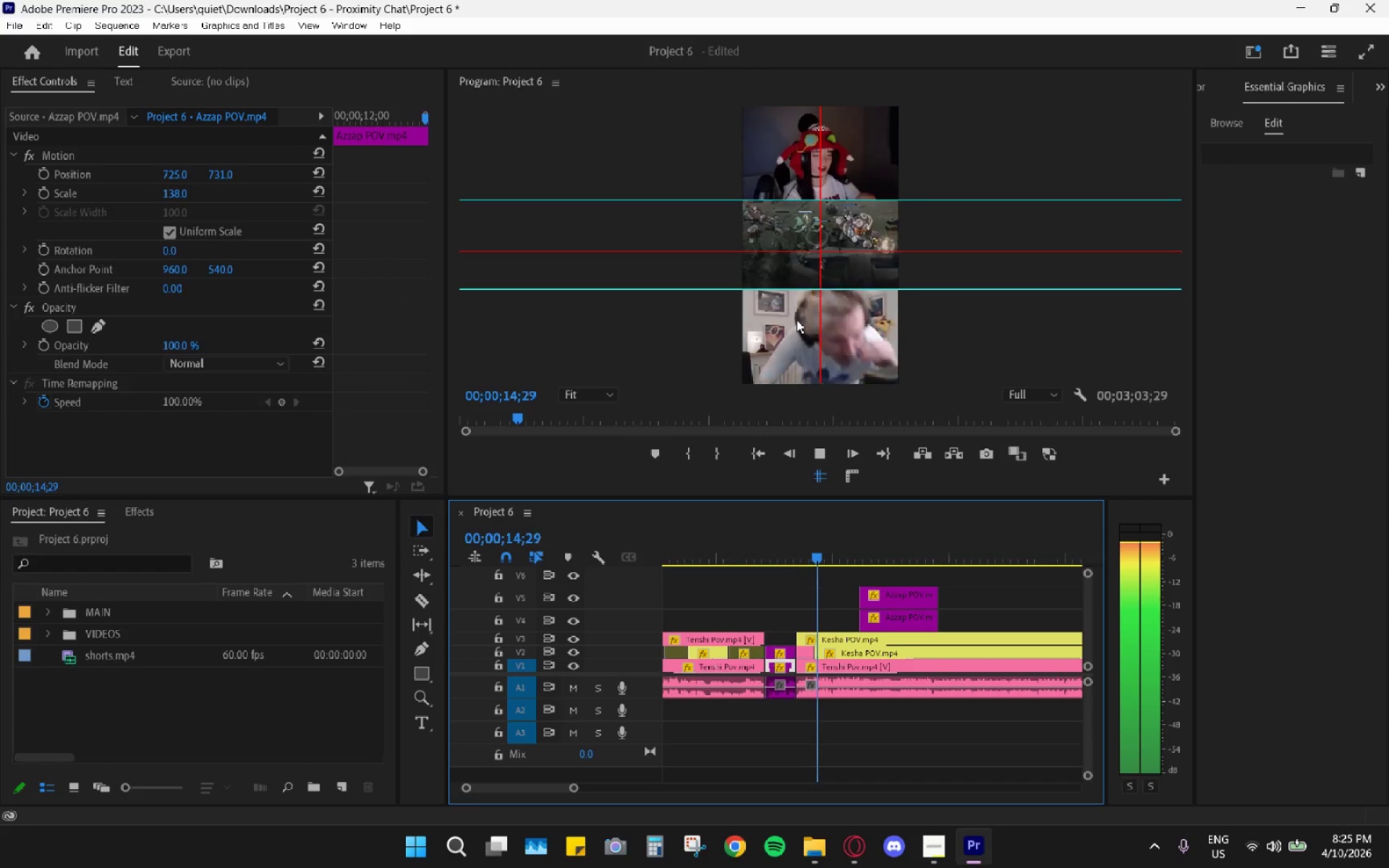 
key(Space)
 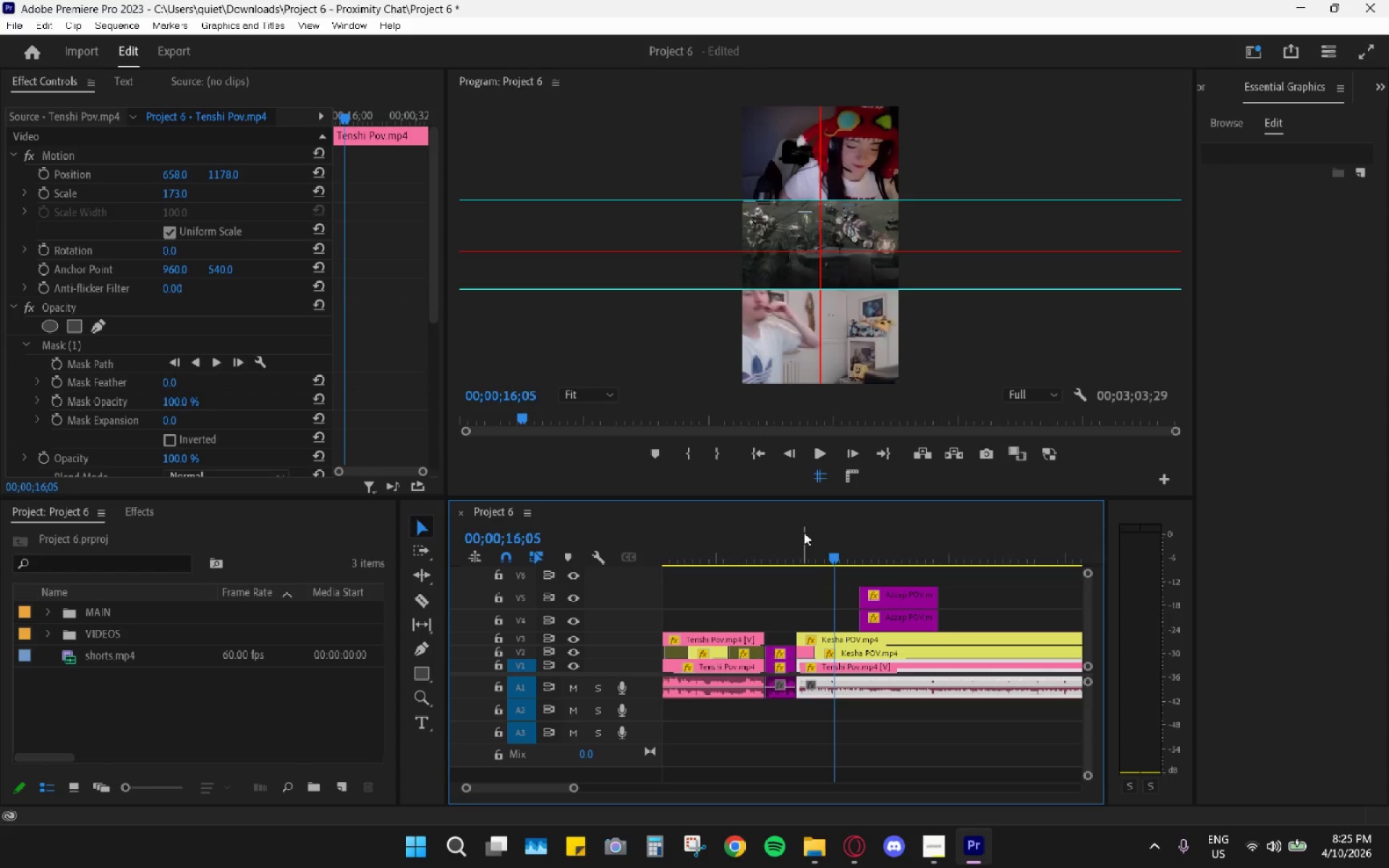 
left_click([804, 550])
 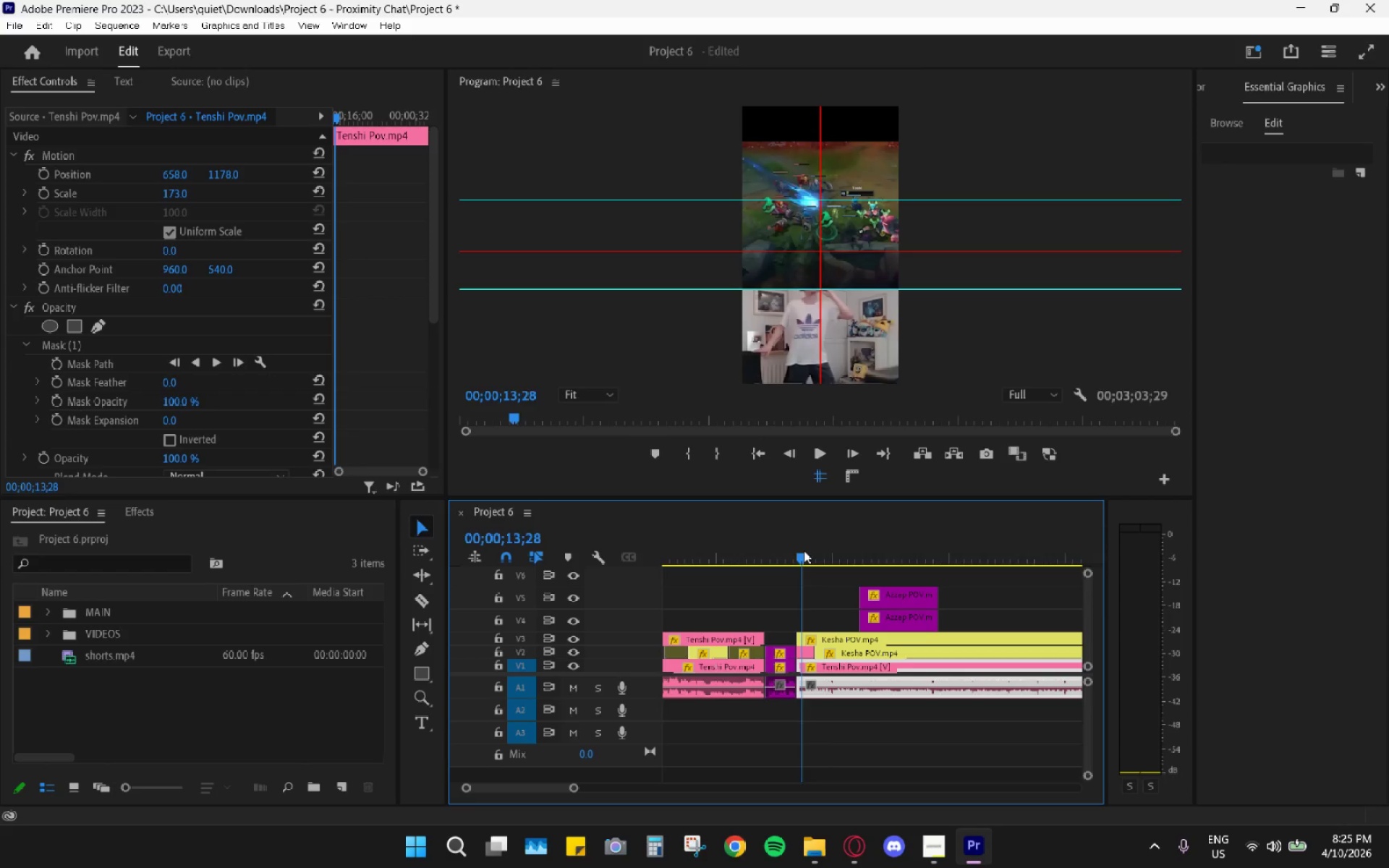 
key(Space)
 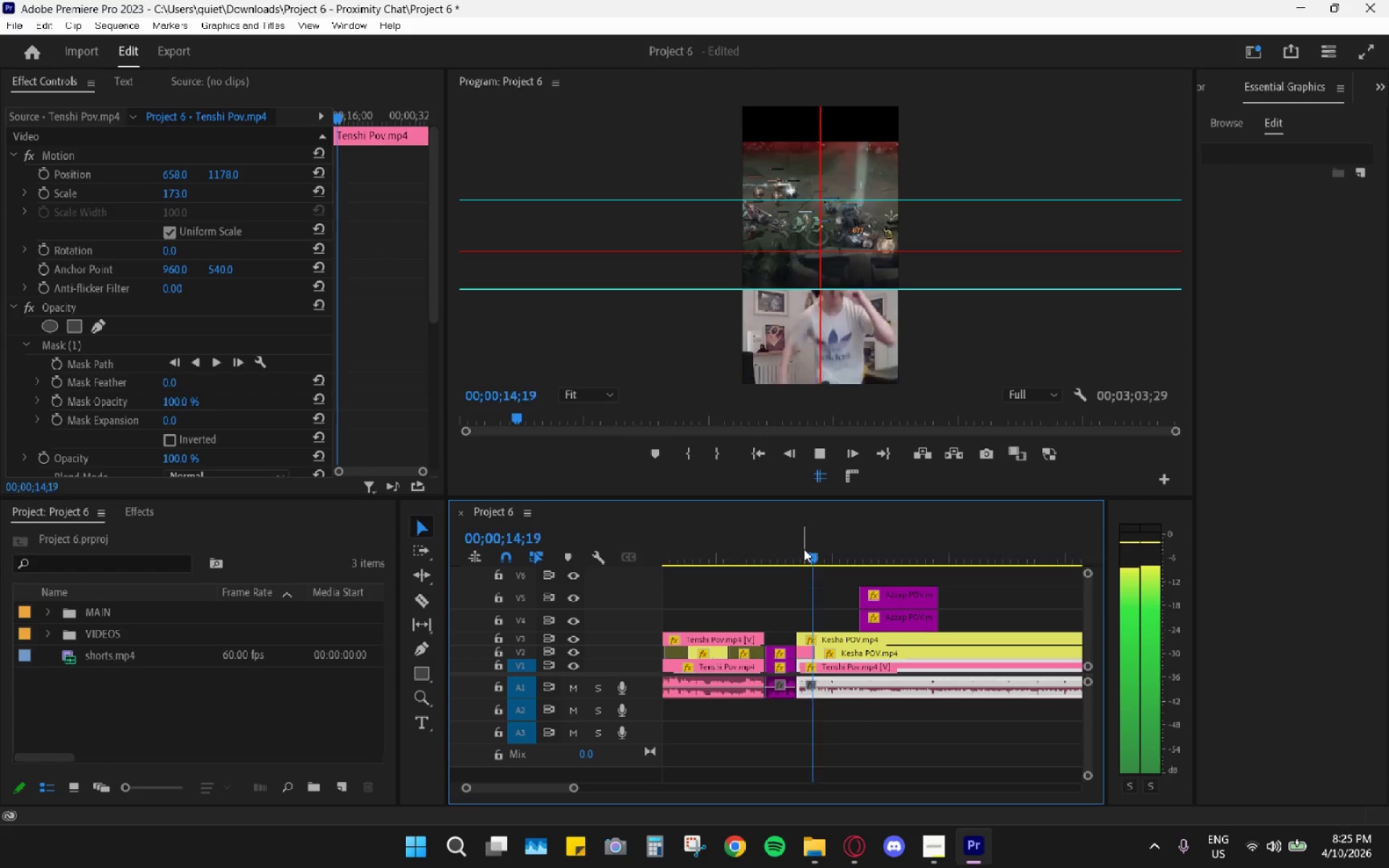 
left_click_drag(start_coordinate=[802, 547], to_coordinate=[797, 544])
 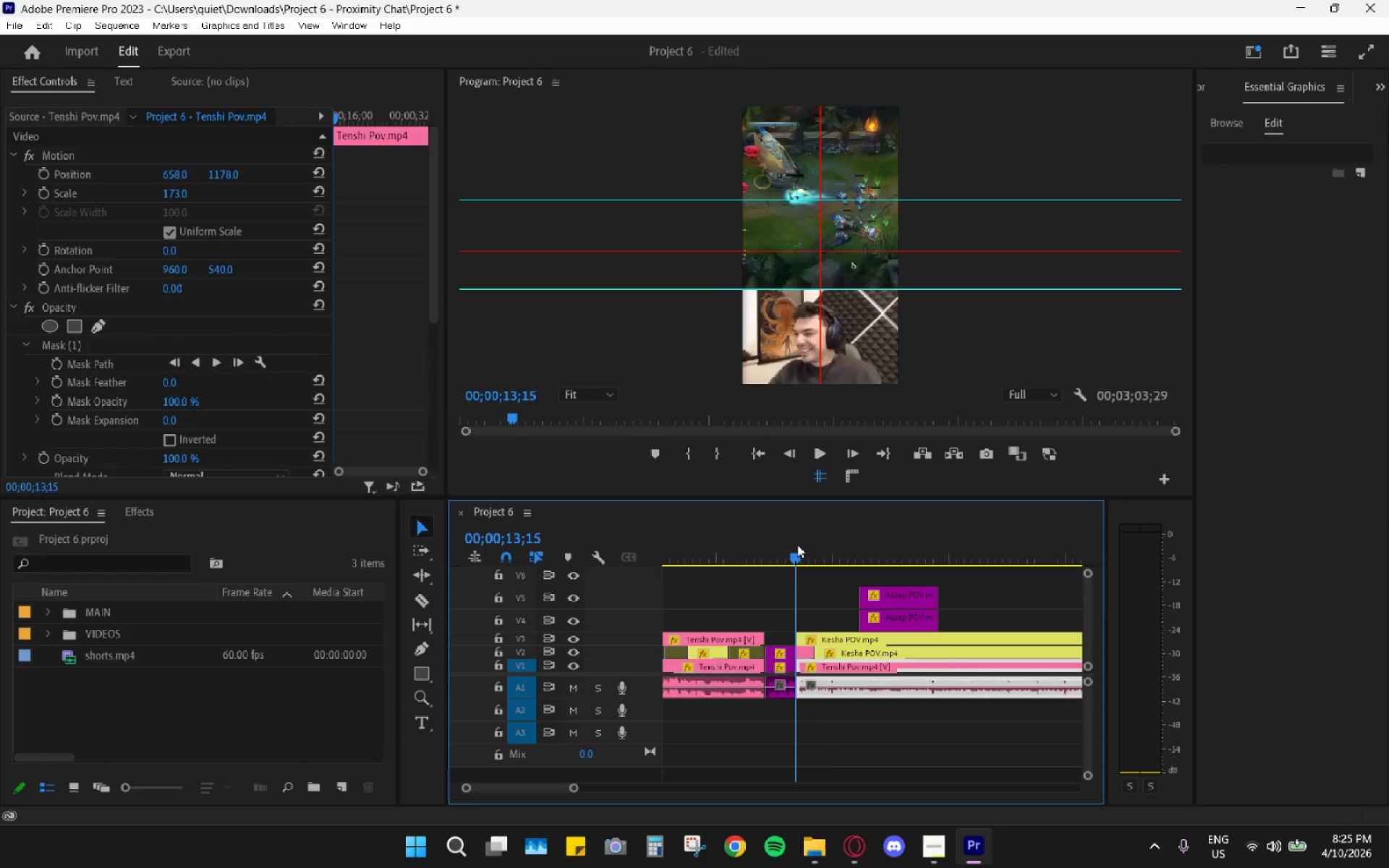 
key(Space)
 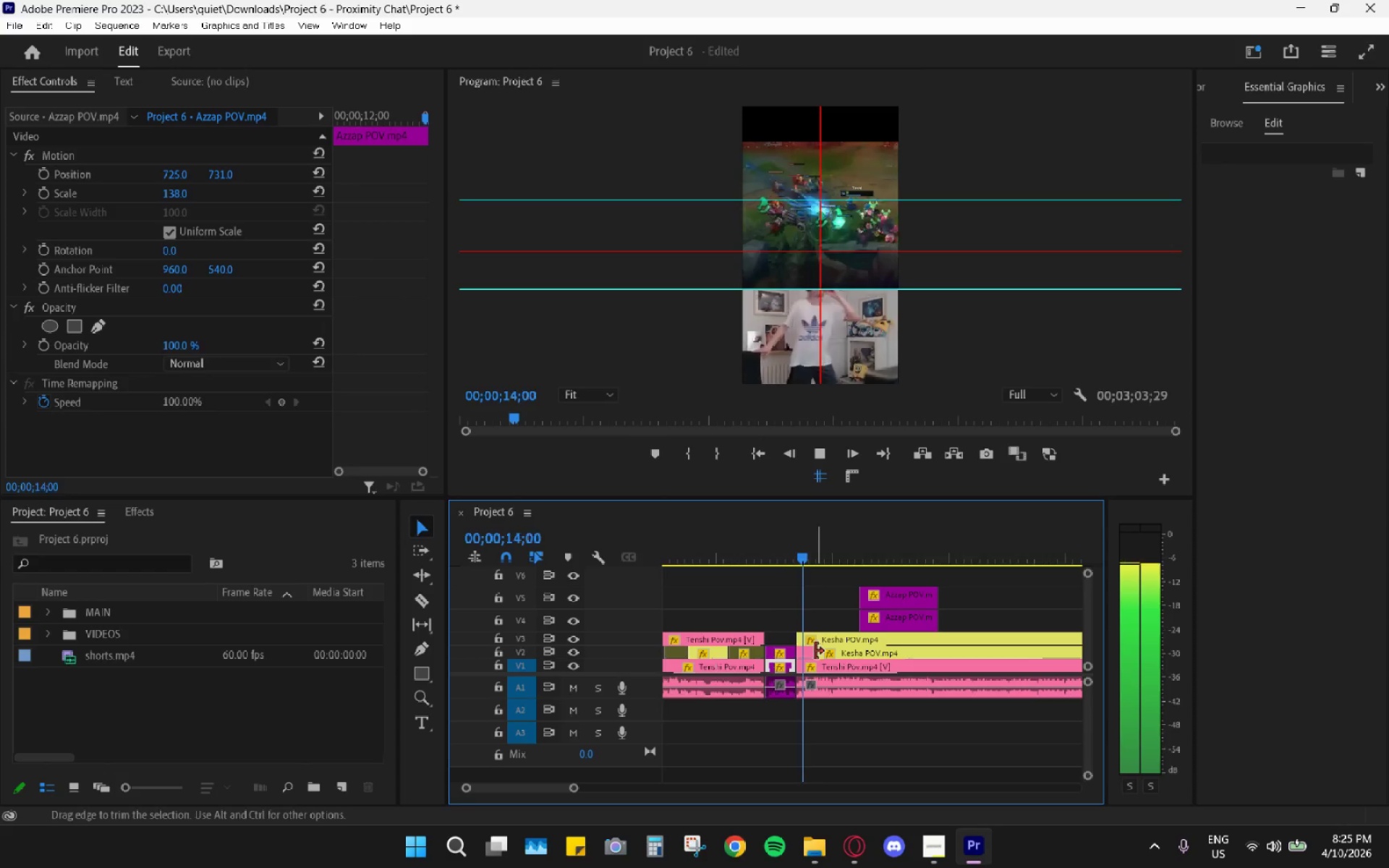 
key(Space)
 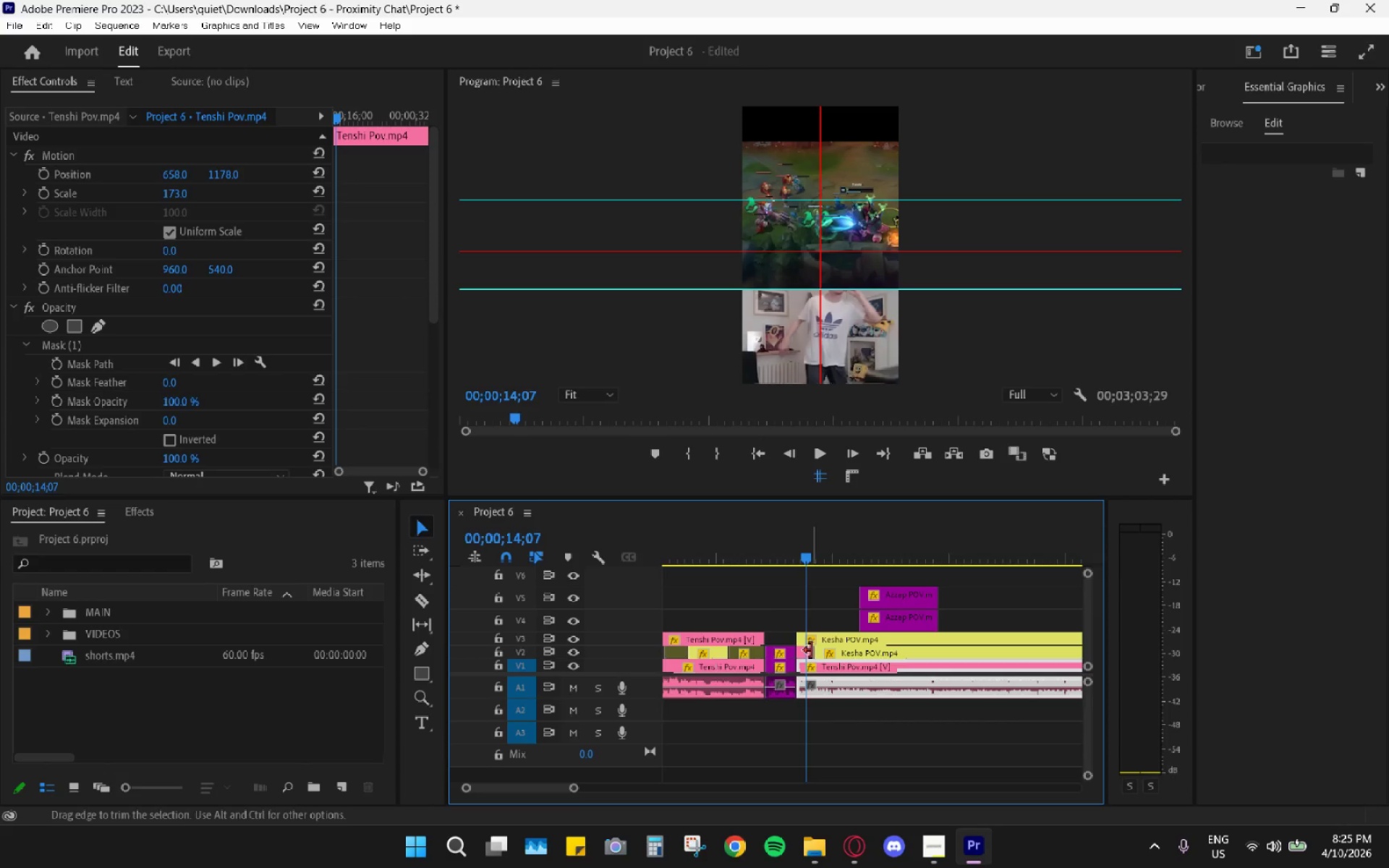 
left_click([804, 651])
 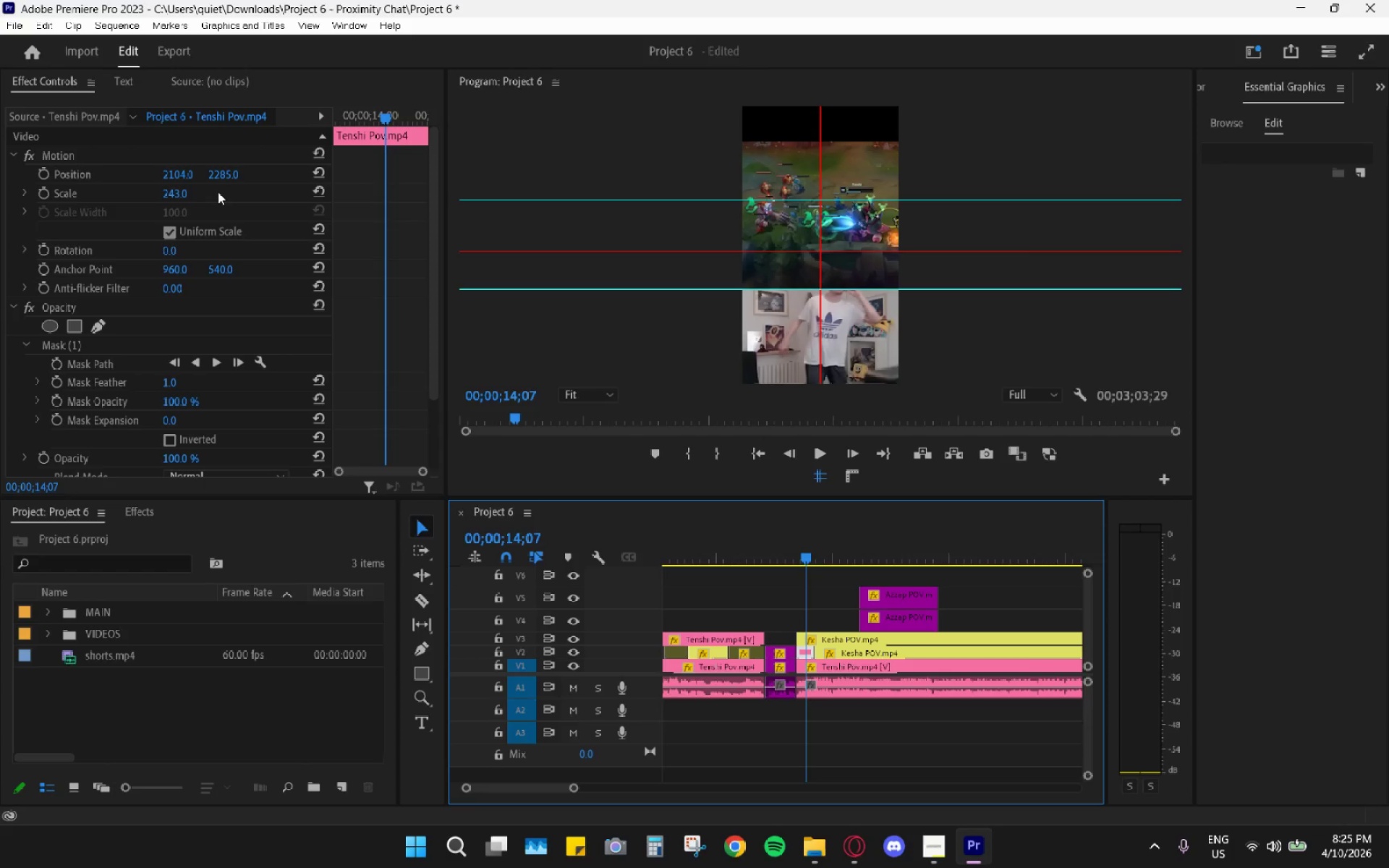 
left_click_drag(start_coordinate=[225, 172], to_coordinate=[138, 210])
 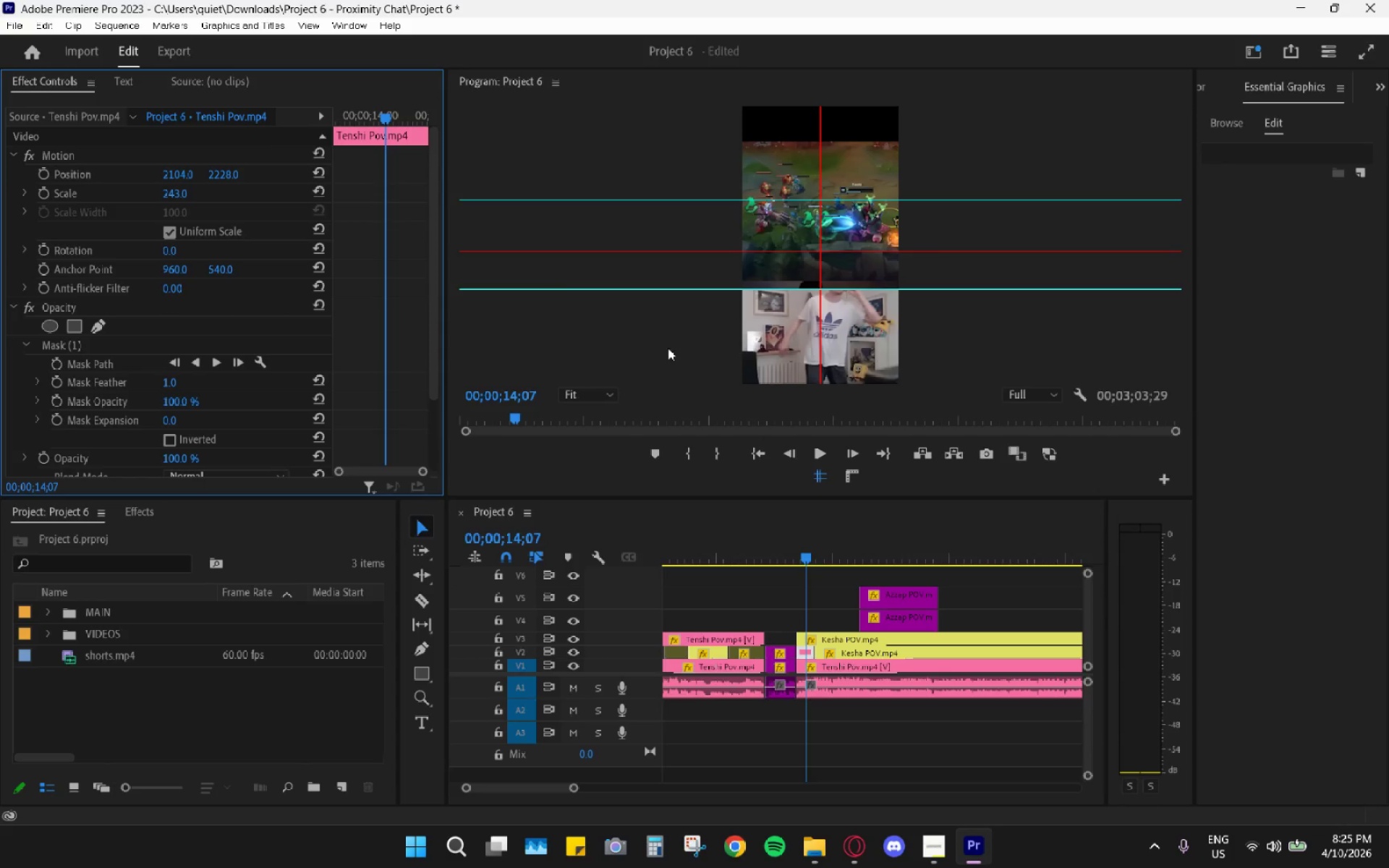 
key(Control+ControlLeft)
 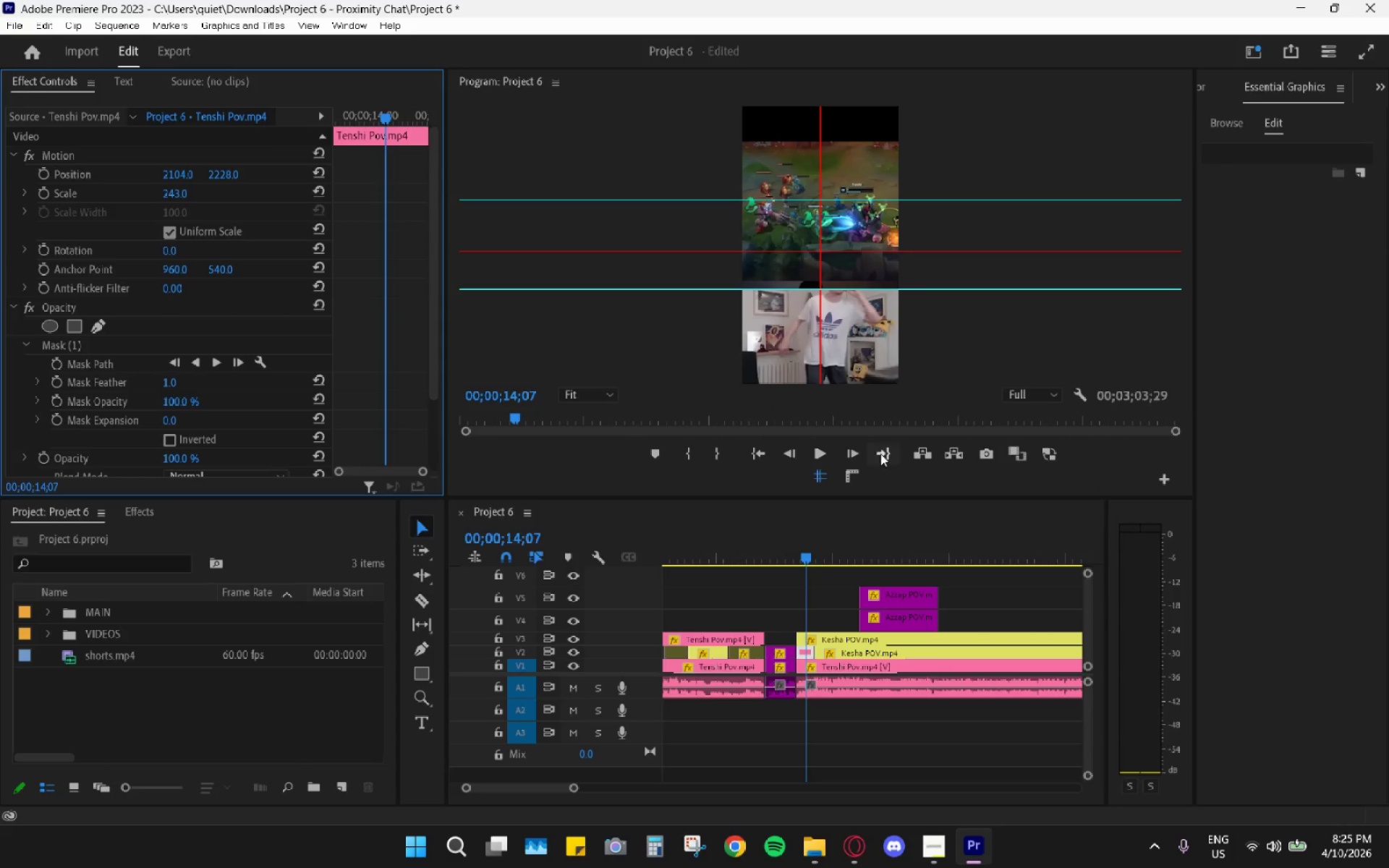 
key(Control+Z)
 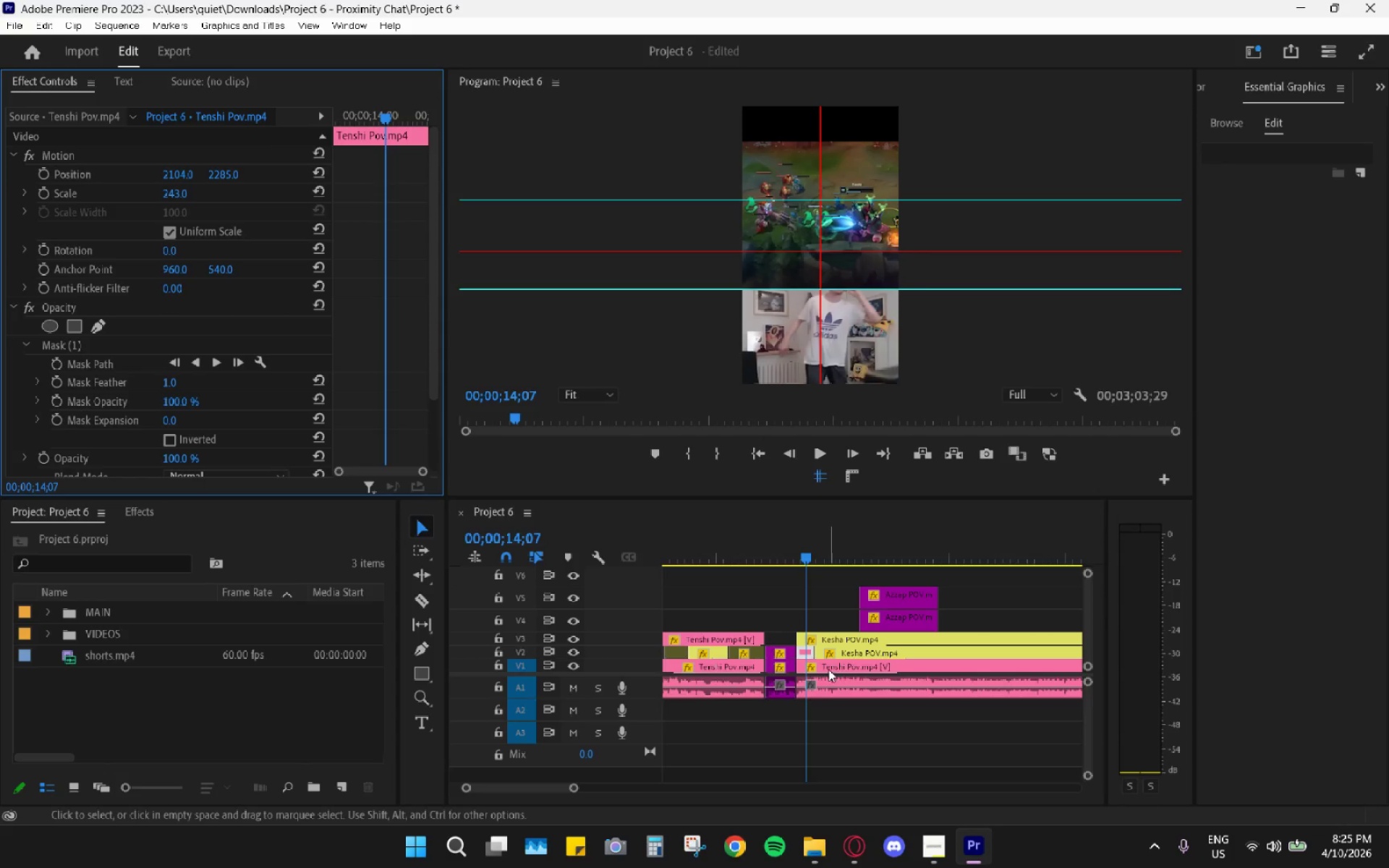 
left_click([828, 663])
 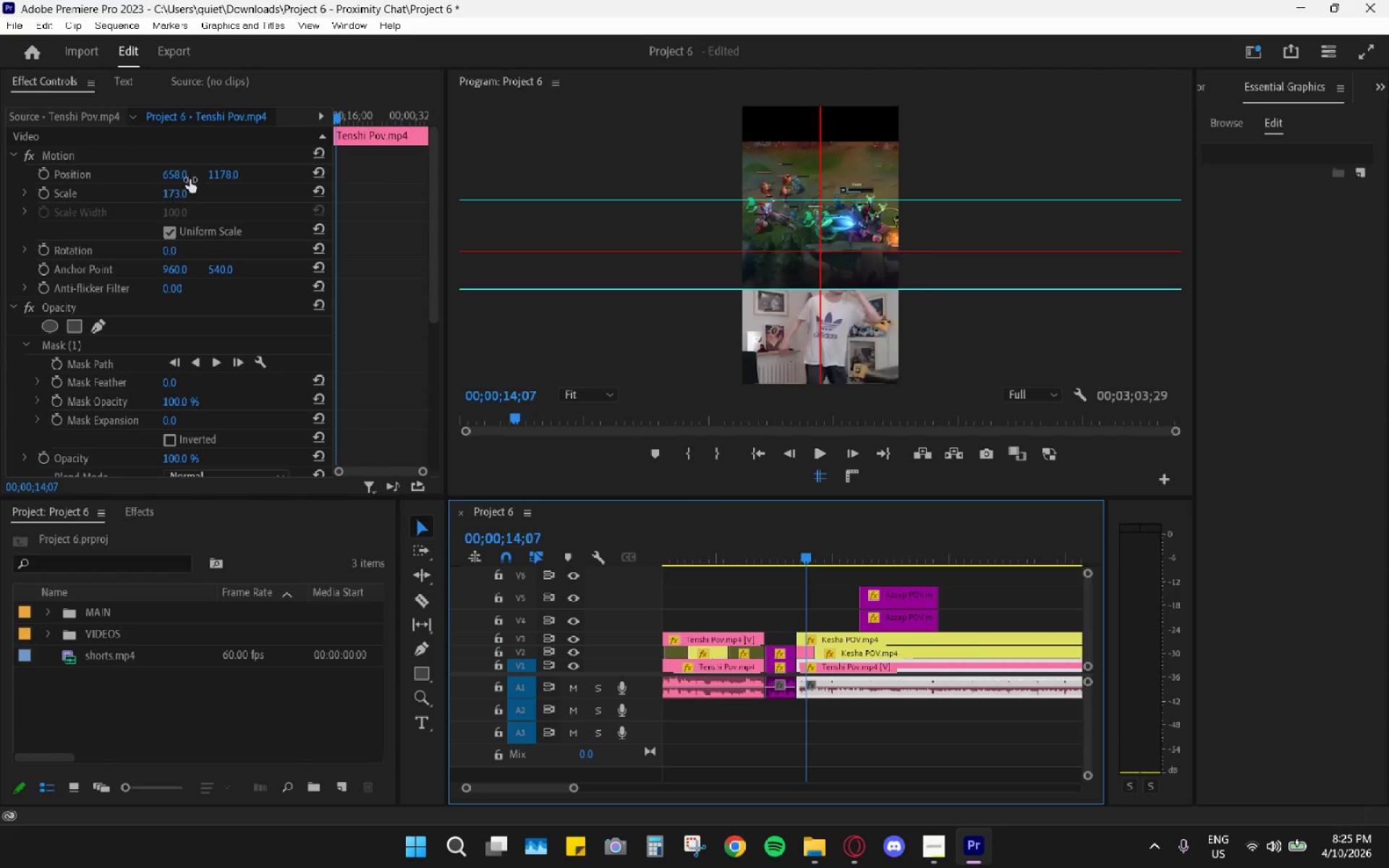 
left_click_drag(start_coordinate=[217, 175], to_coordinate=[20, 243])
 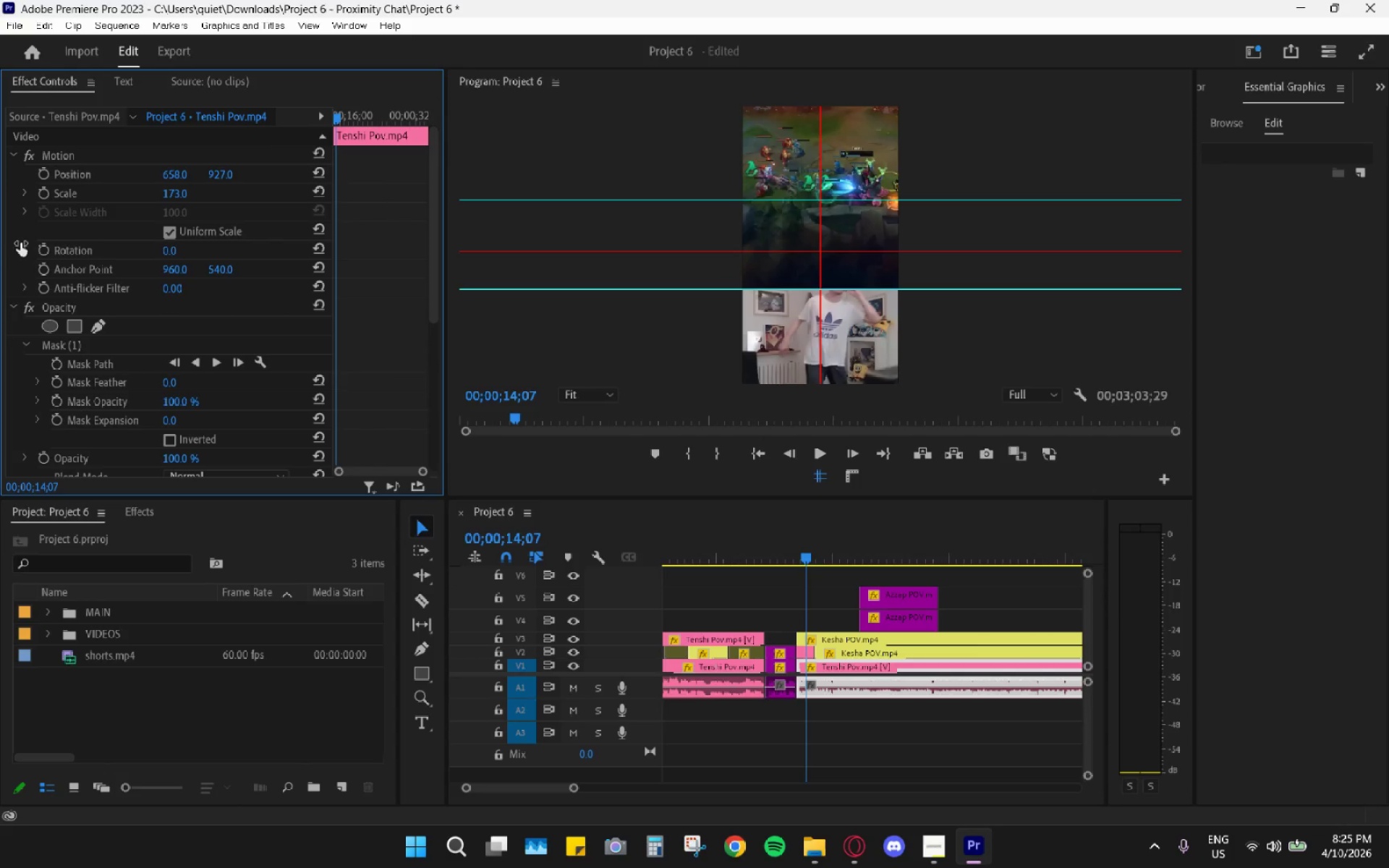 
key(Control+ControlLeft)
 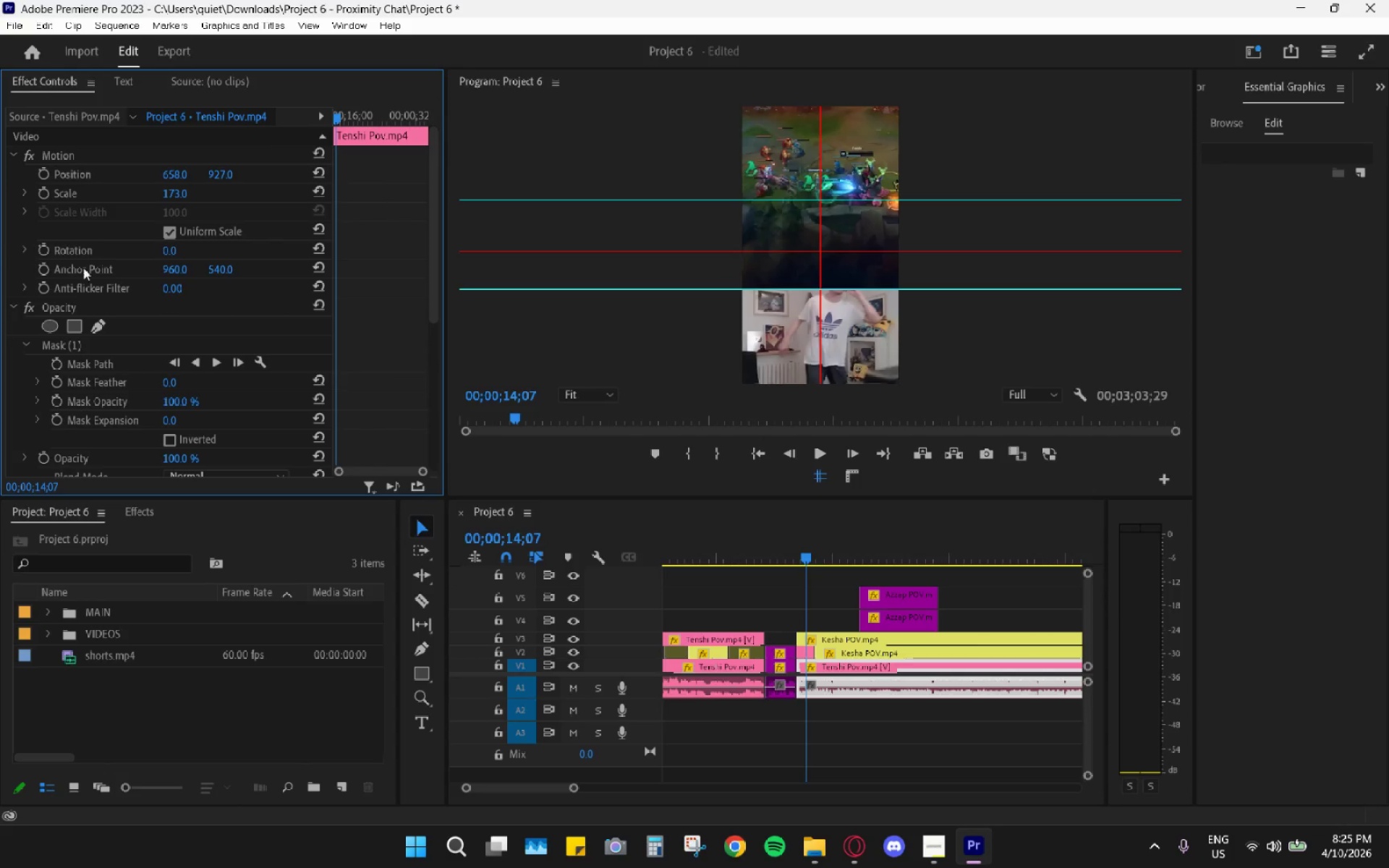 
key(Control+Z)
 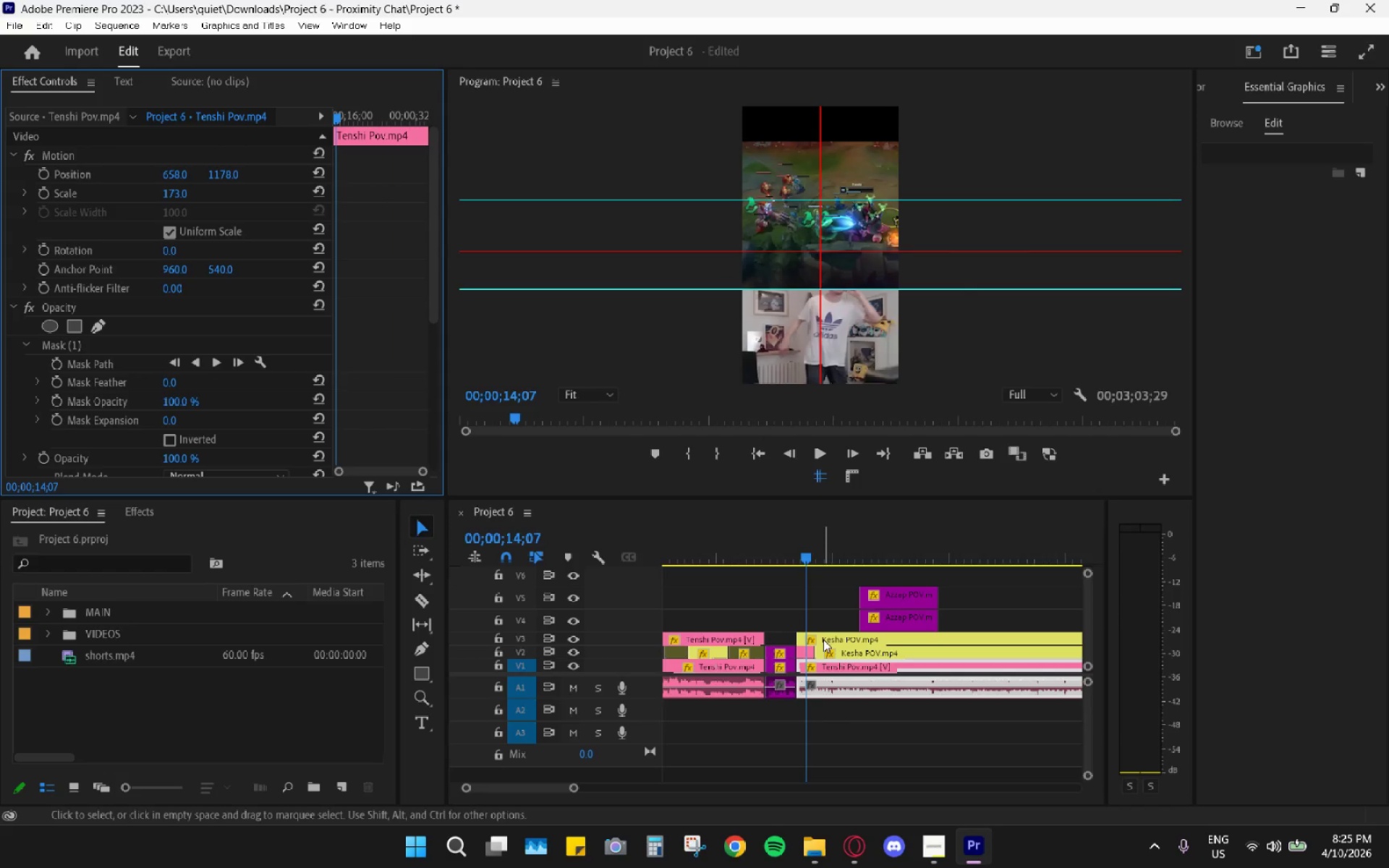 
key(C)
 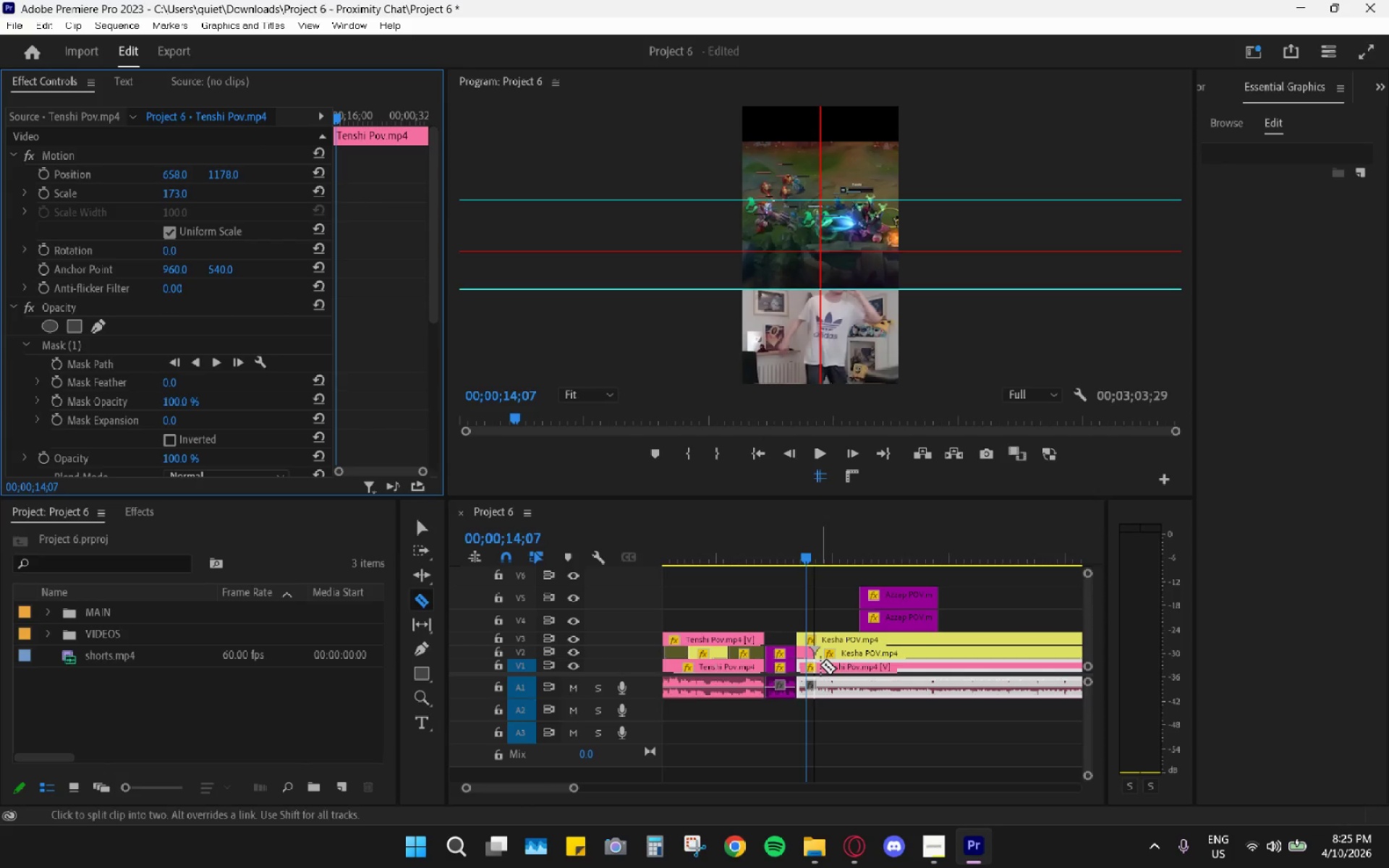 
left_click([820, 665])
 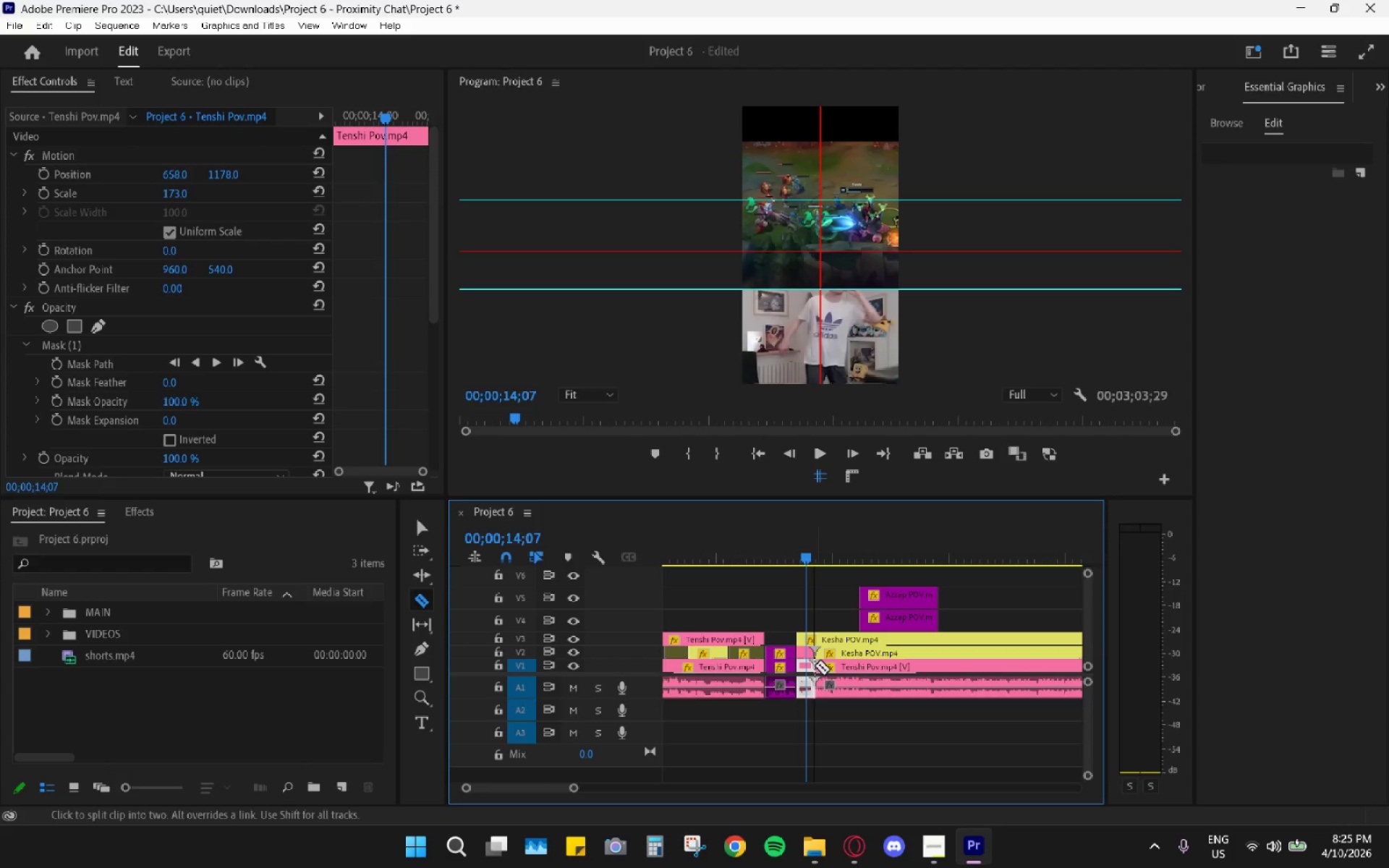 
key(V)
 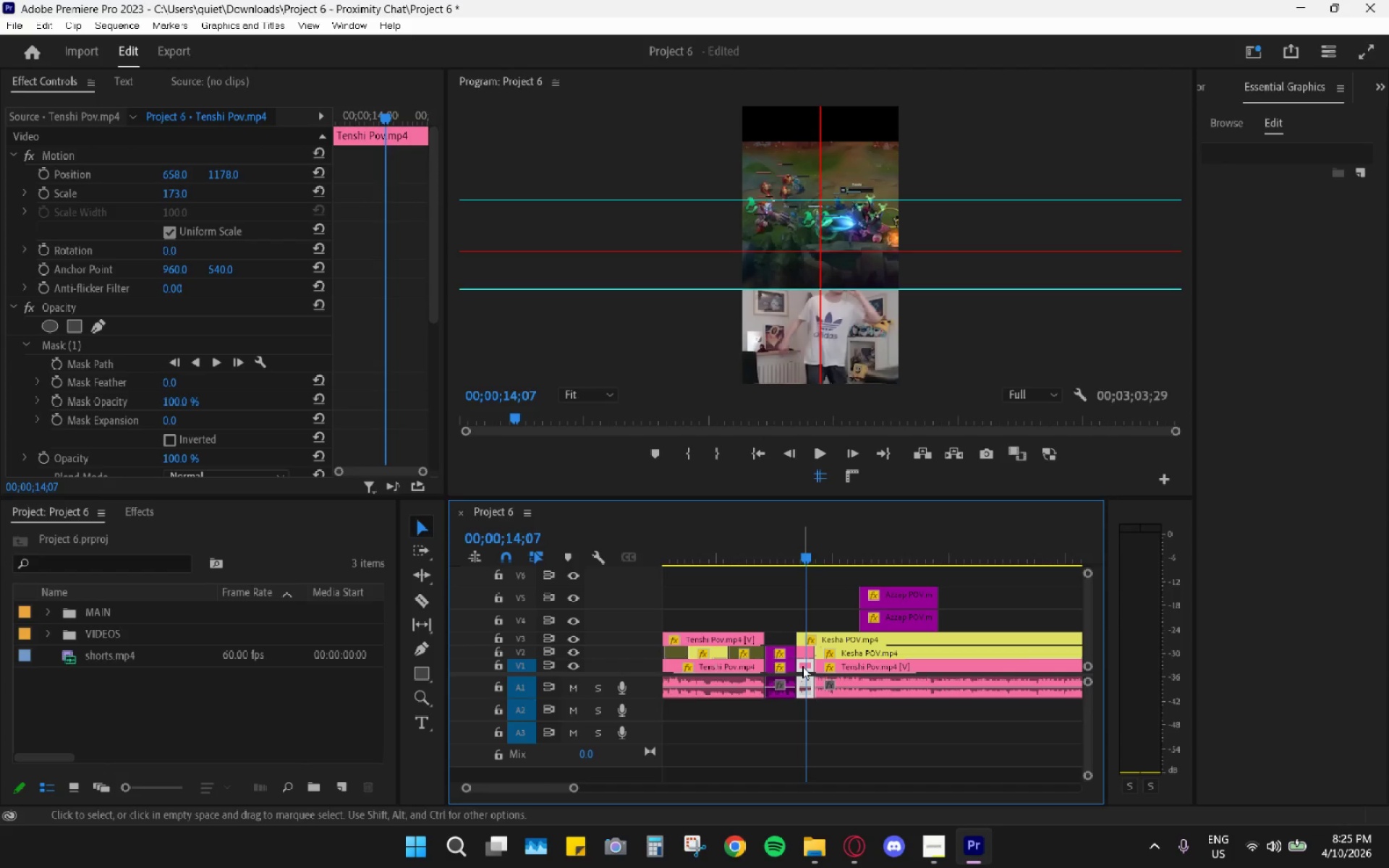 
left_click([802, 666])
 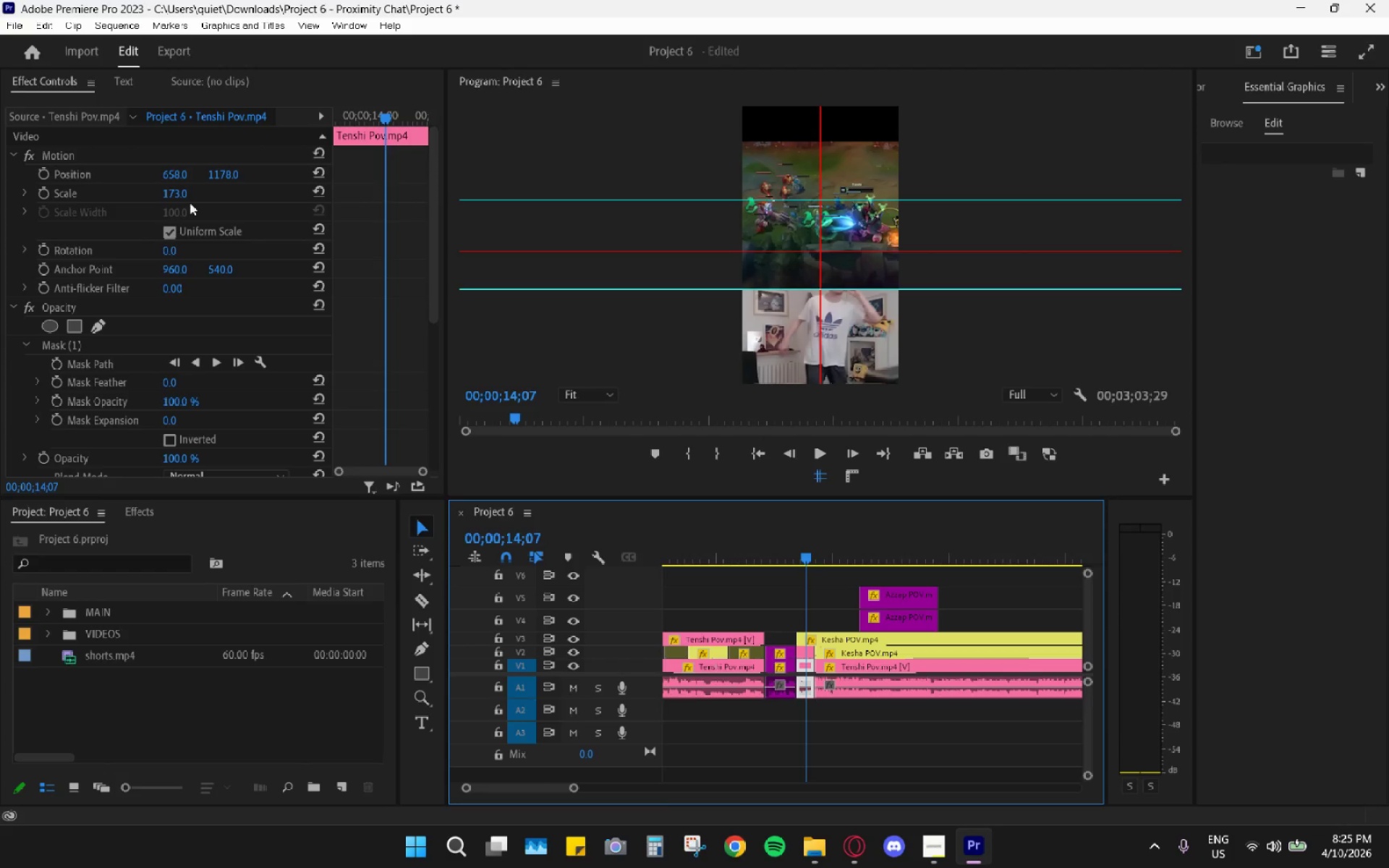 
left_click_drag(start_coordinate=[218, 171], to_coordinate=[197, 181])
 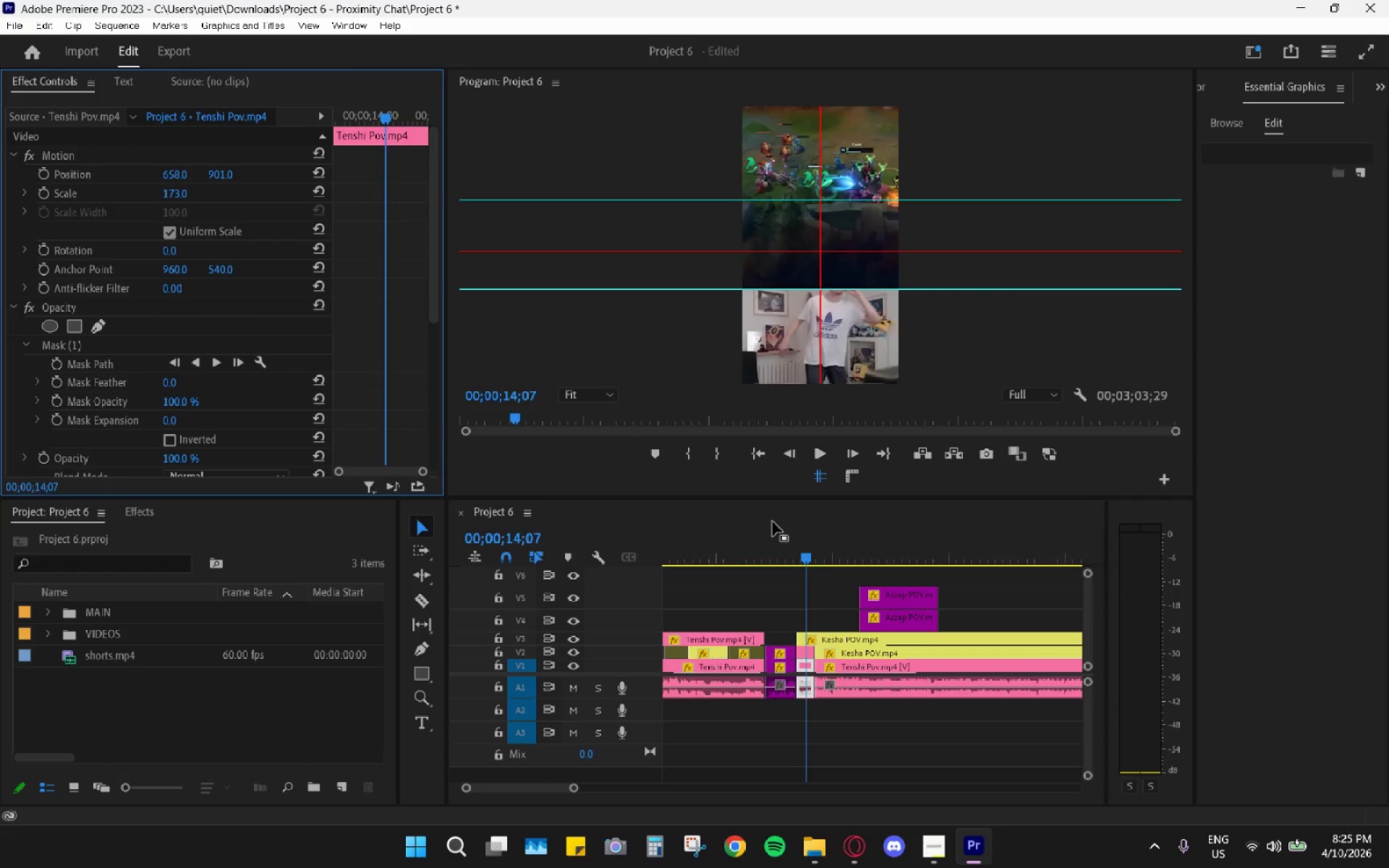 
key(Space)
 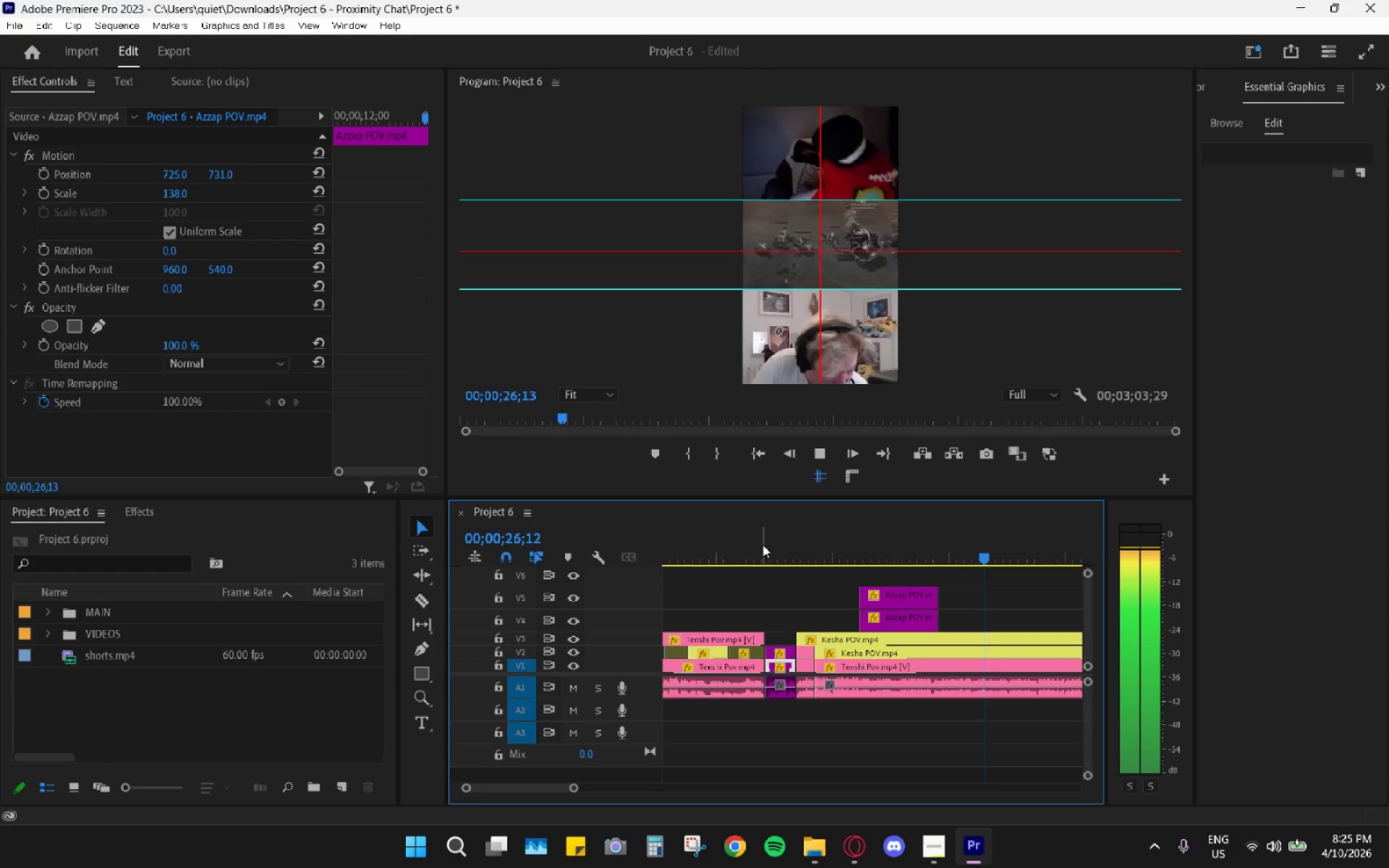 
wait(19.17)
 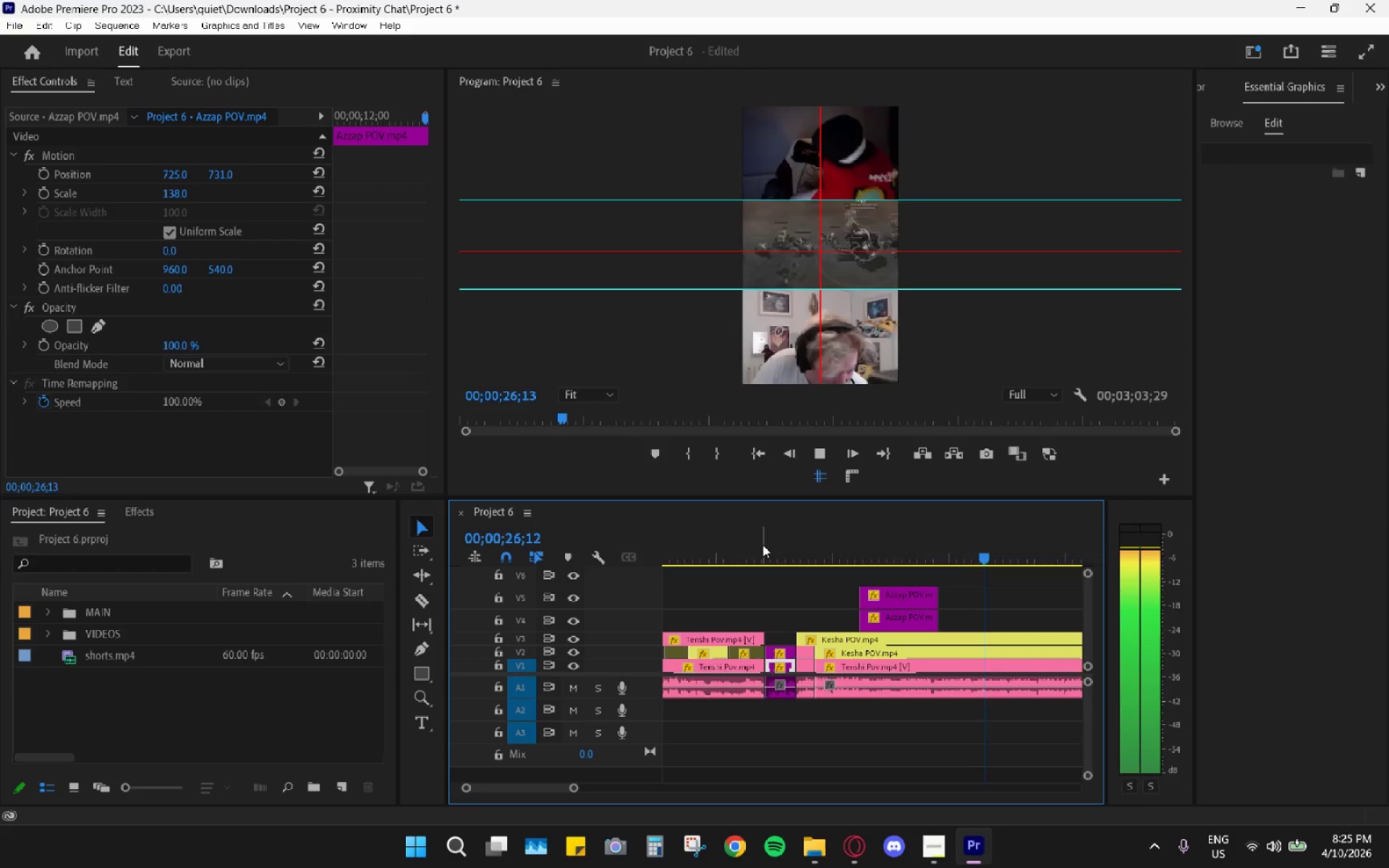 
left_click([605, 493])
 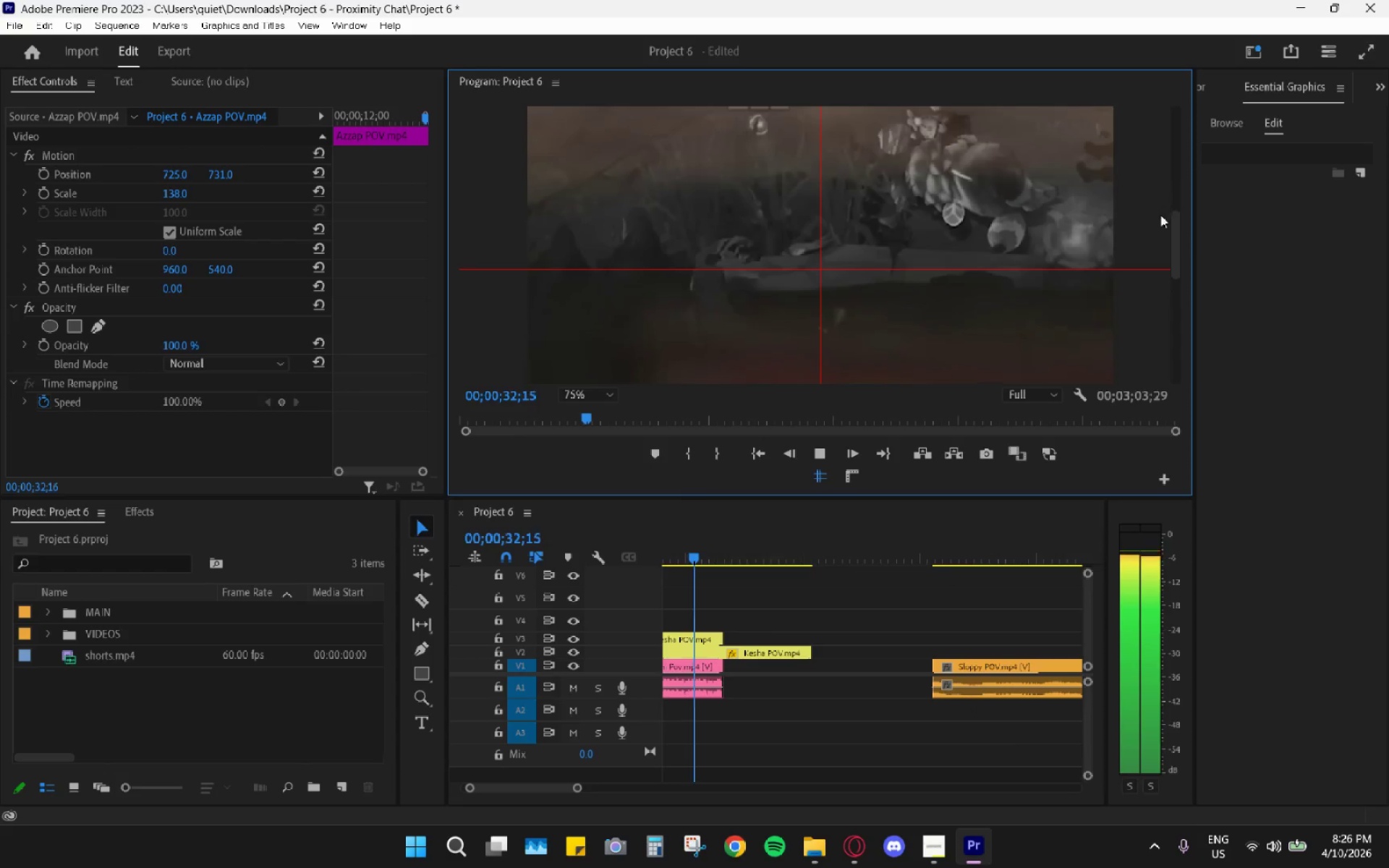 
left_click_drag(start_coordinate=[1181, 239], to_coordinate=[1181, 210])
 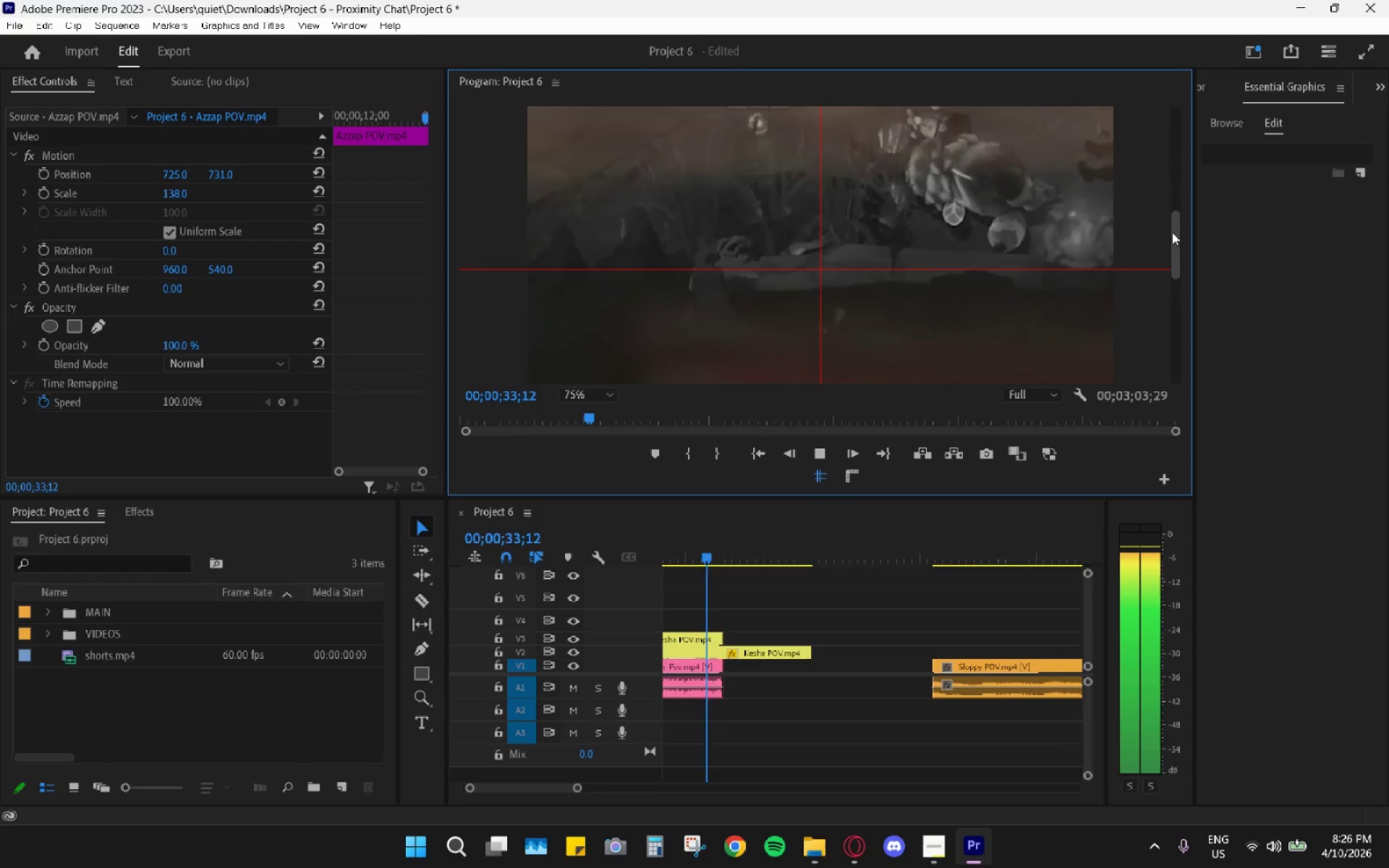 
left_click_drag(start_coordinate=[1172, 232], to_coordinate=[1173, 166])
 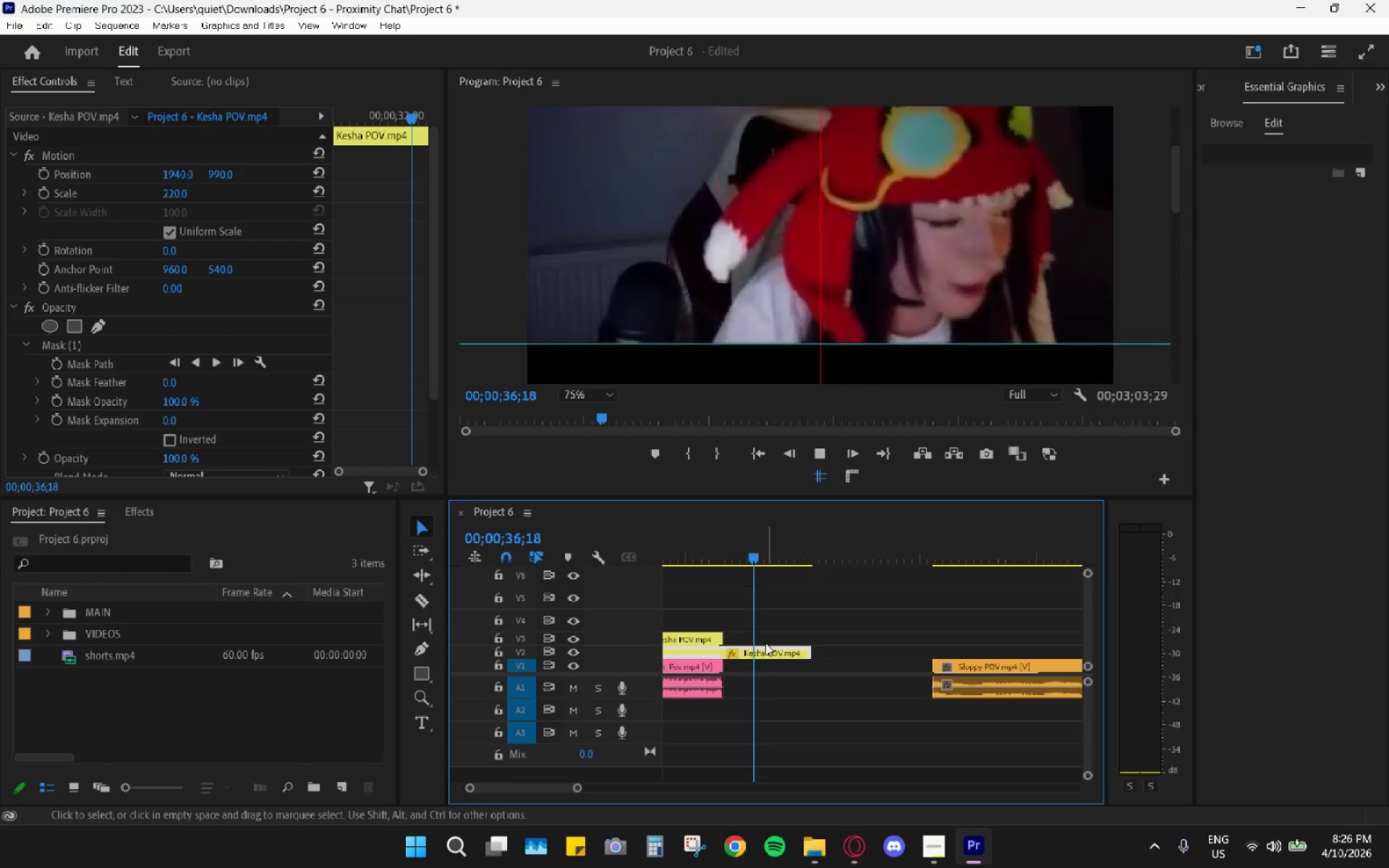 
key(Space)
 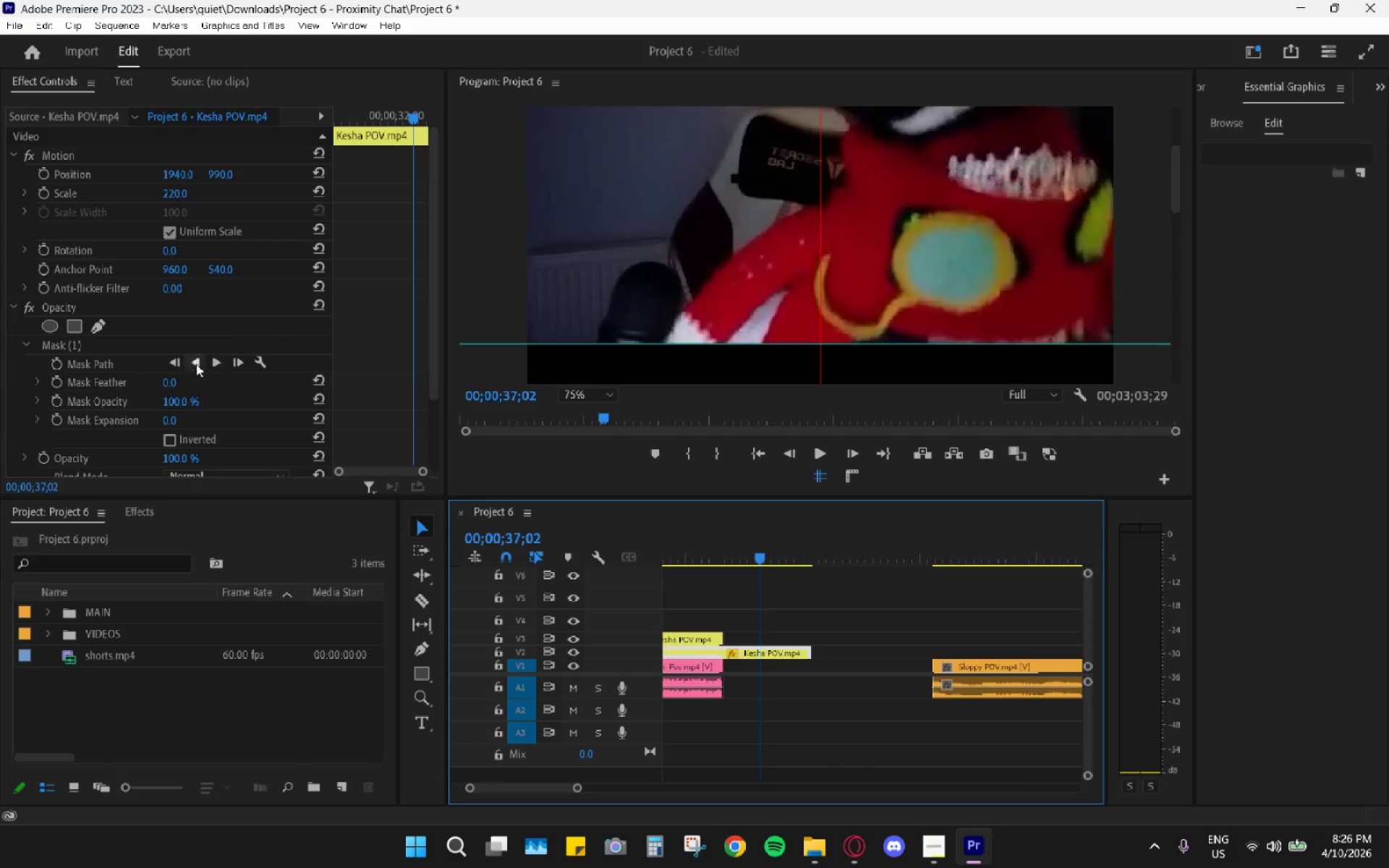 
left_click([124, 349])
 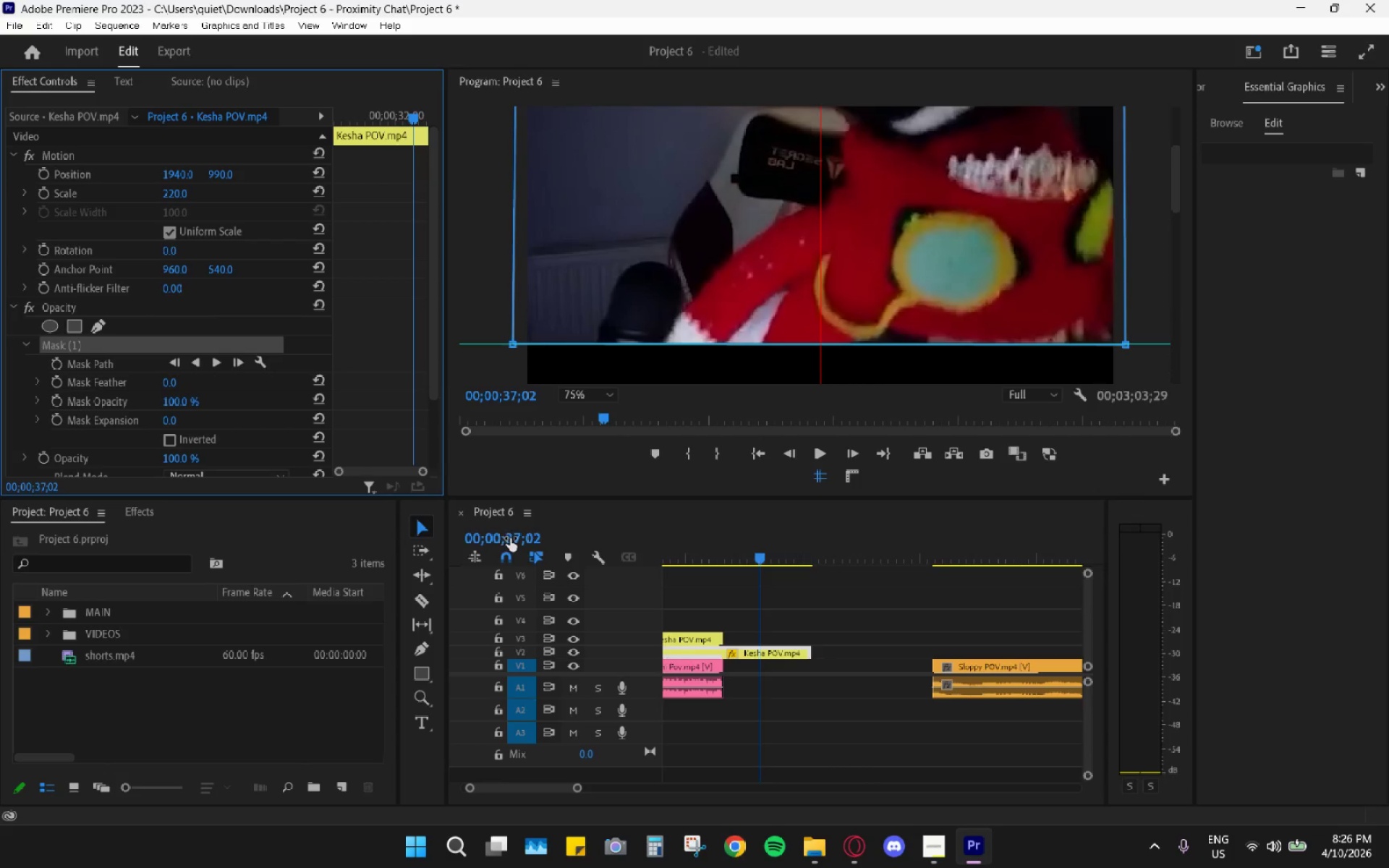 
left_click_drag(start_coordinate=[703, 548], to_coordinate=[616, 560])
 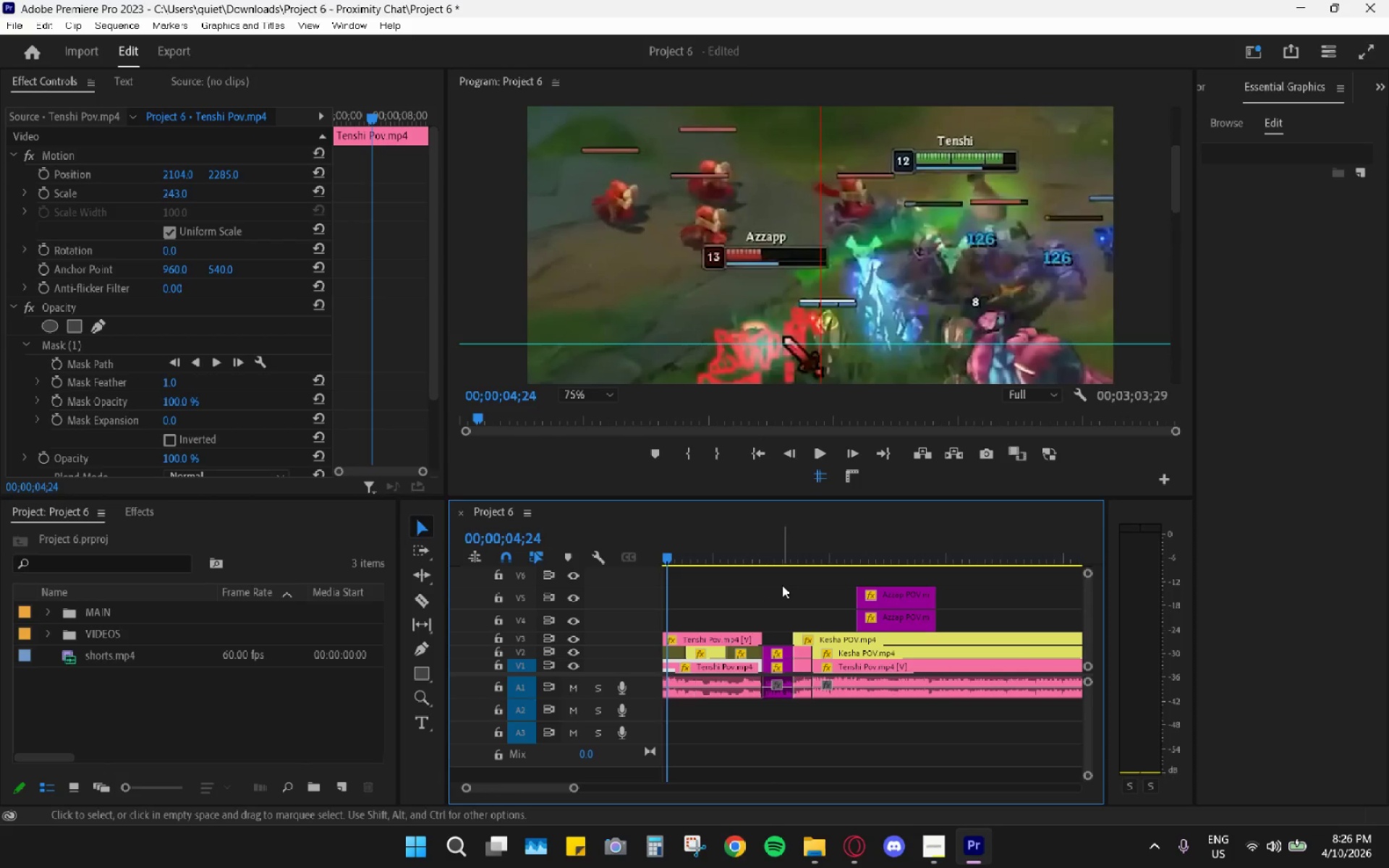 
key(Space)
 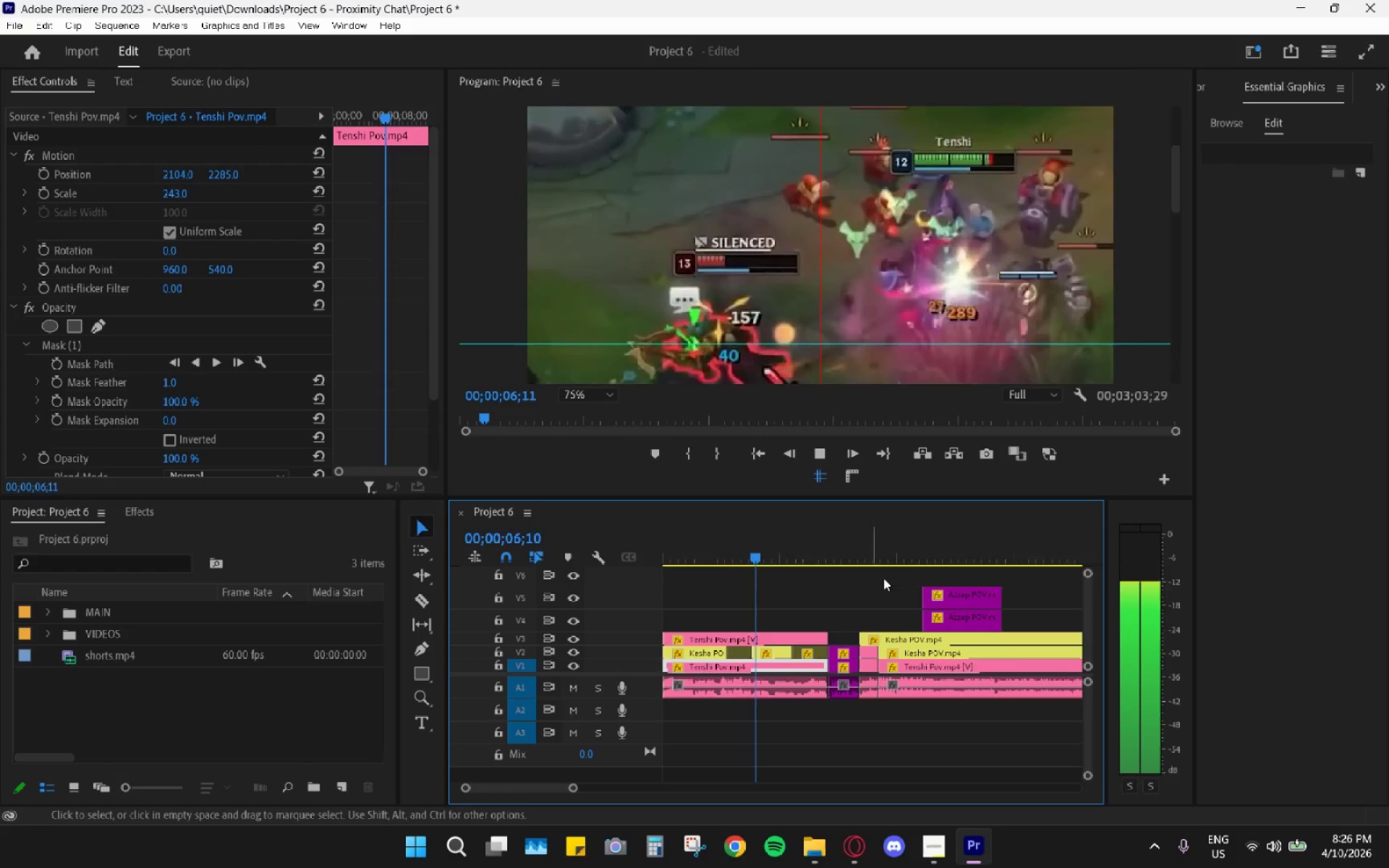 
left_click_drag(start_coordinate=[899, 540], to_coordinate=[900, 544])
 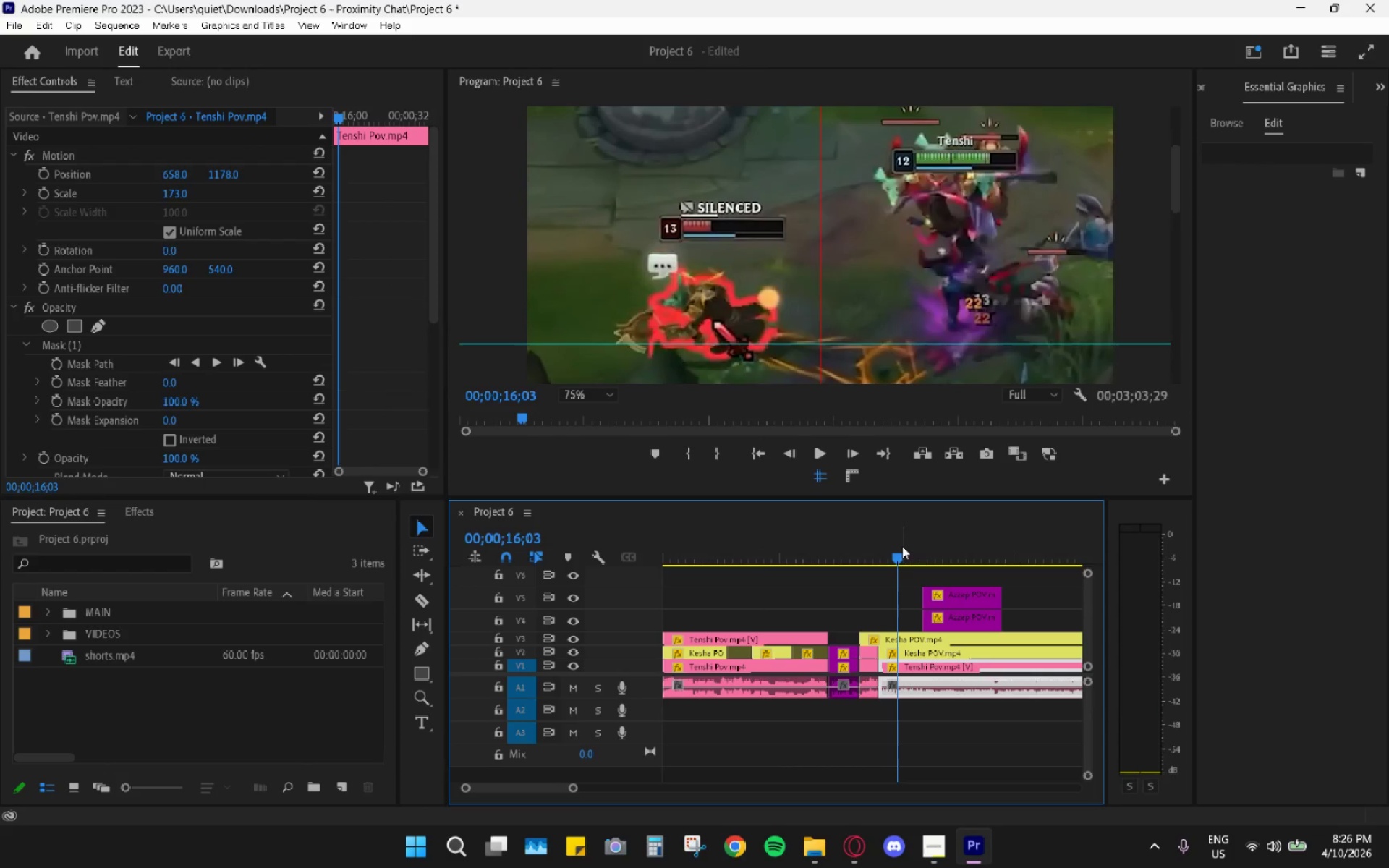 
key(Space)
 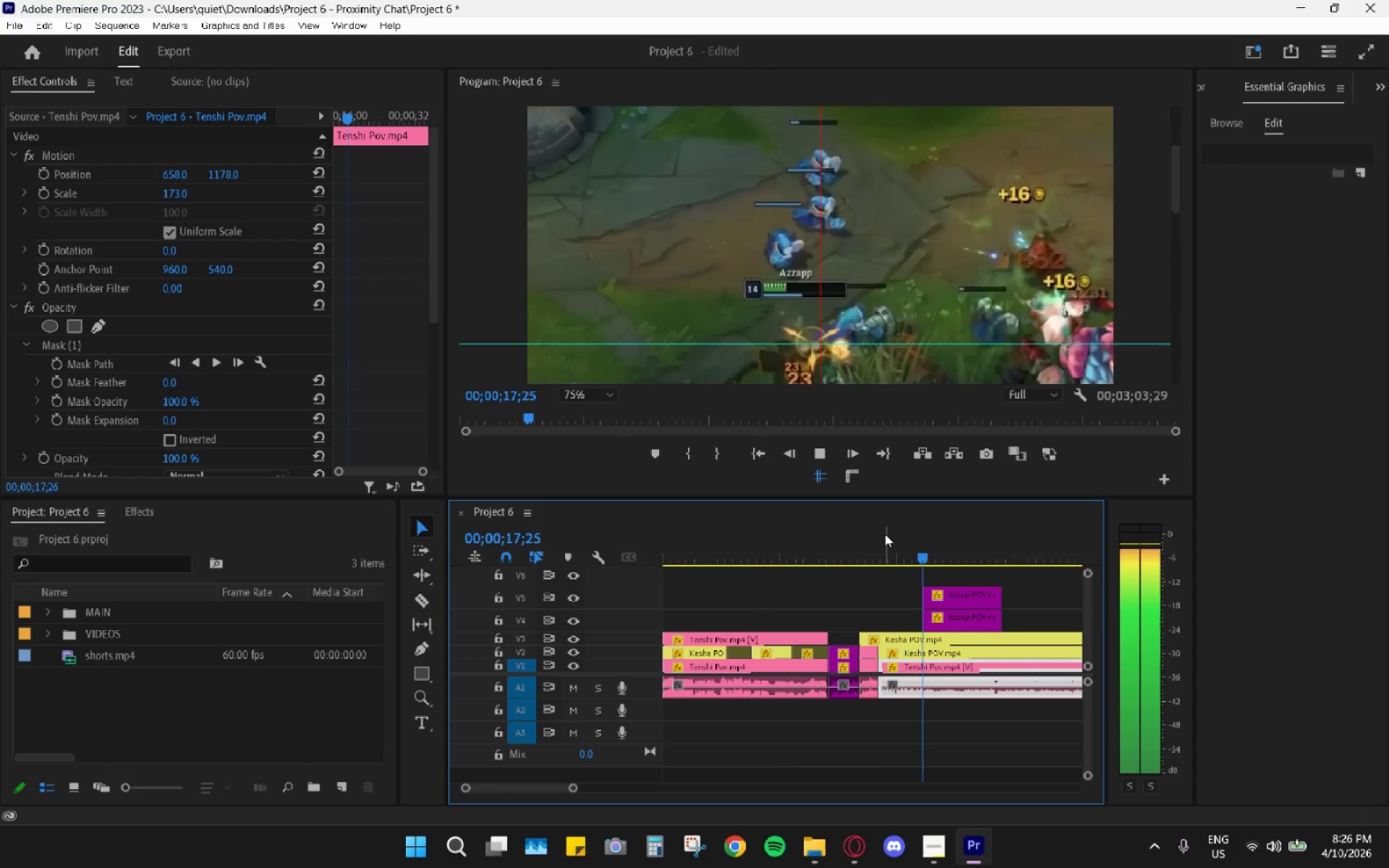 
key(Space)
 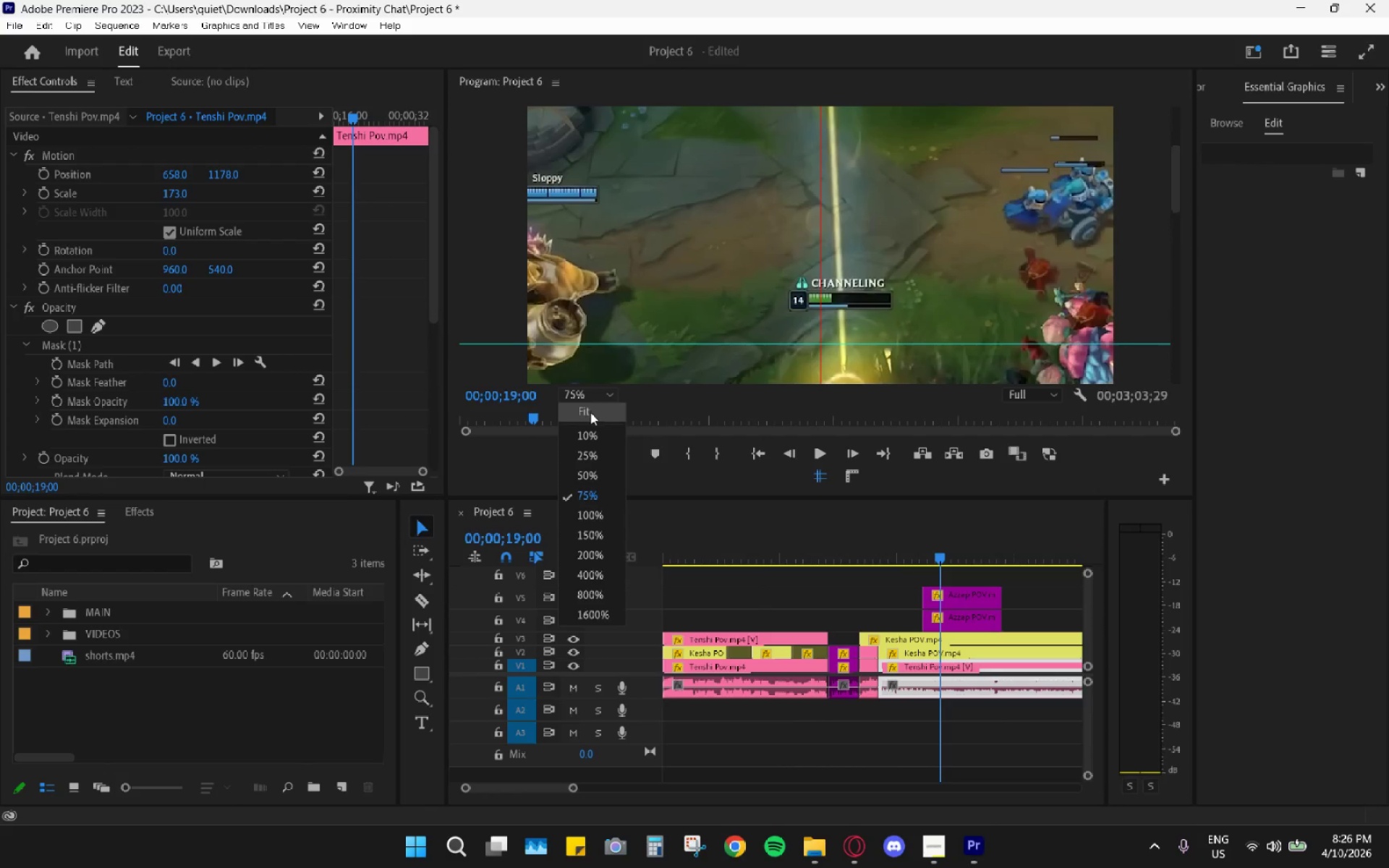 
left_click_drag(start_coordinate=[831, 554], to_coordinate=[638, 563])
 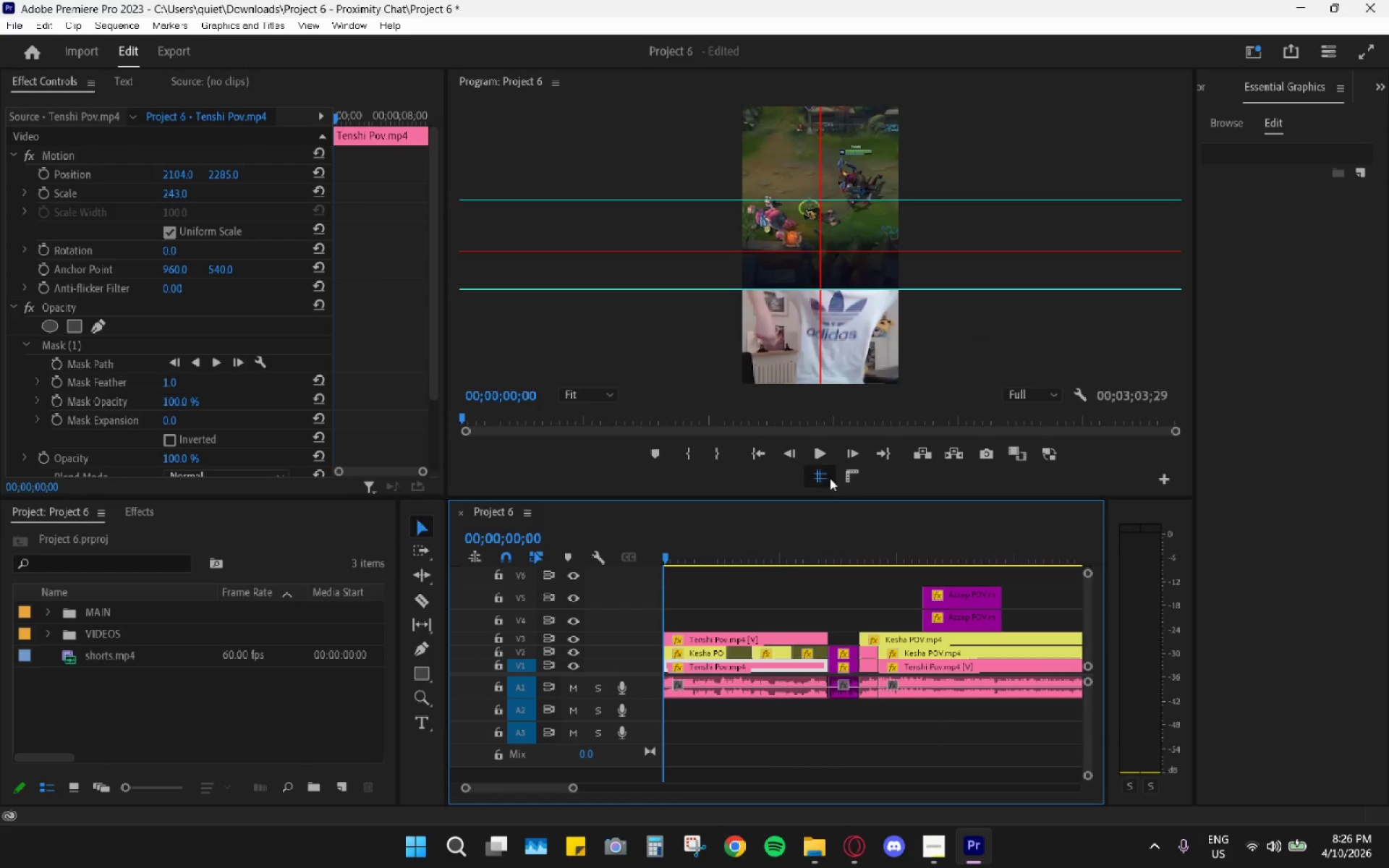 
left_click([828, 478])
 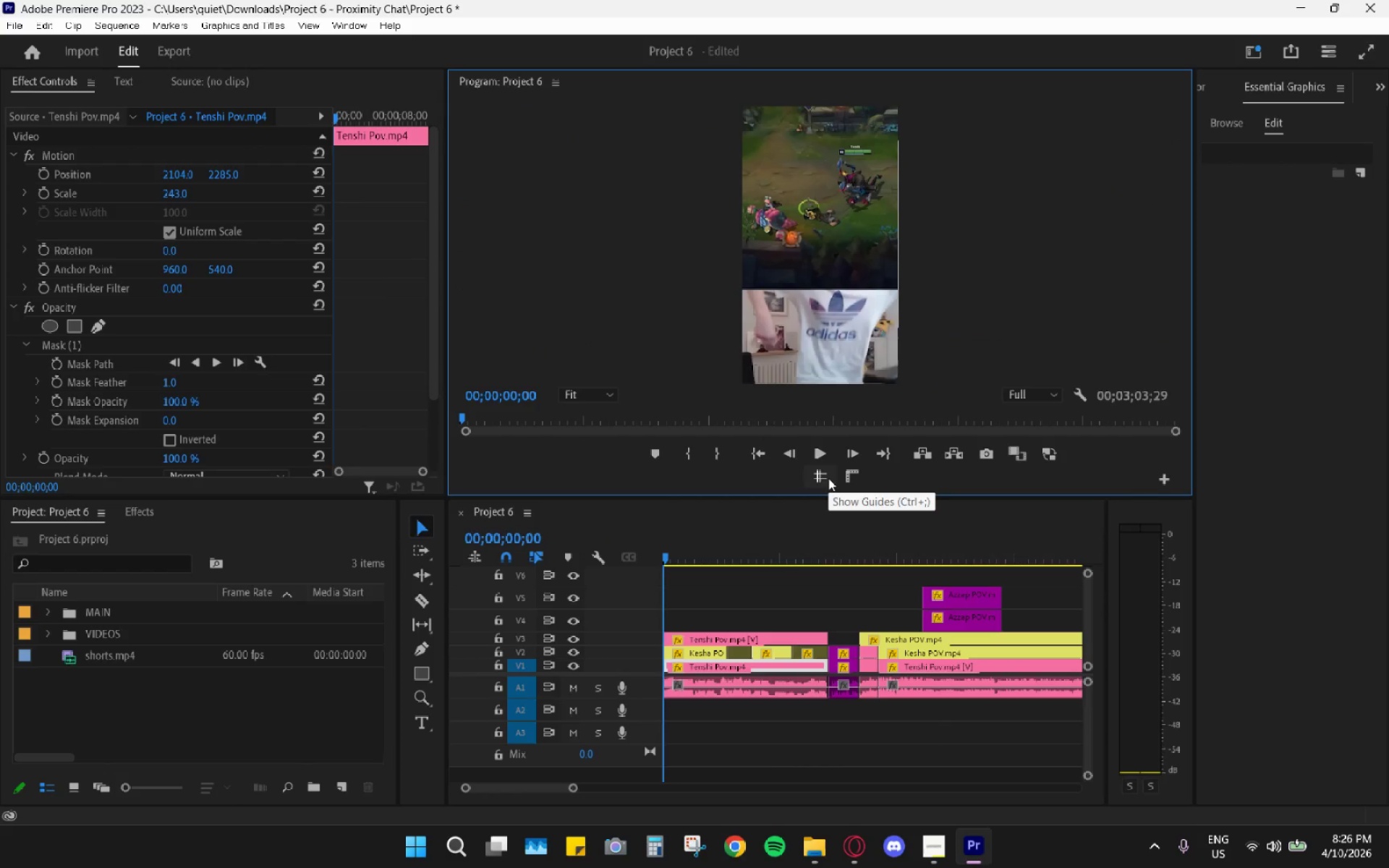 
key(Space)
 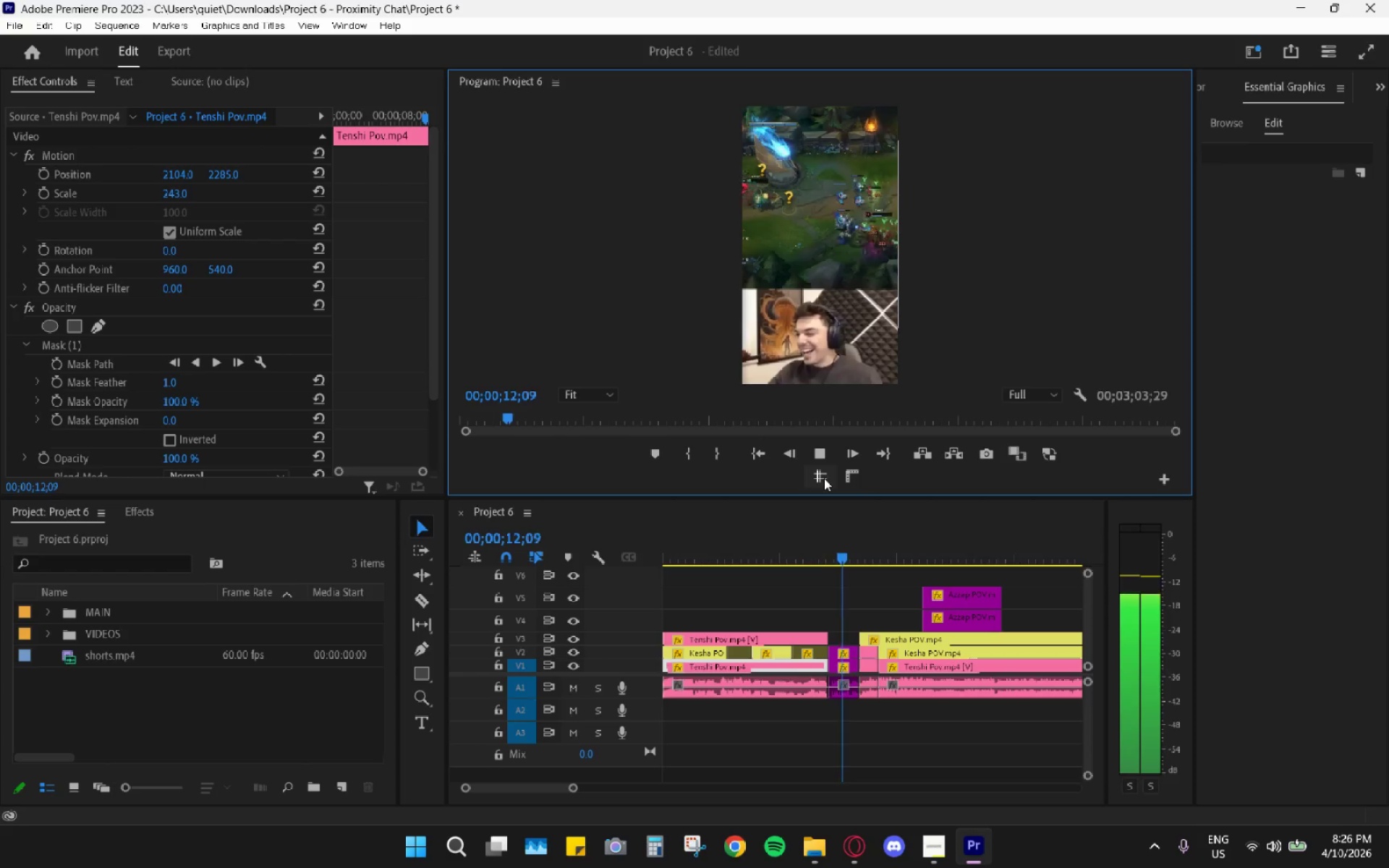 
wait(17.45)
 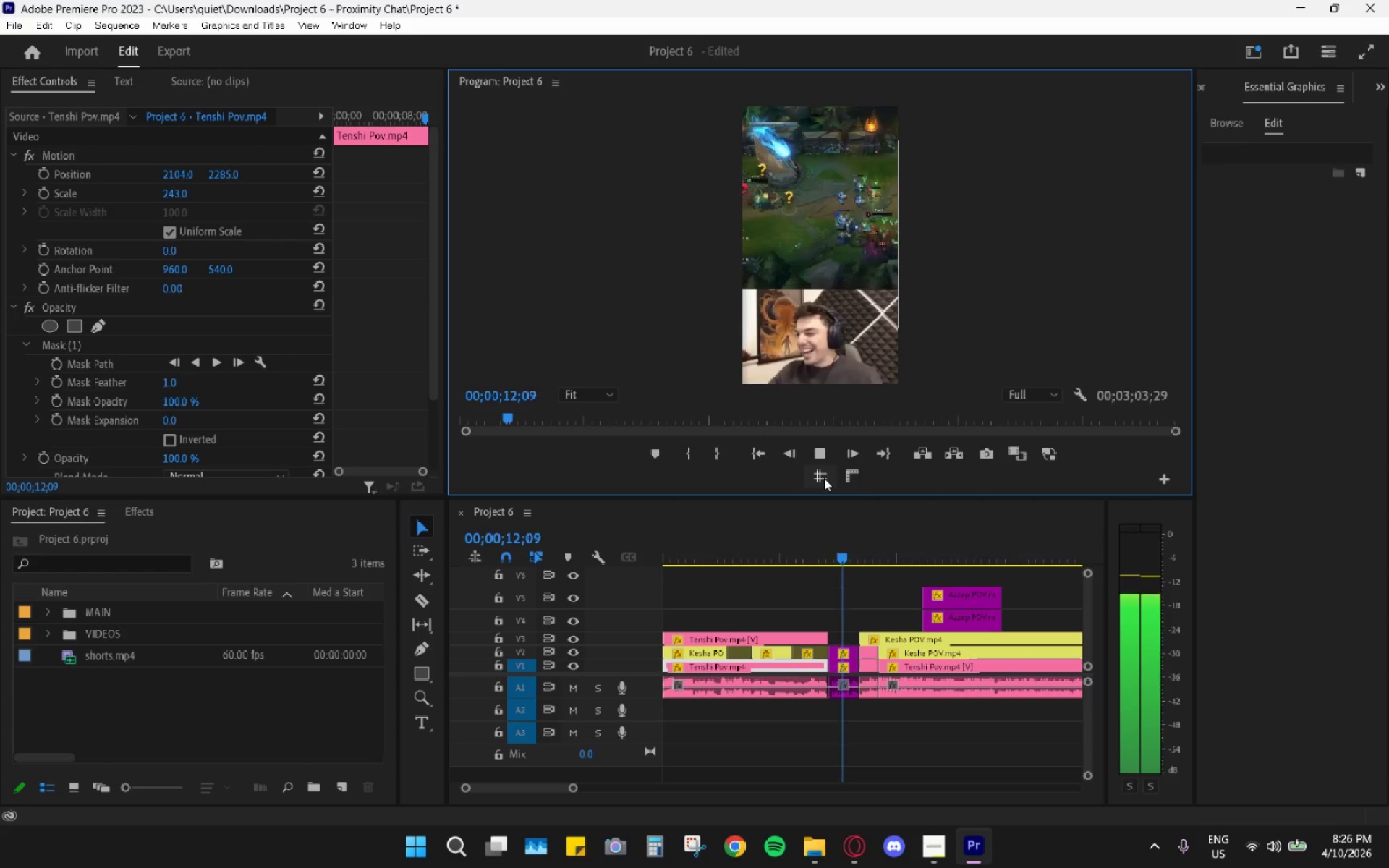 
key(Space)
 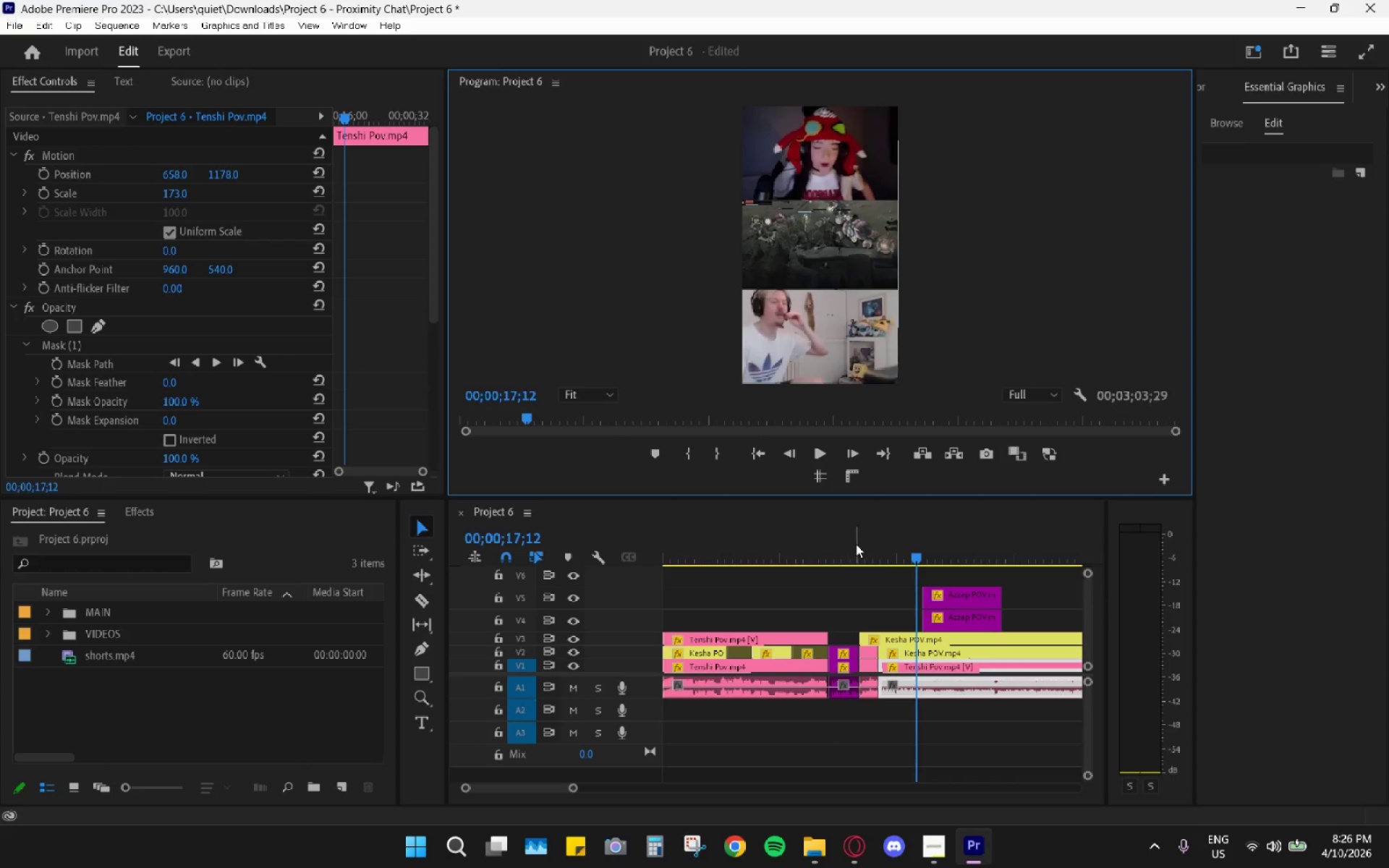 
key(Space)
 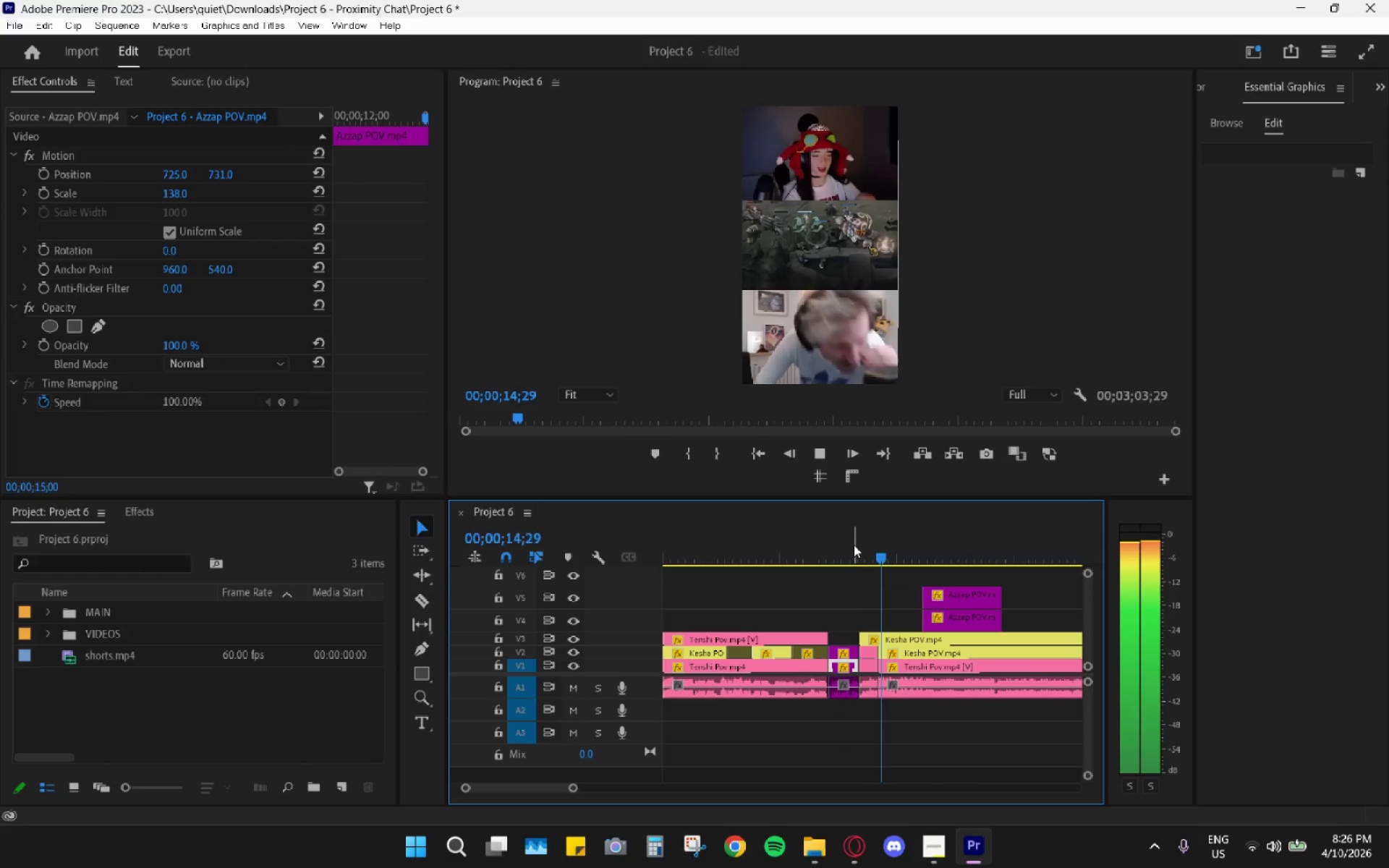 
key(Space)
 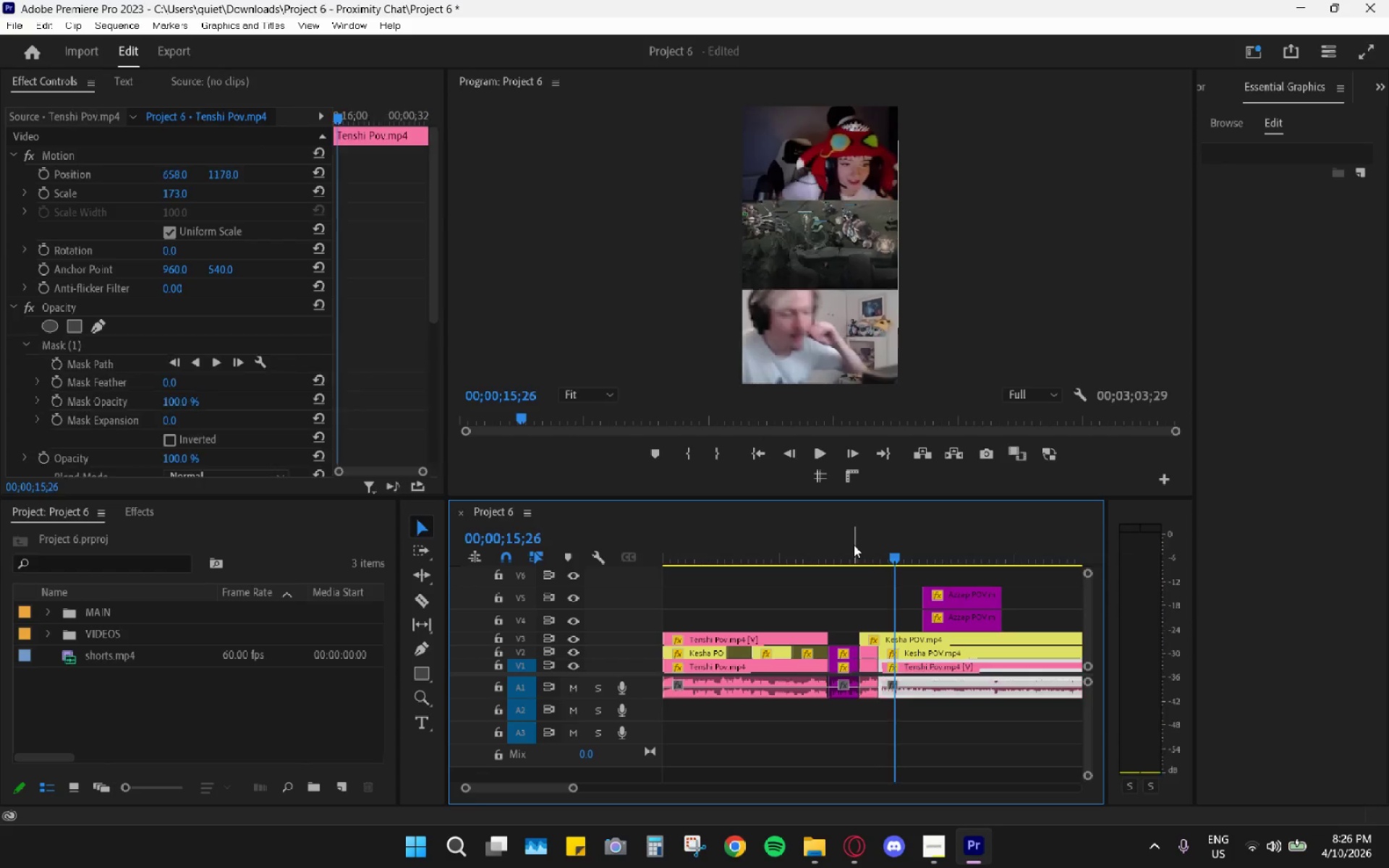 
left_click([854, 545])
 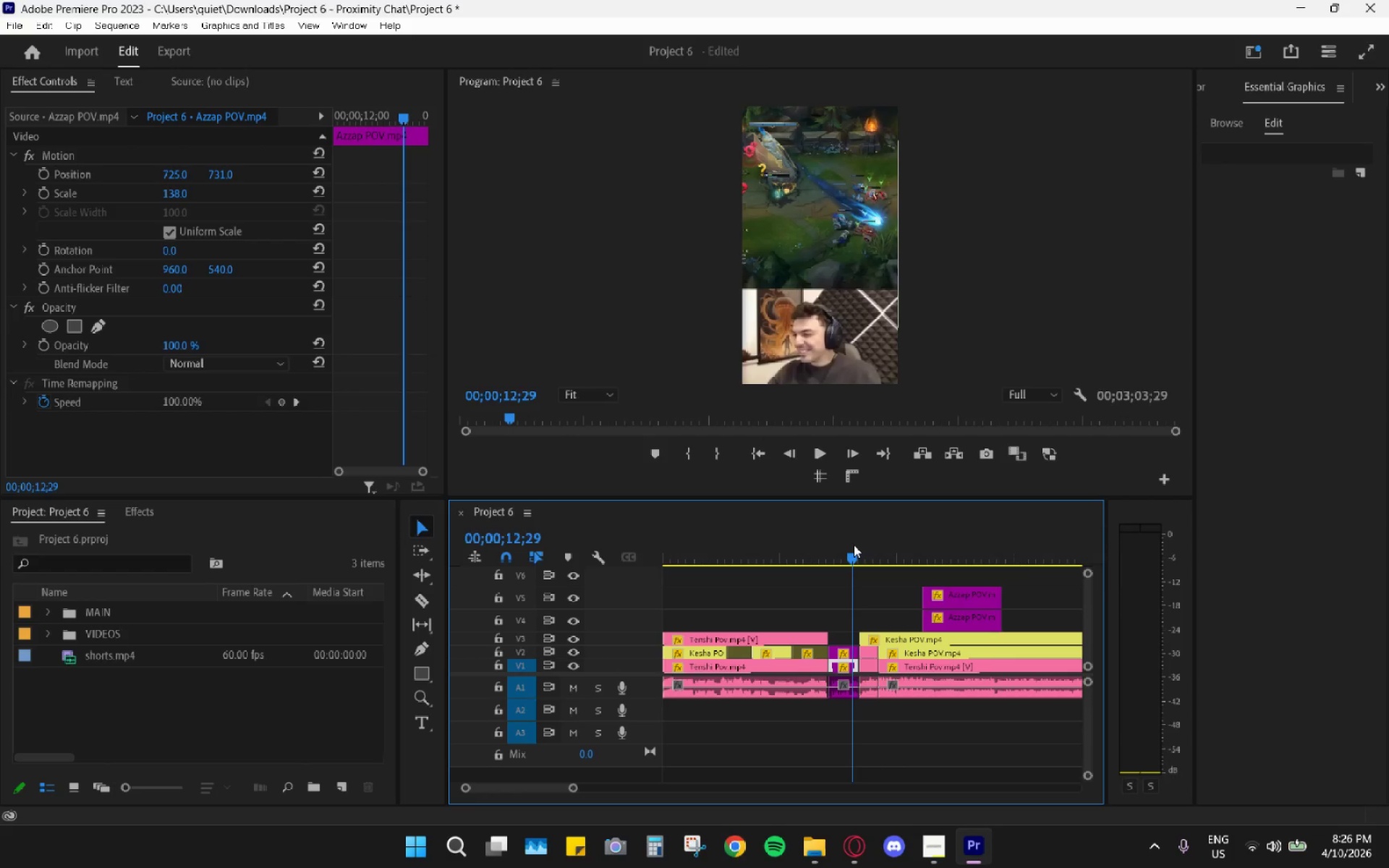 
key(Space)
 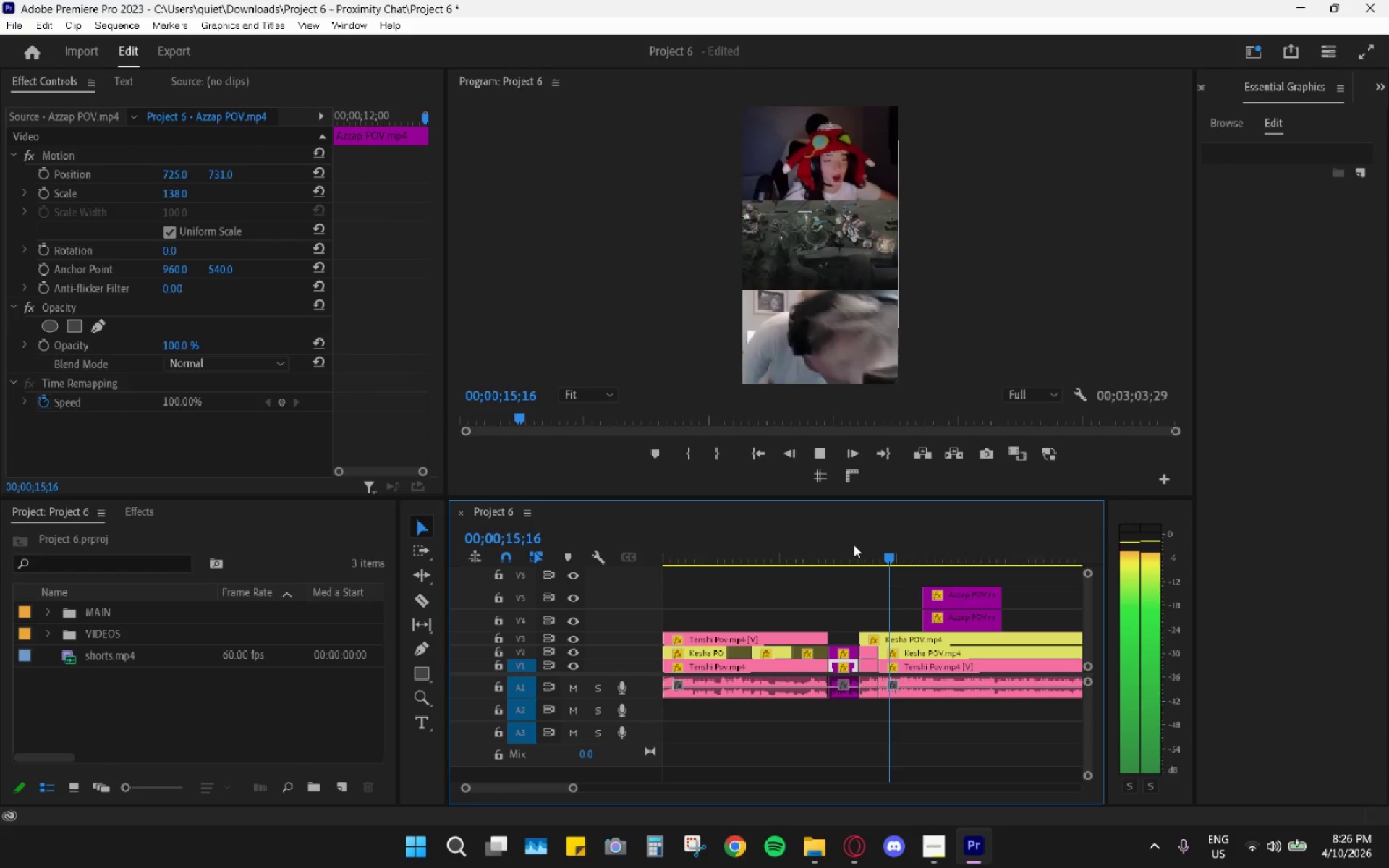 
key(Space)
 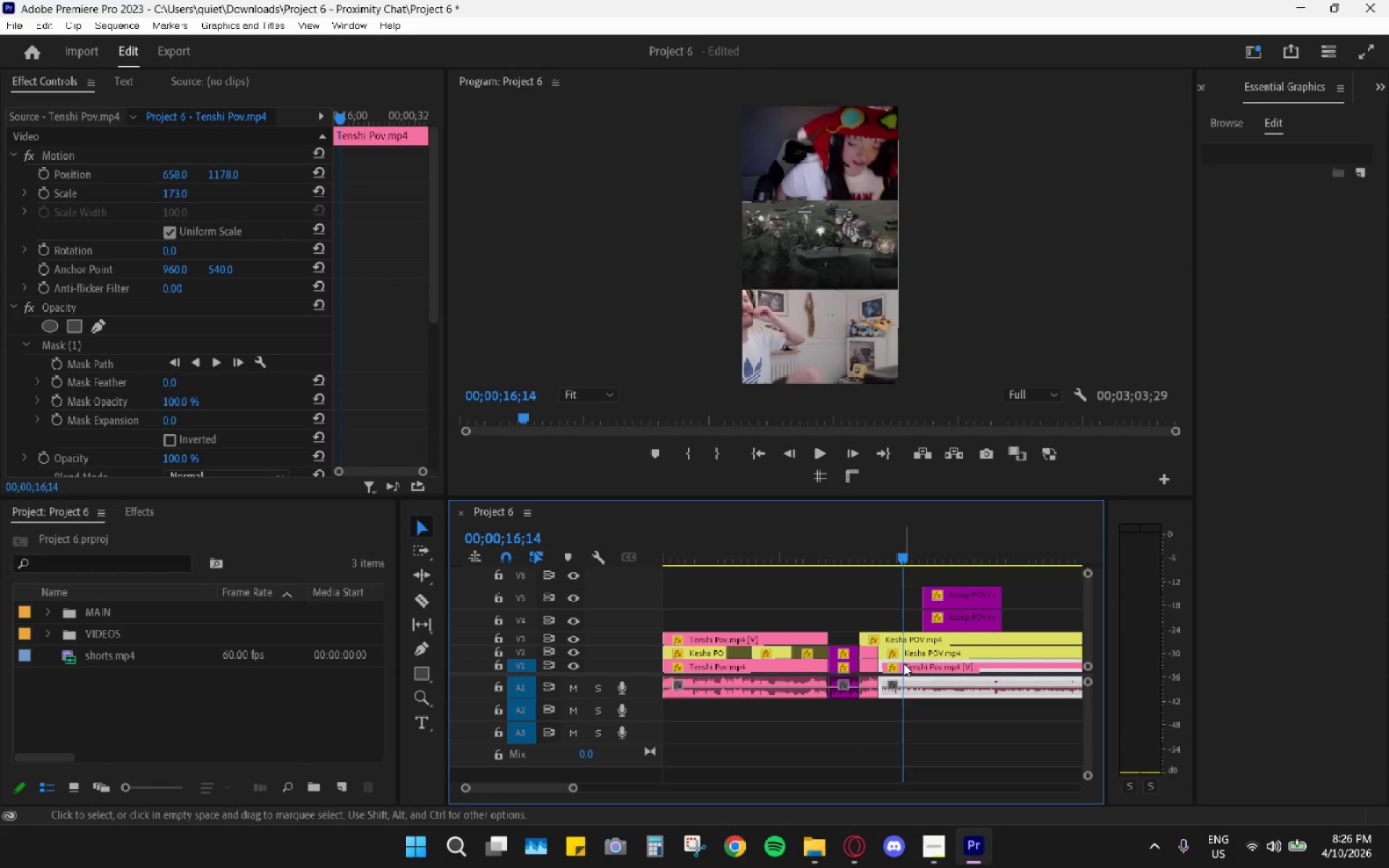 
left_click([904, 664])
 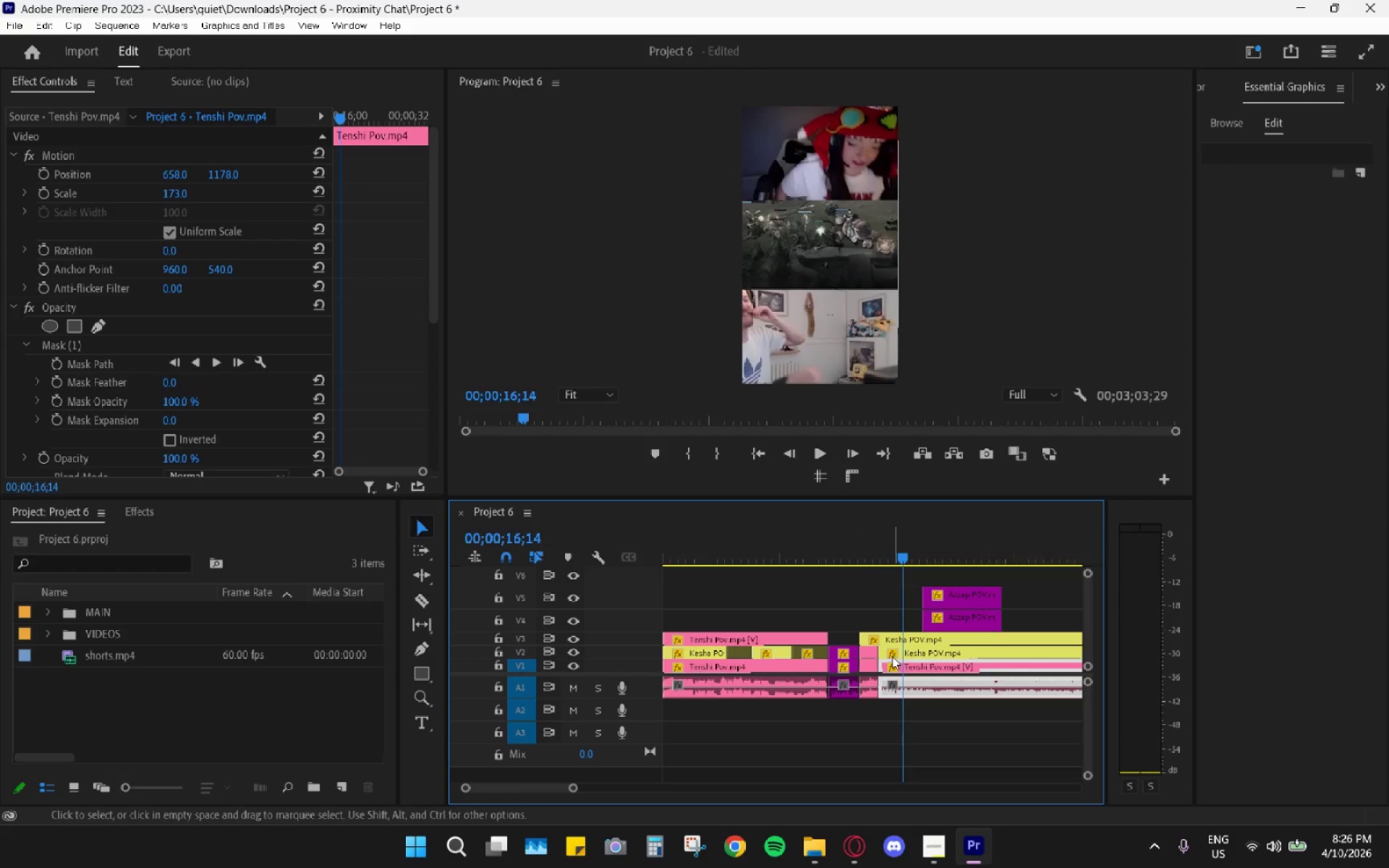 
left_click([867, 663])
 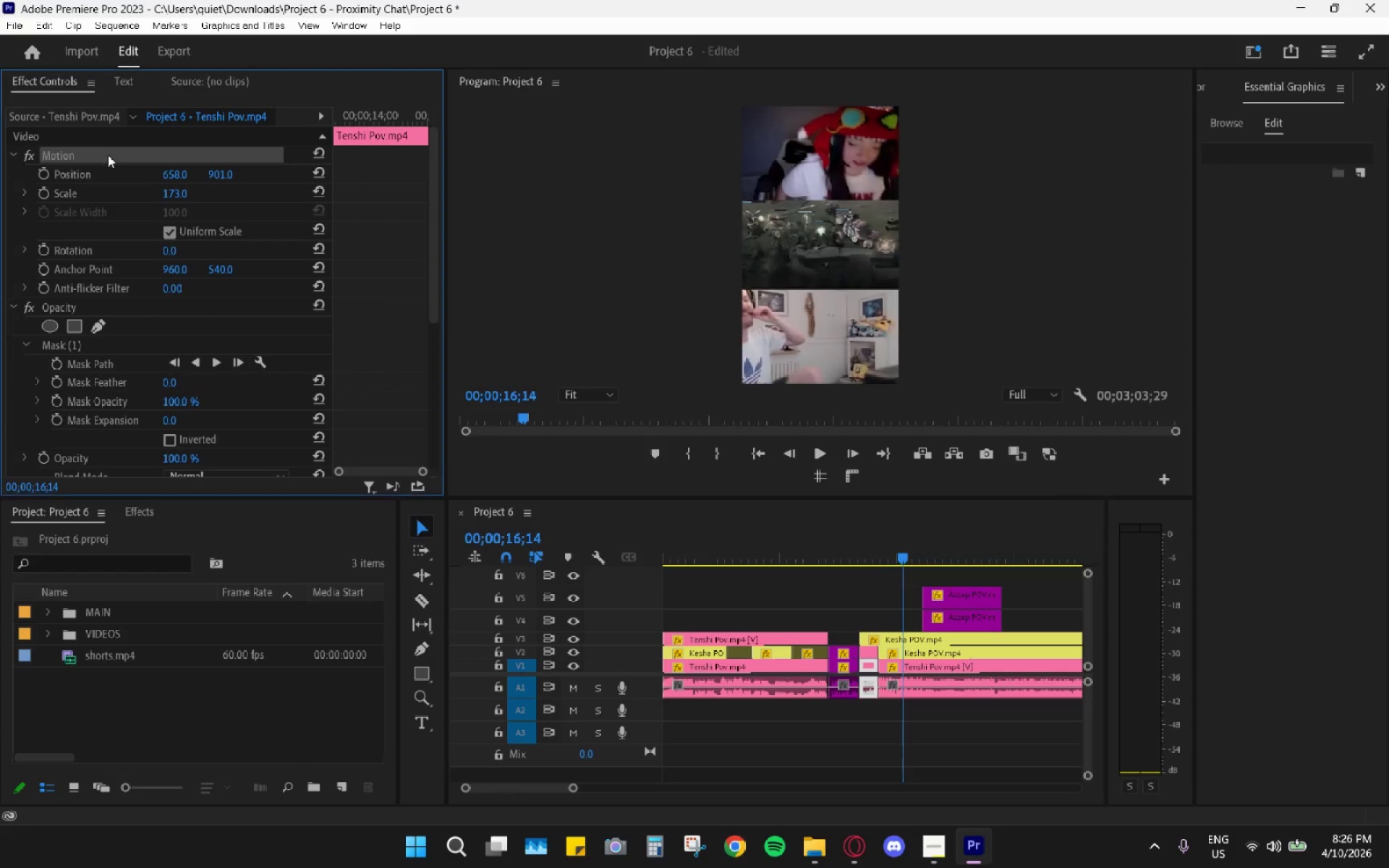 
key(Control+C)
 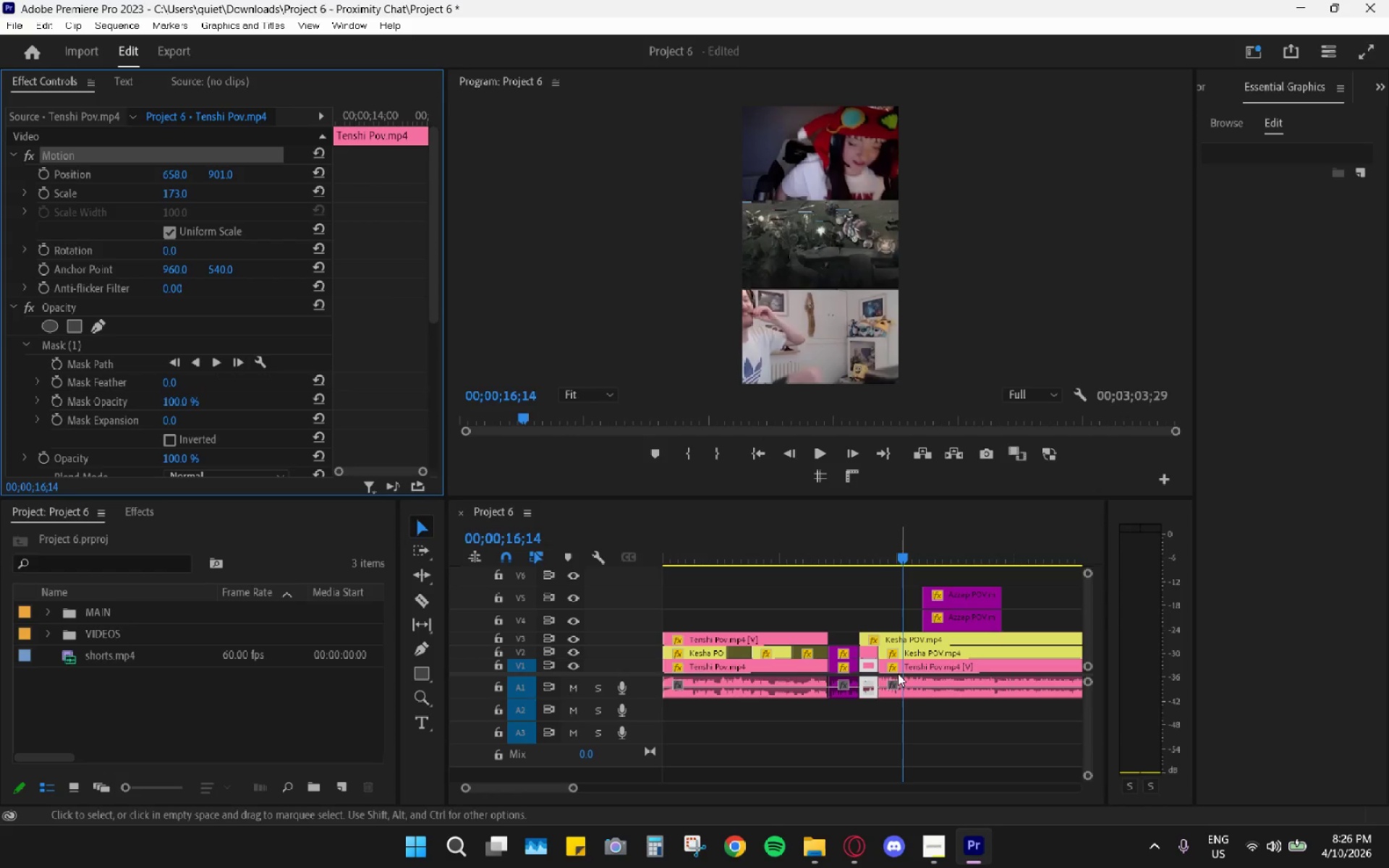 
left_click([896, 670])
 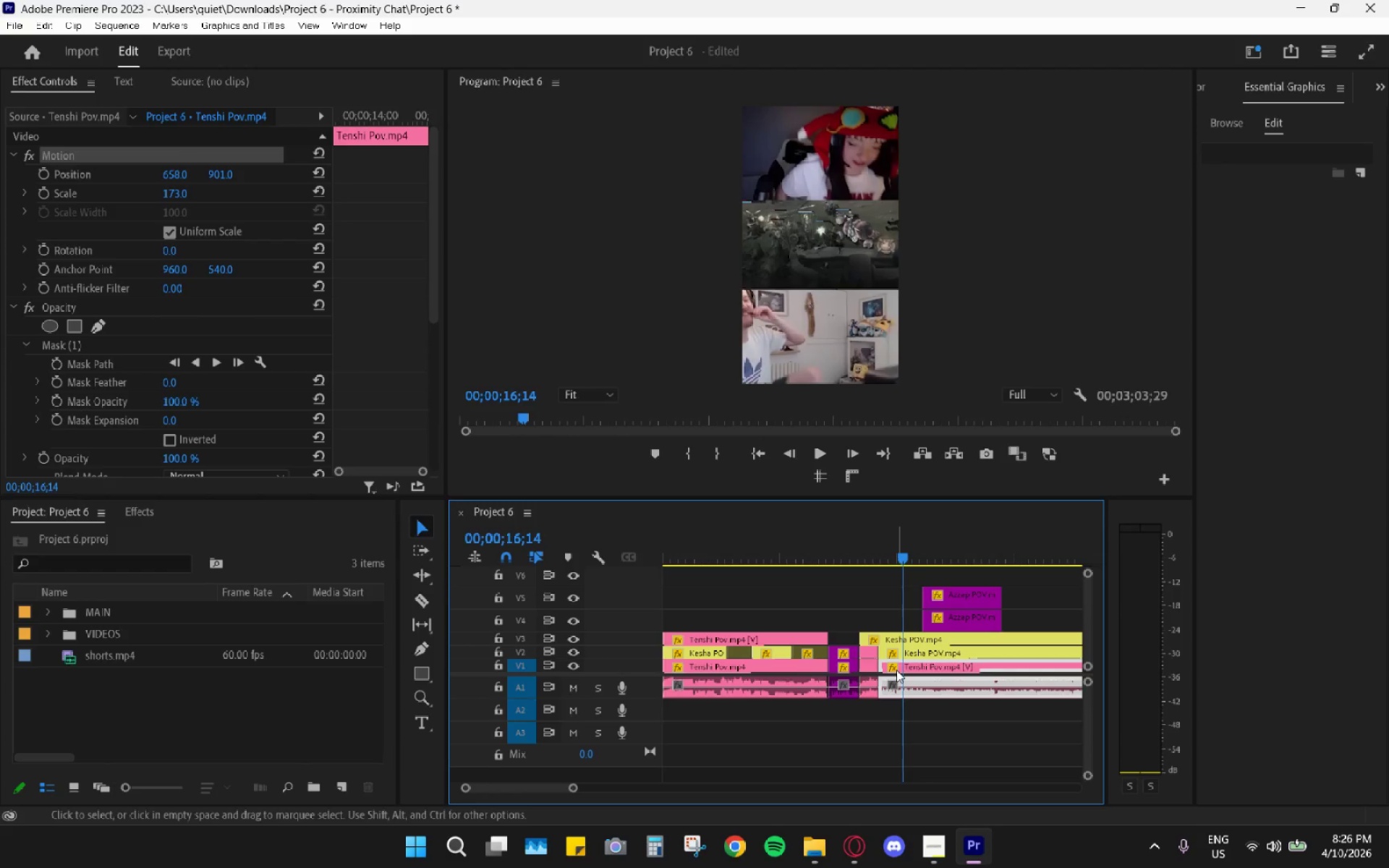 
key(Control+V)
 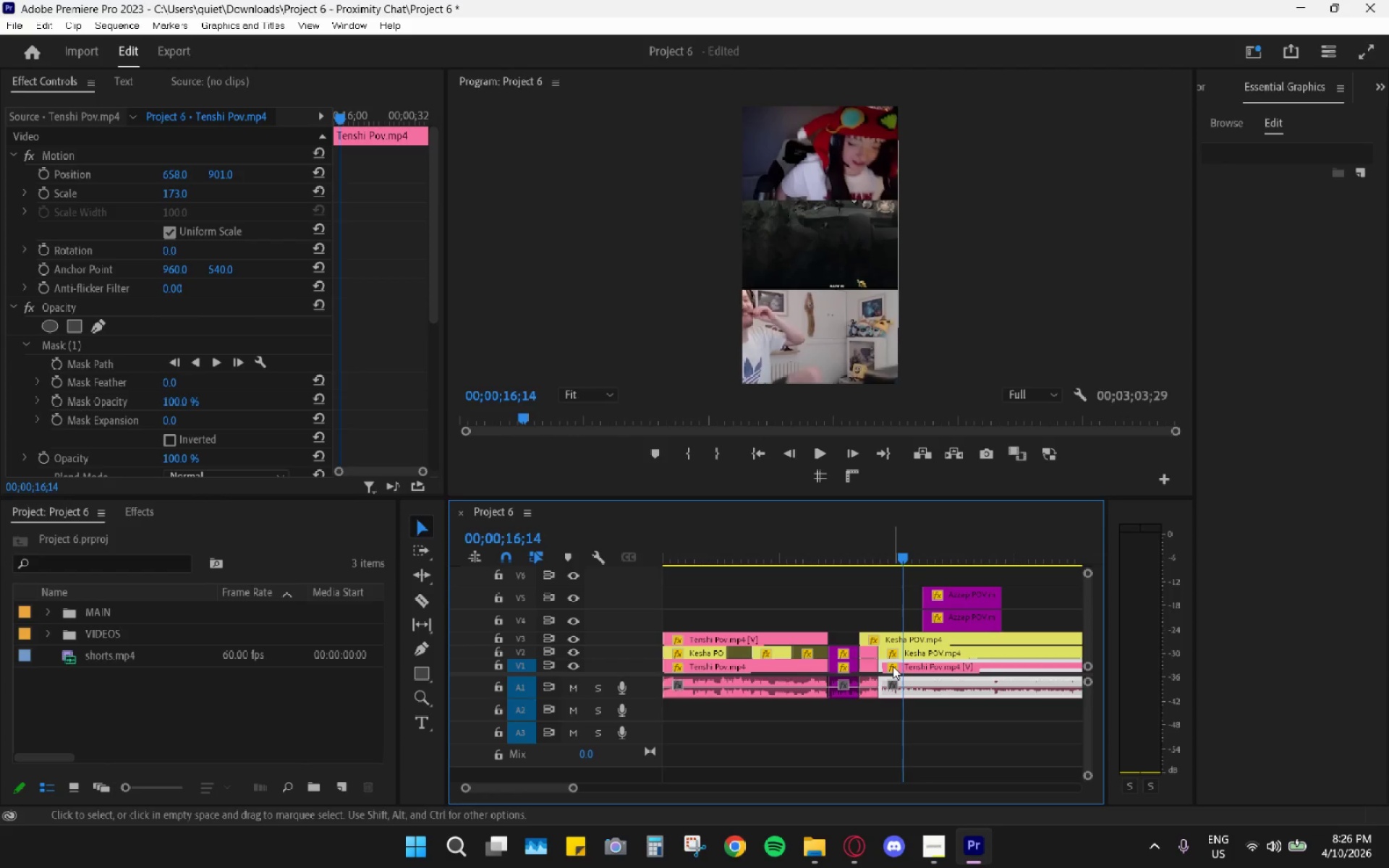 
key(Control+Z)
 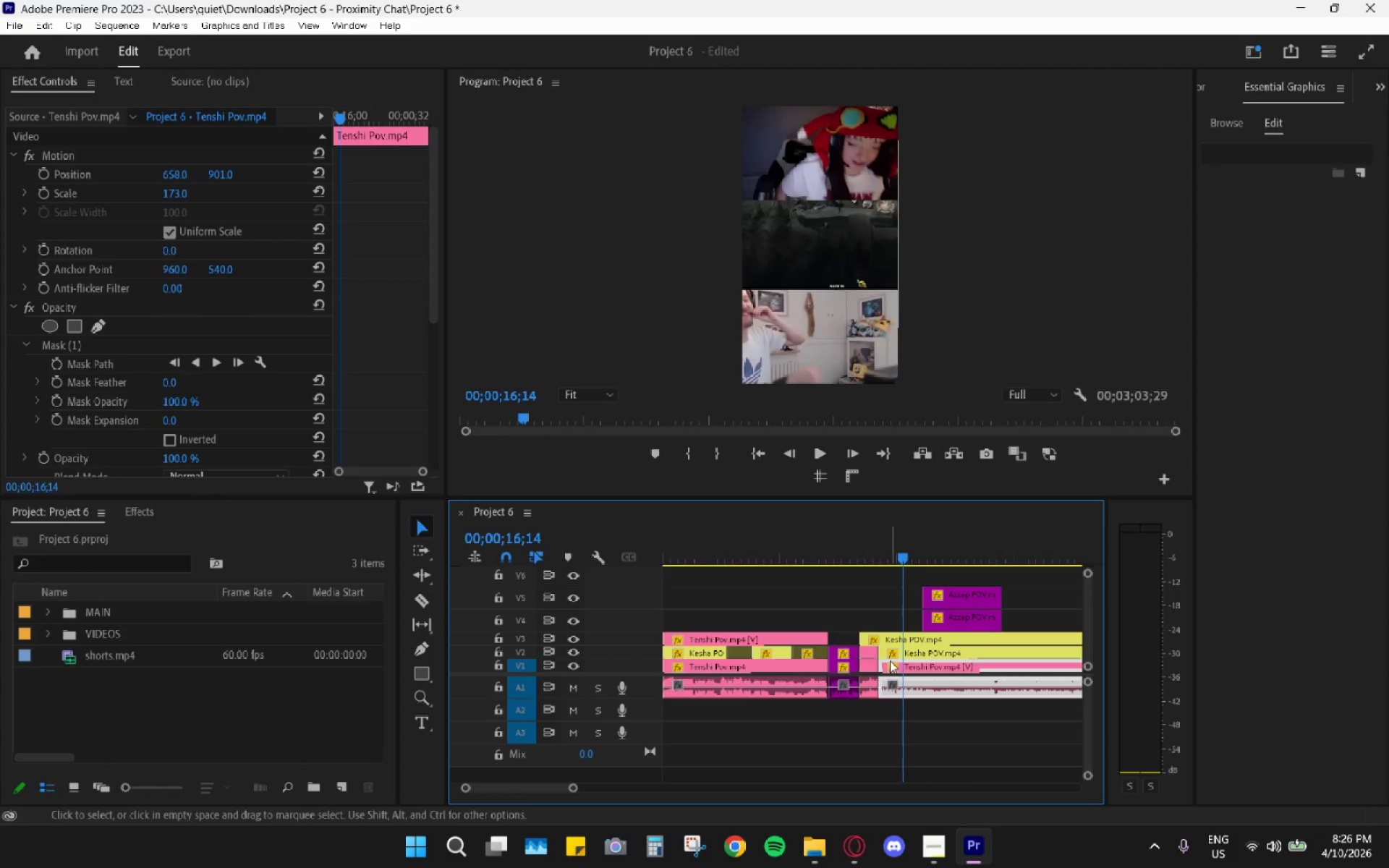 
left_click_drag(start_coordinate=[857, 545], to_coordinate=[868, 557])
 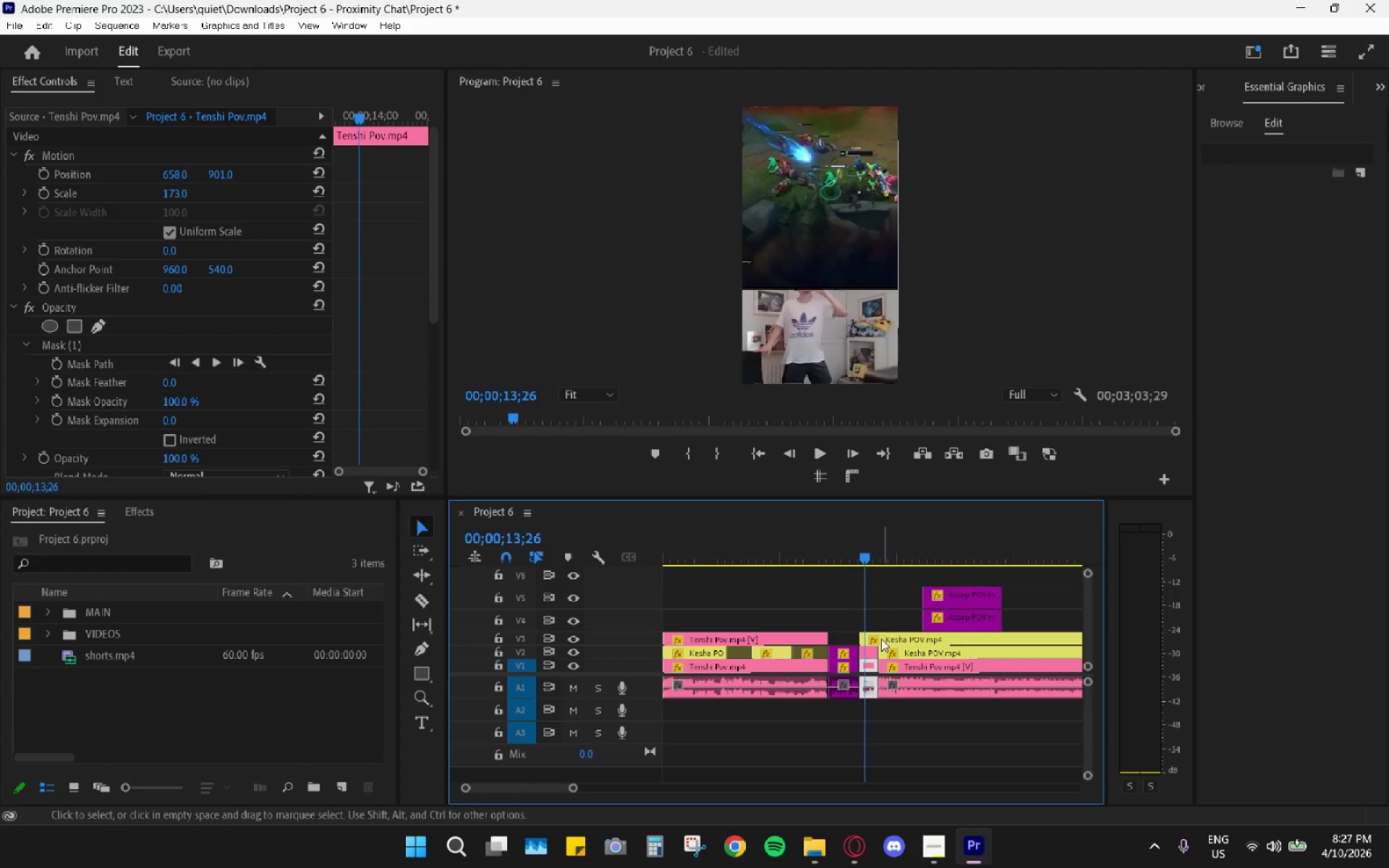 
mouse_move([878, 663])
 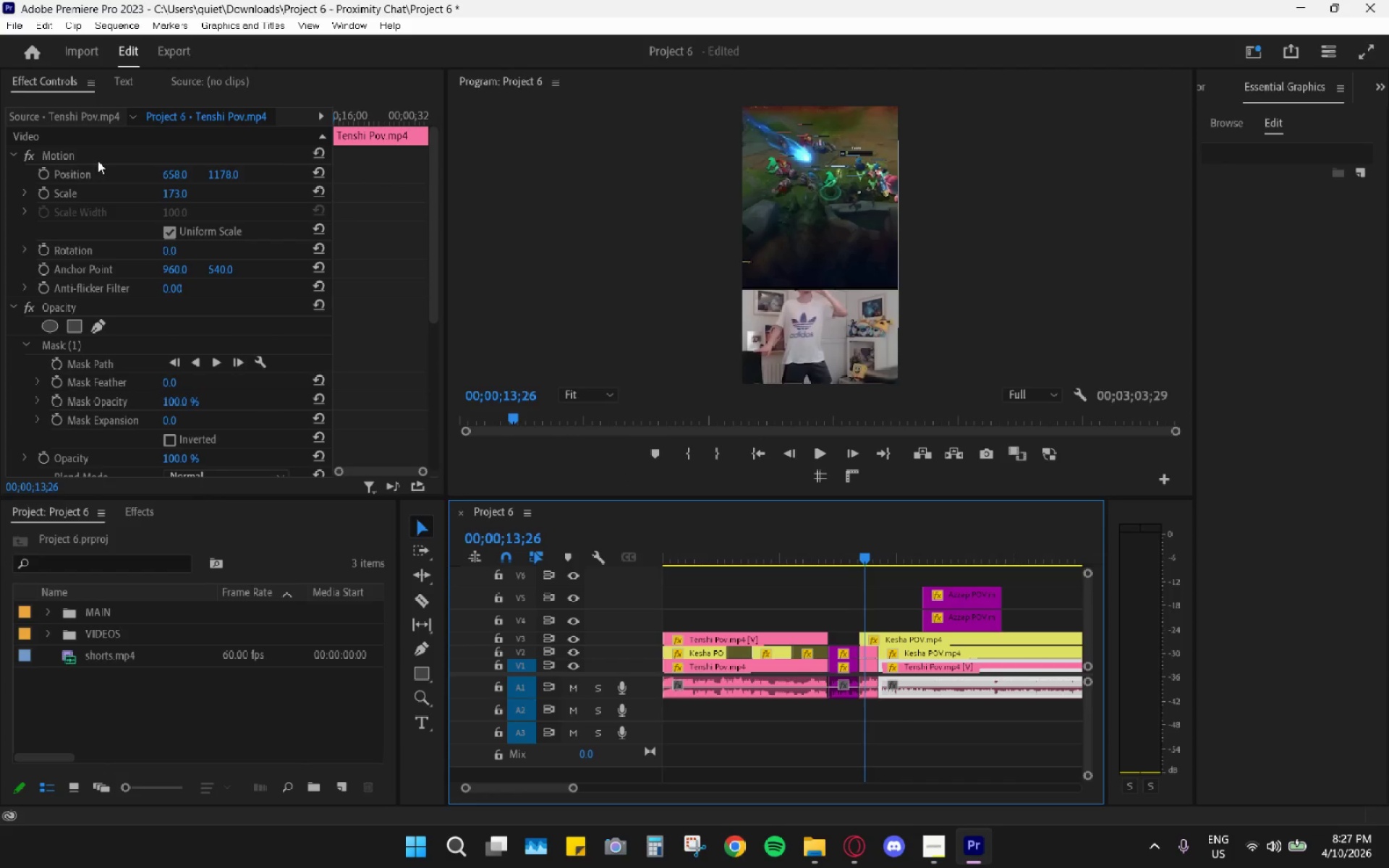 
key(Control+C)
 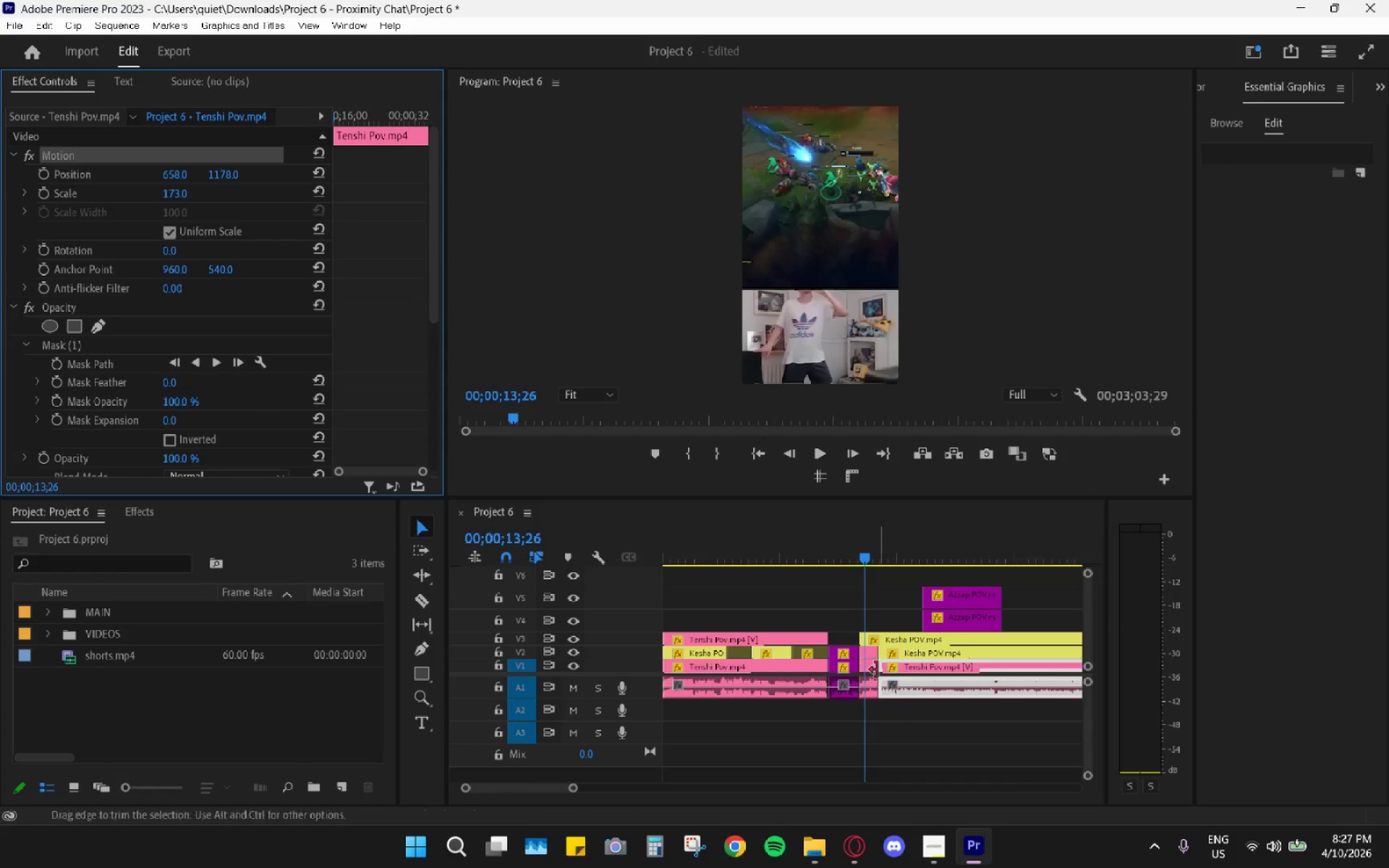 
left_click([867, 665])
 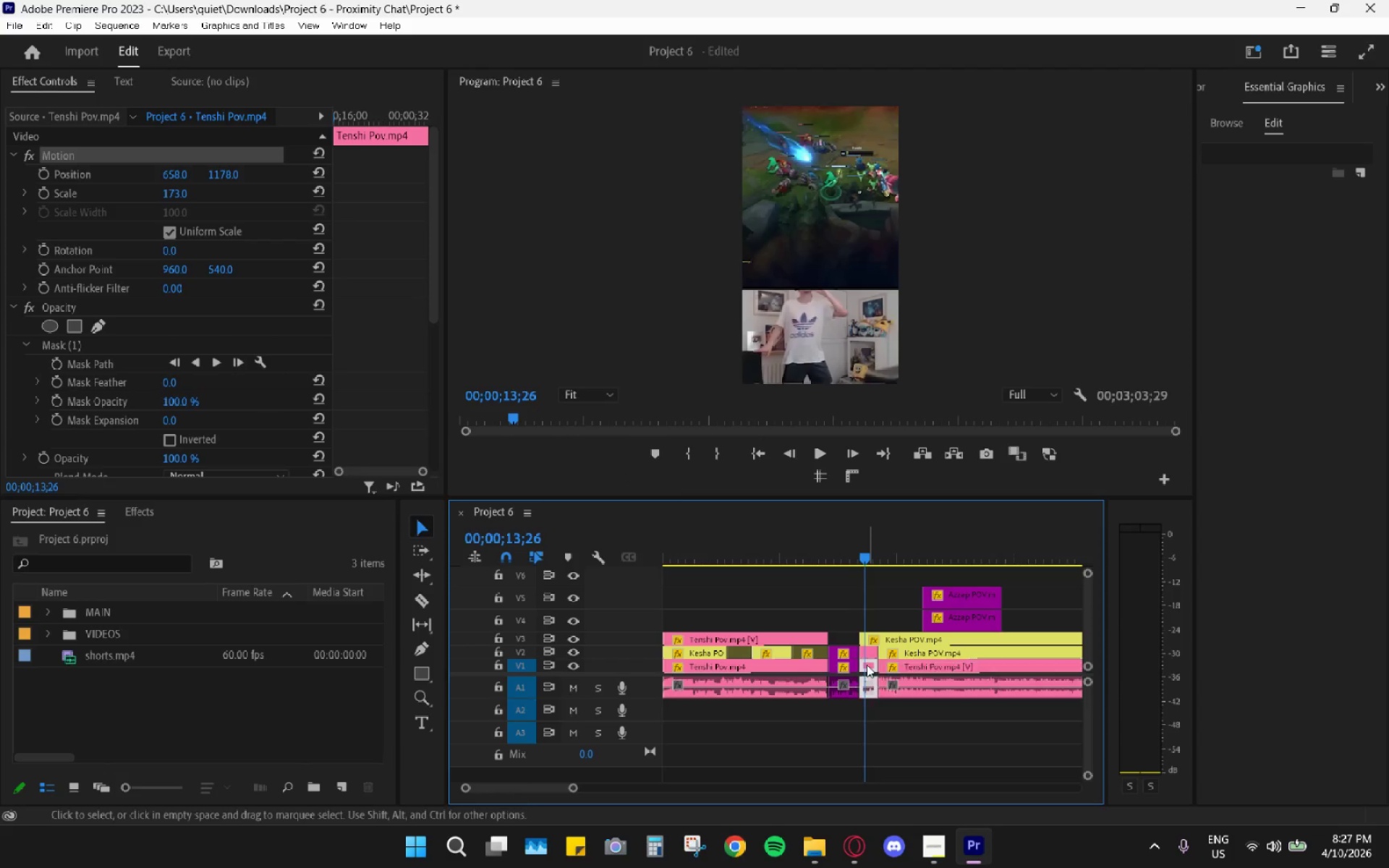 
key(Control+V)
 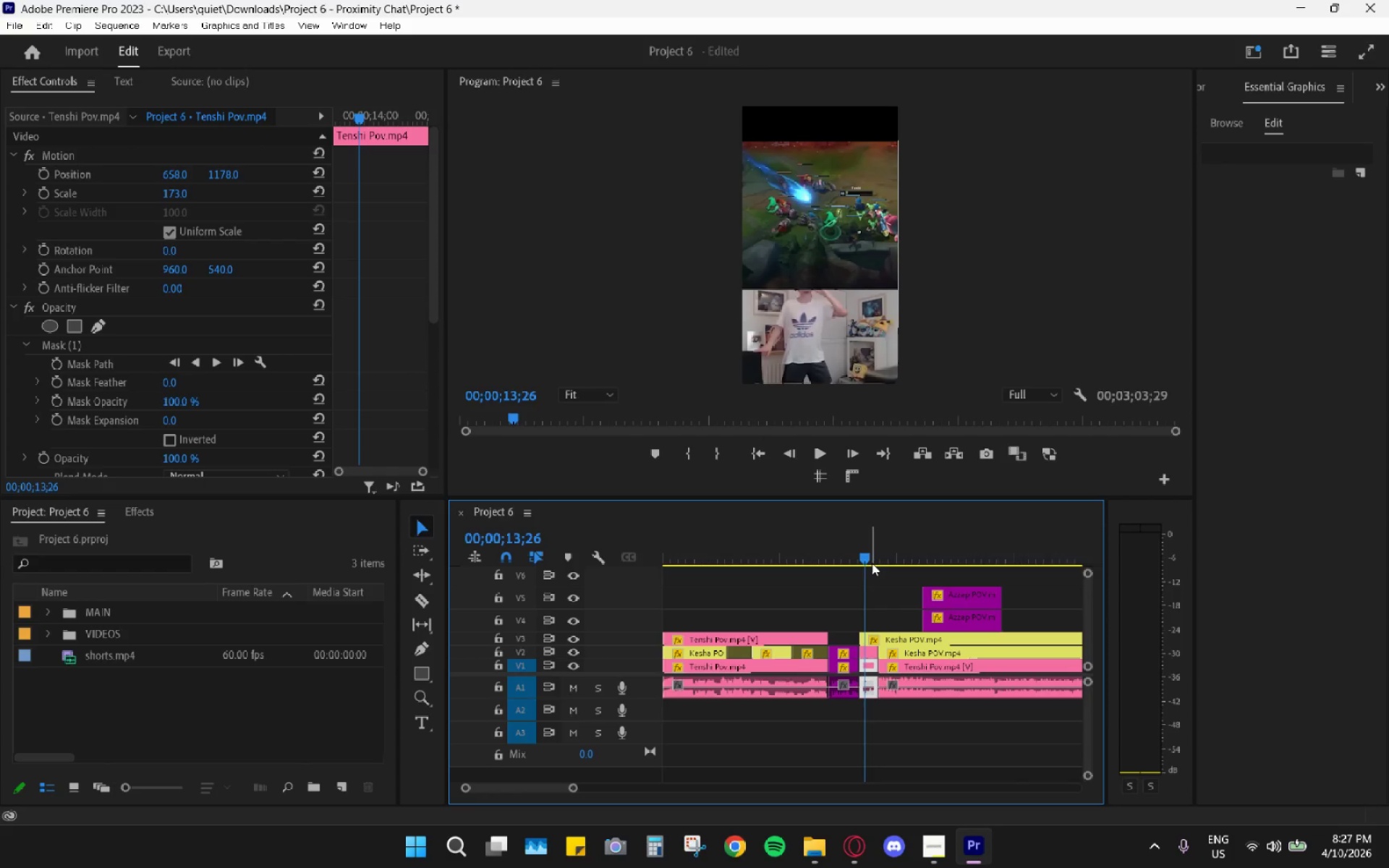 
left_click_drag(start_coordinate=[862, 551], to_coordinate=[896, 587])
 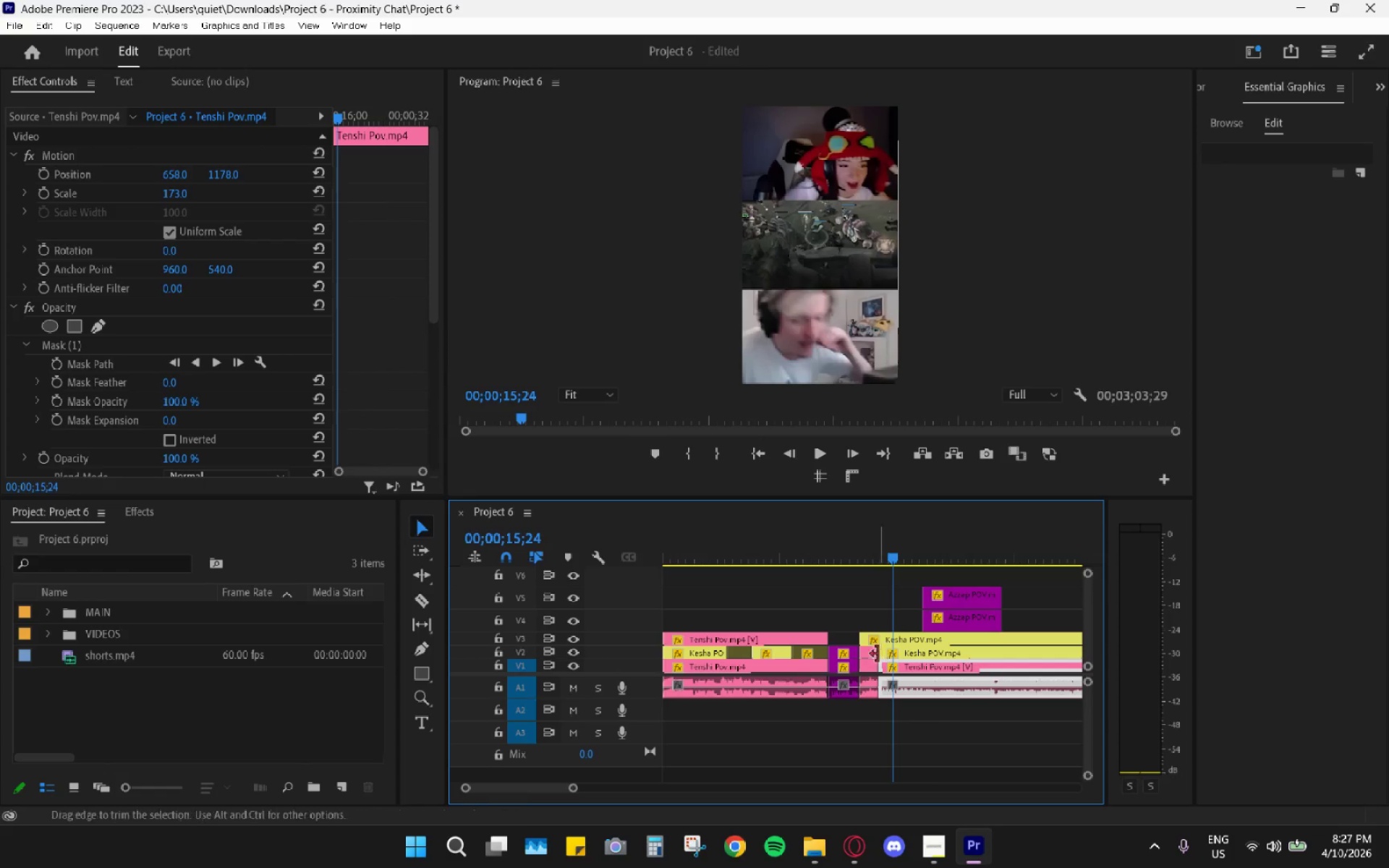 
left_click([865, 657])
 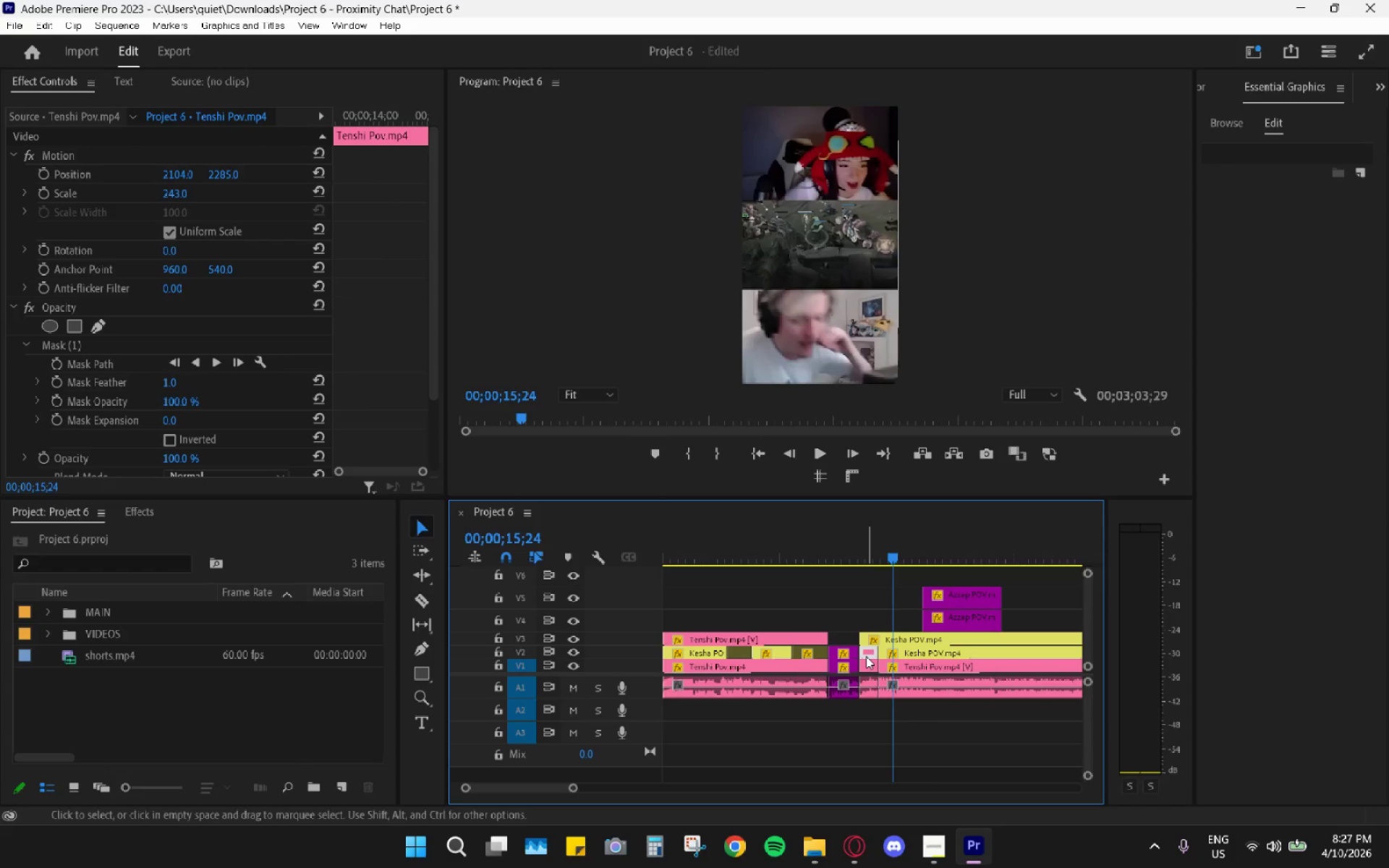 
key(H)
 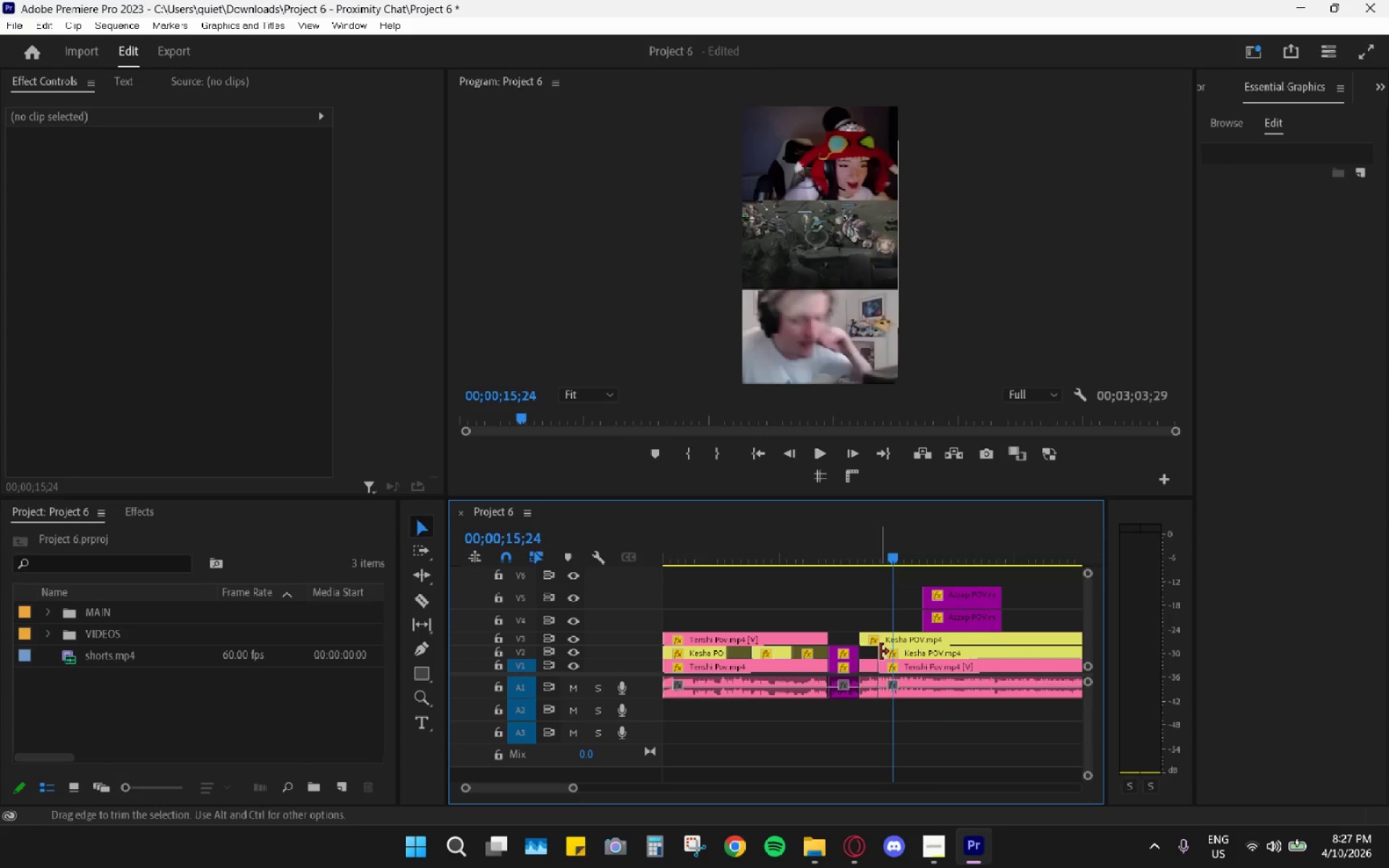 
left_click_drag(start_coordinate=[882, 650], to_coordinate=[865, 648])
 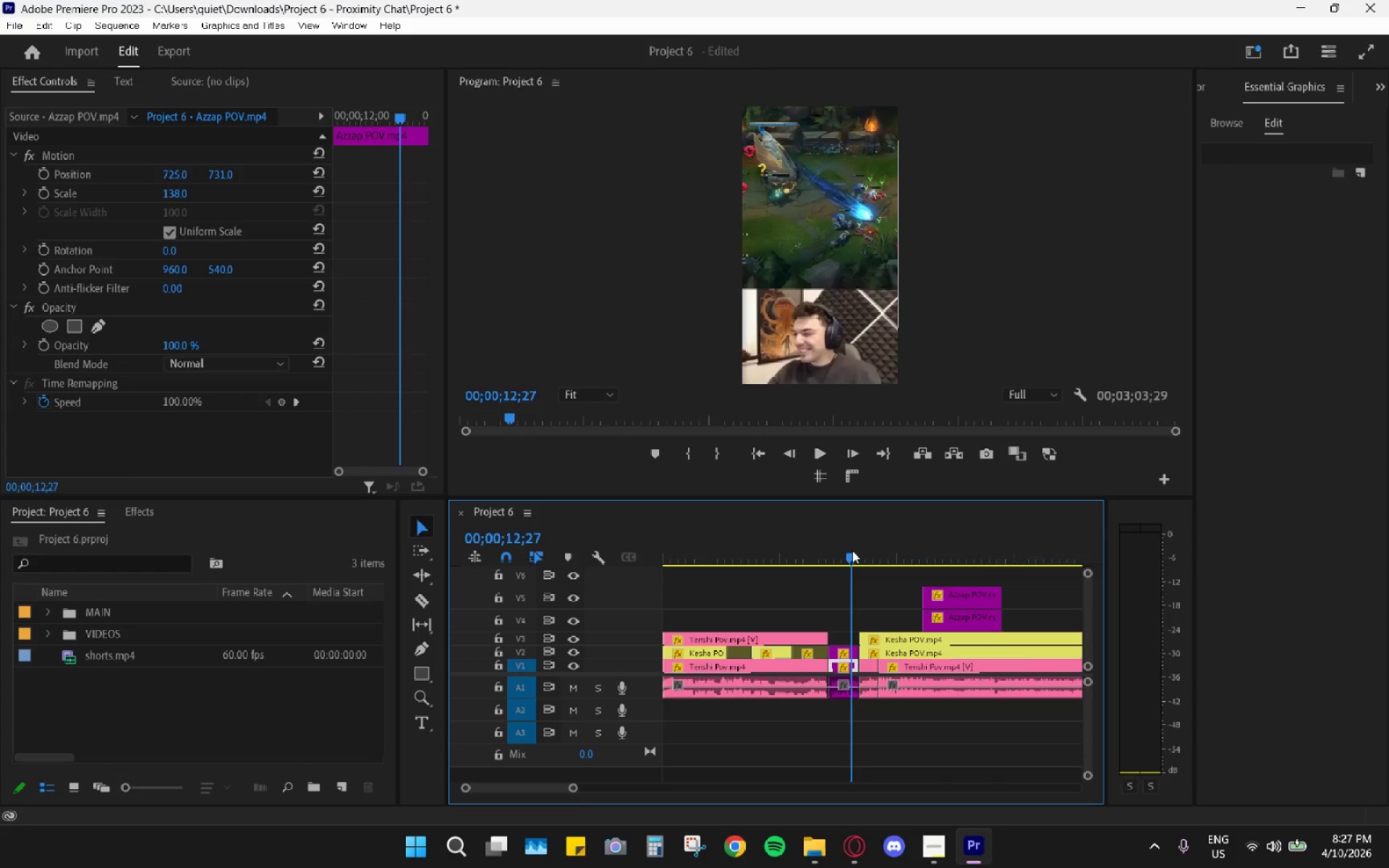 
key(Space)
 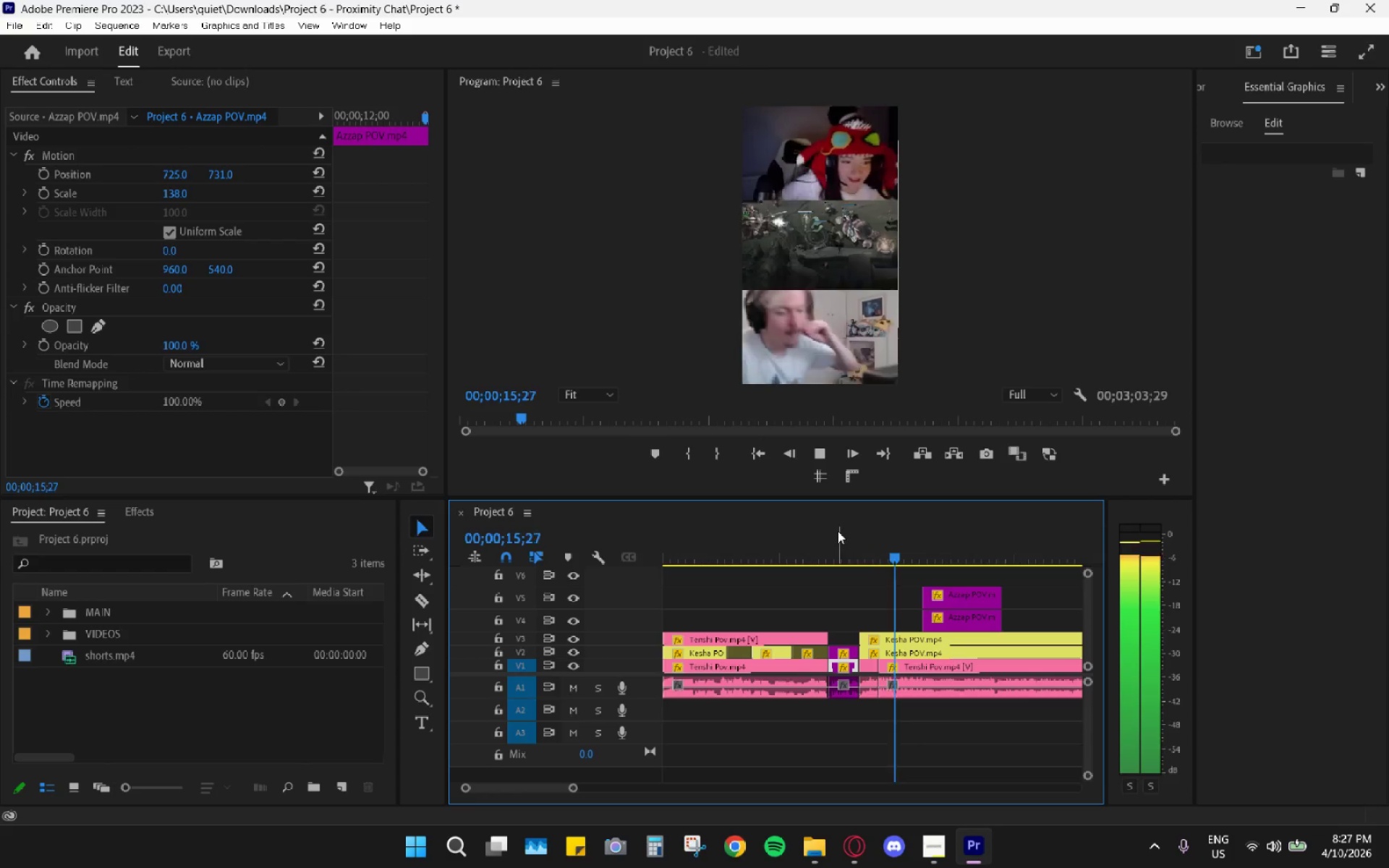 
key(Space)
 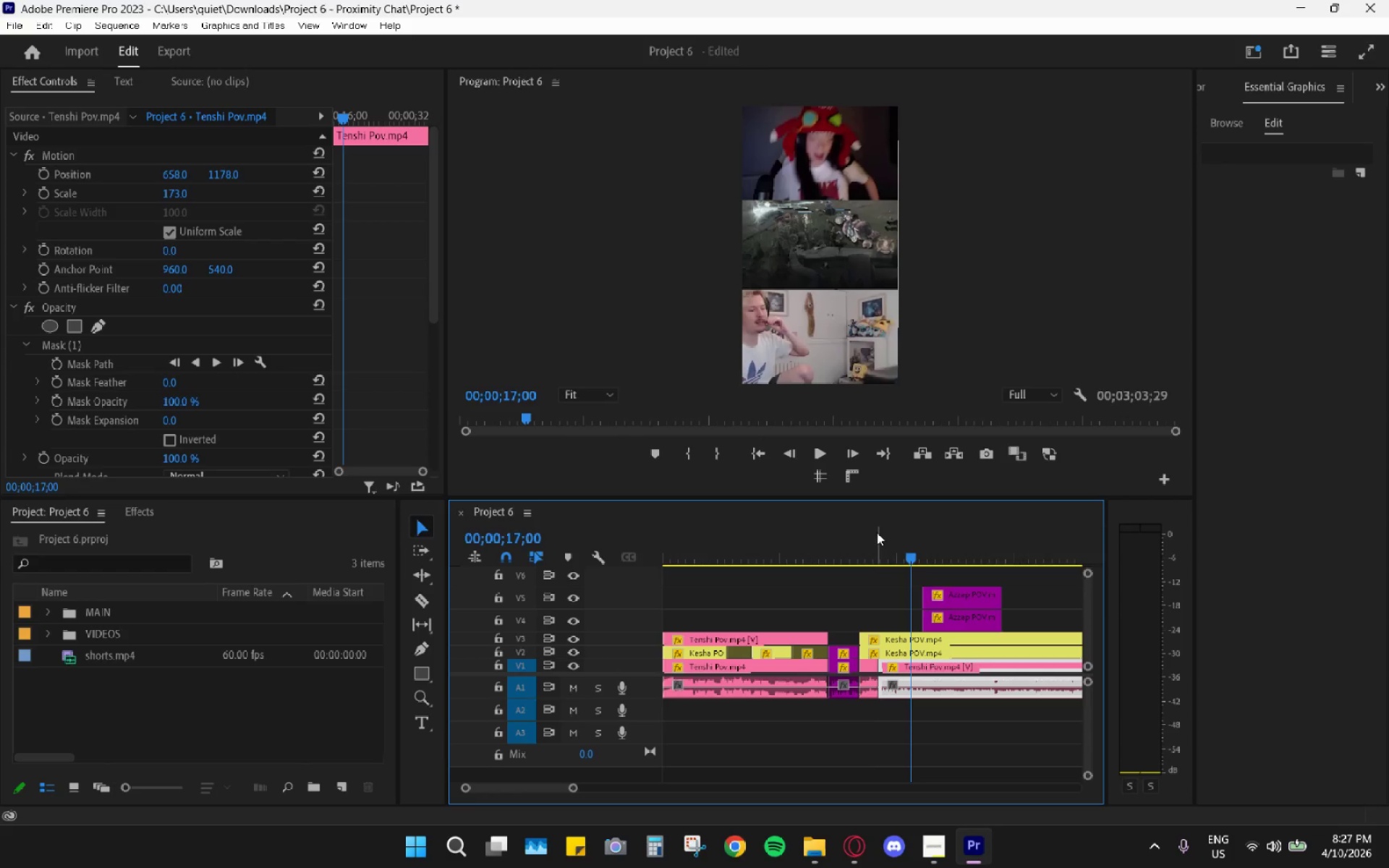 
left_click_drag(start_coordinate=[876, 541], to_coordinate=[859, 539])
 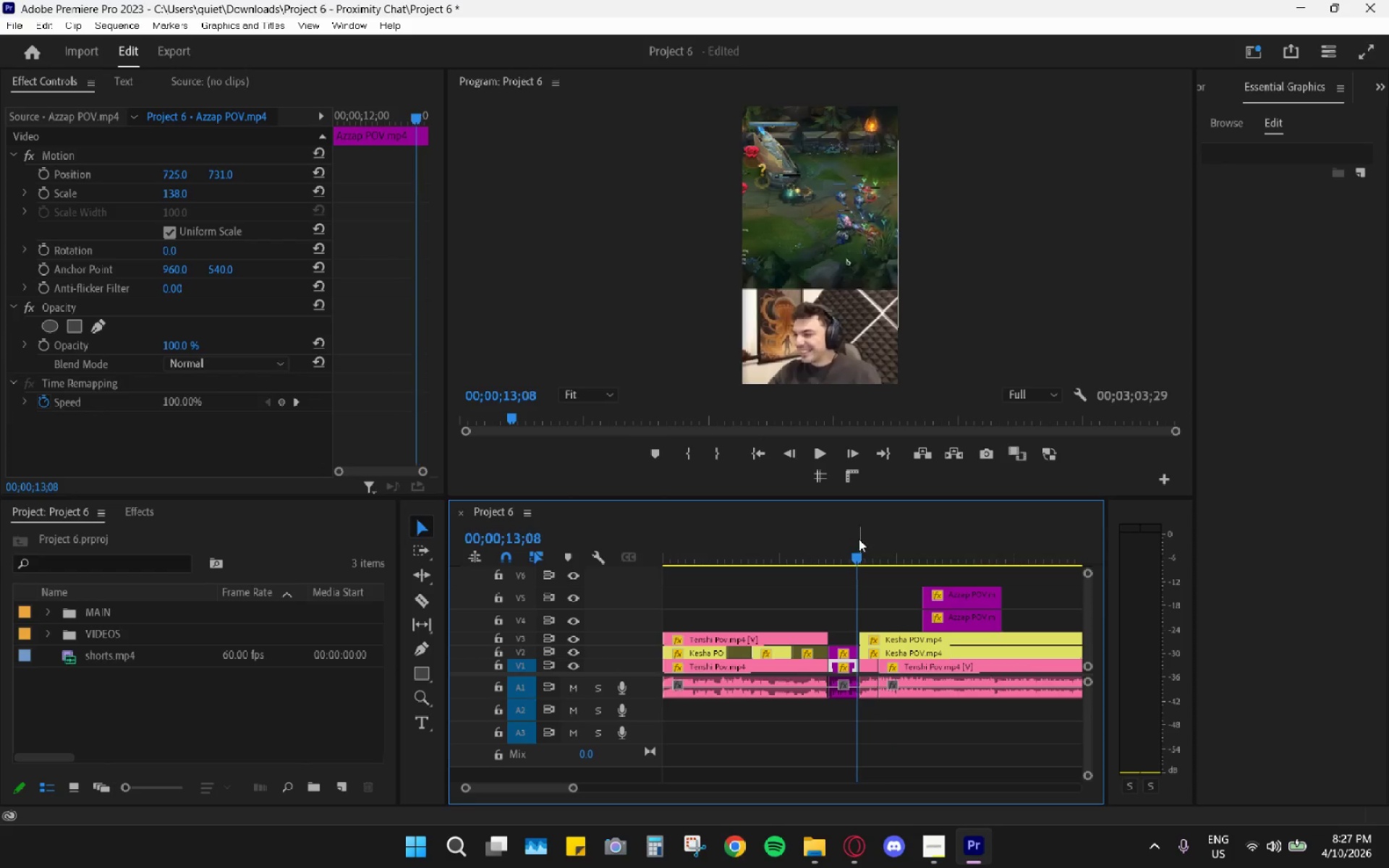 
key(Space)
 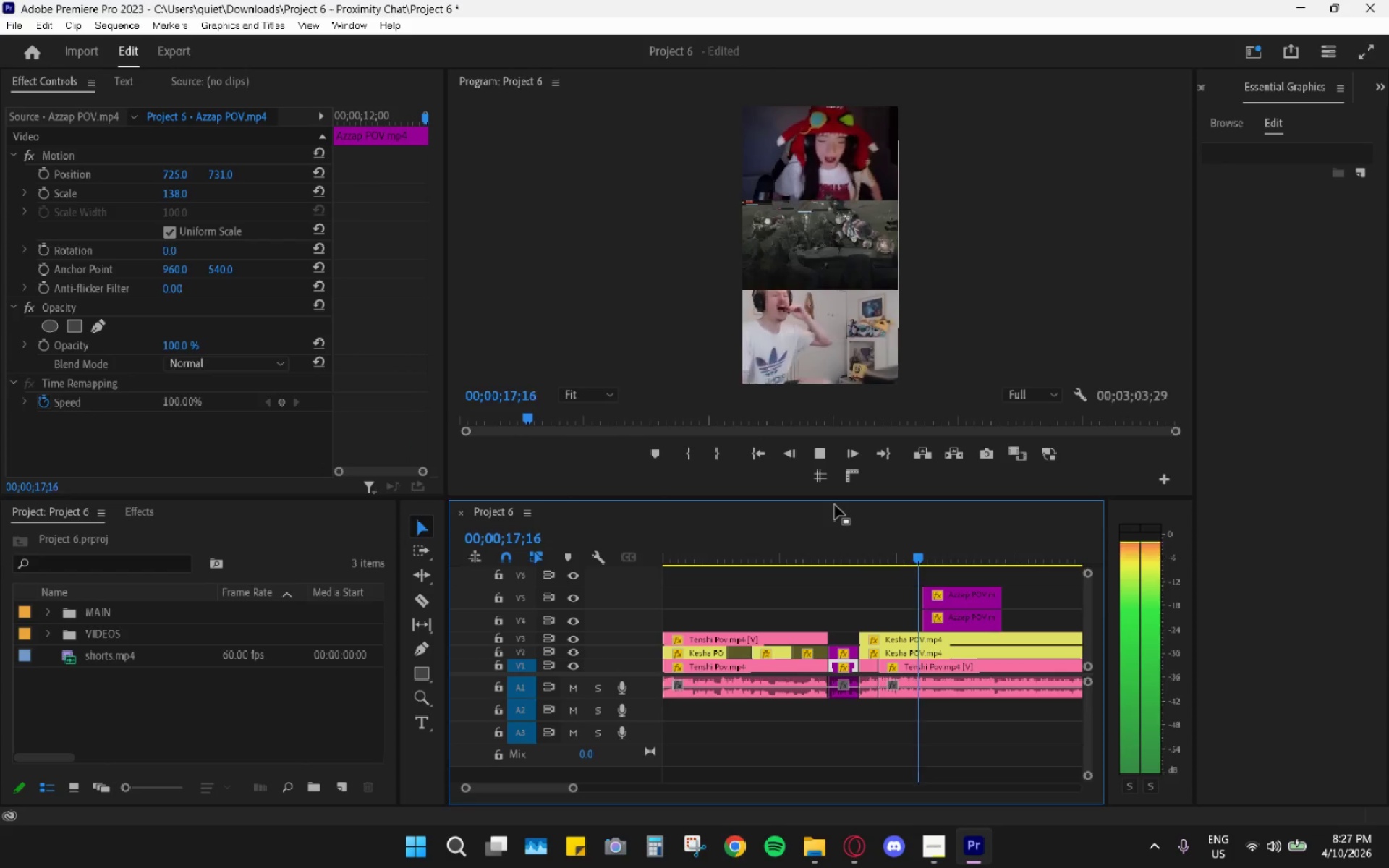 
wait(5.86)
 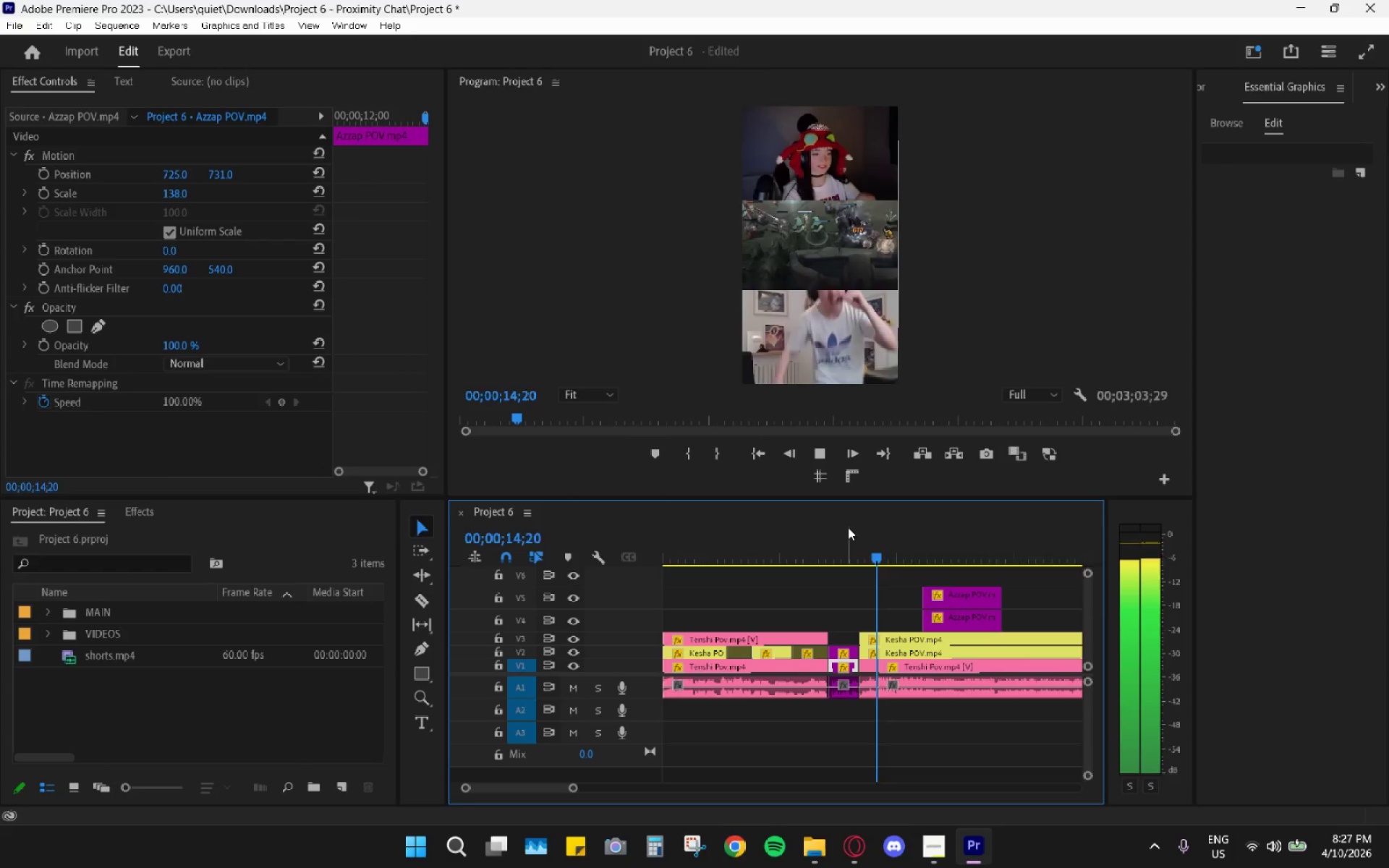 
key(Space)
 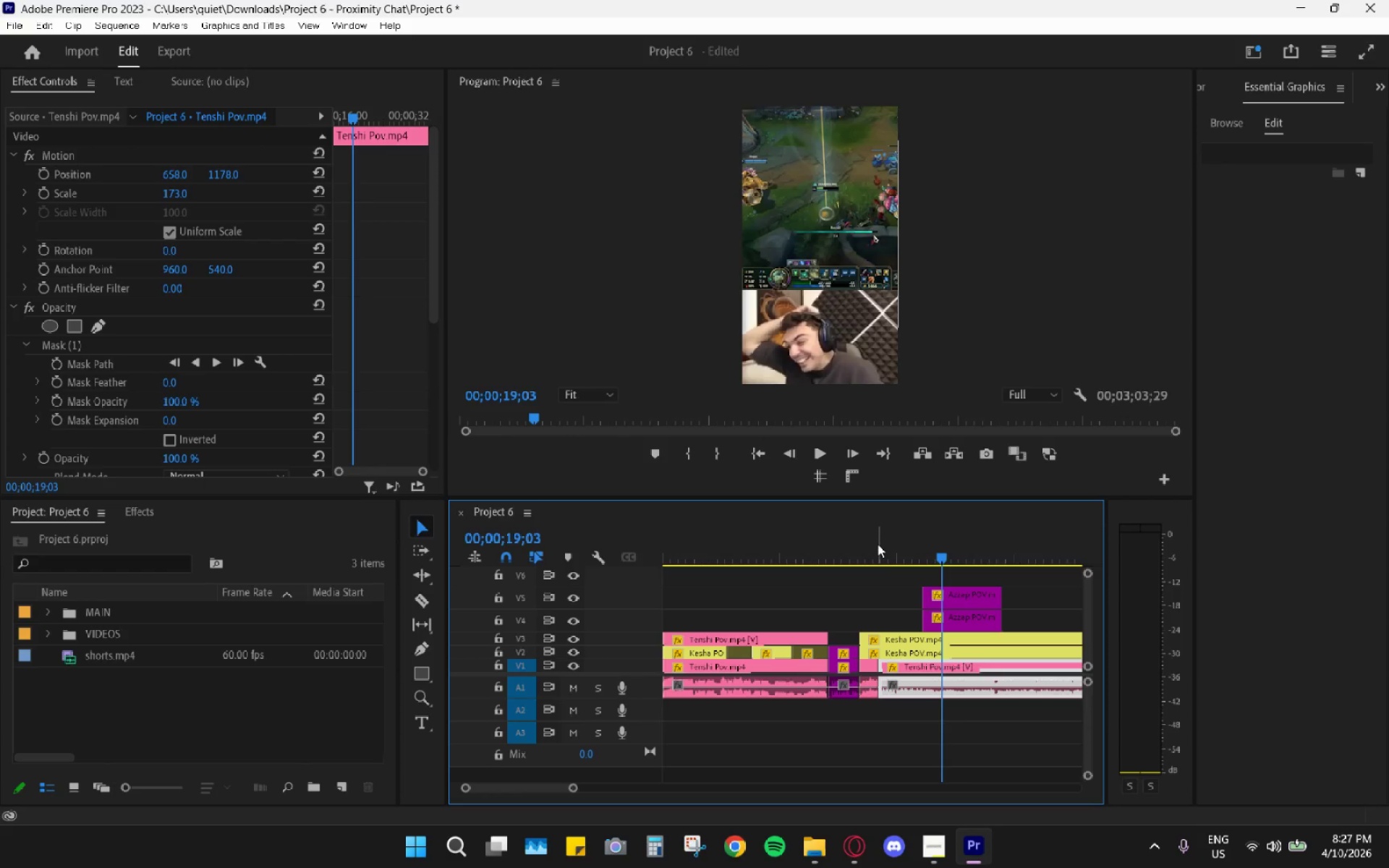 
left_click_drag(start_coordinate=[886, 559], to_coordinate=[876, 549])
 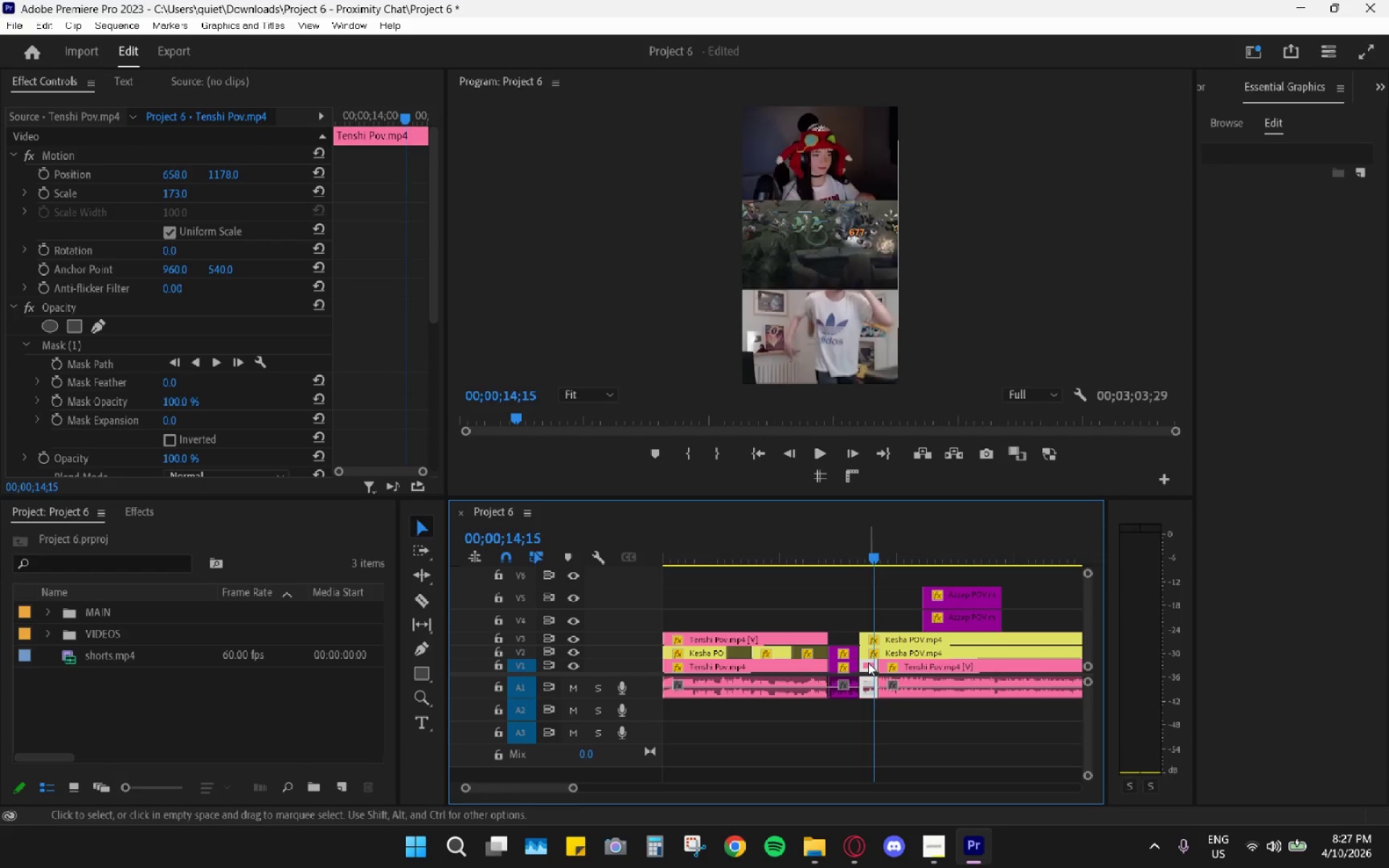 
key(H)
 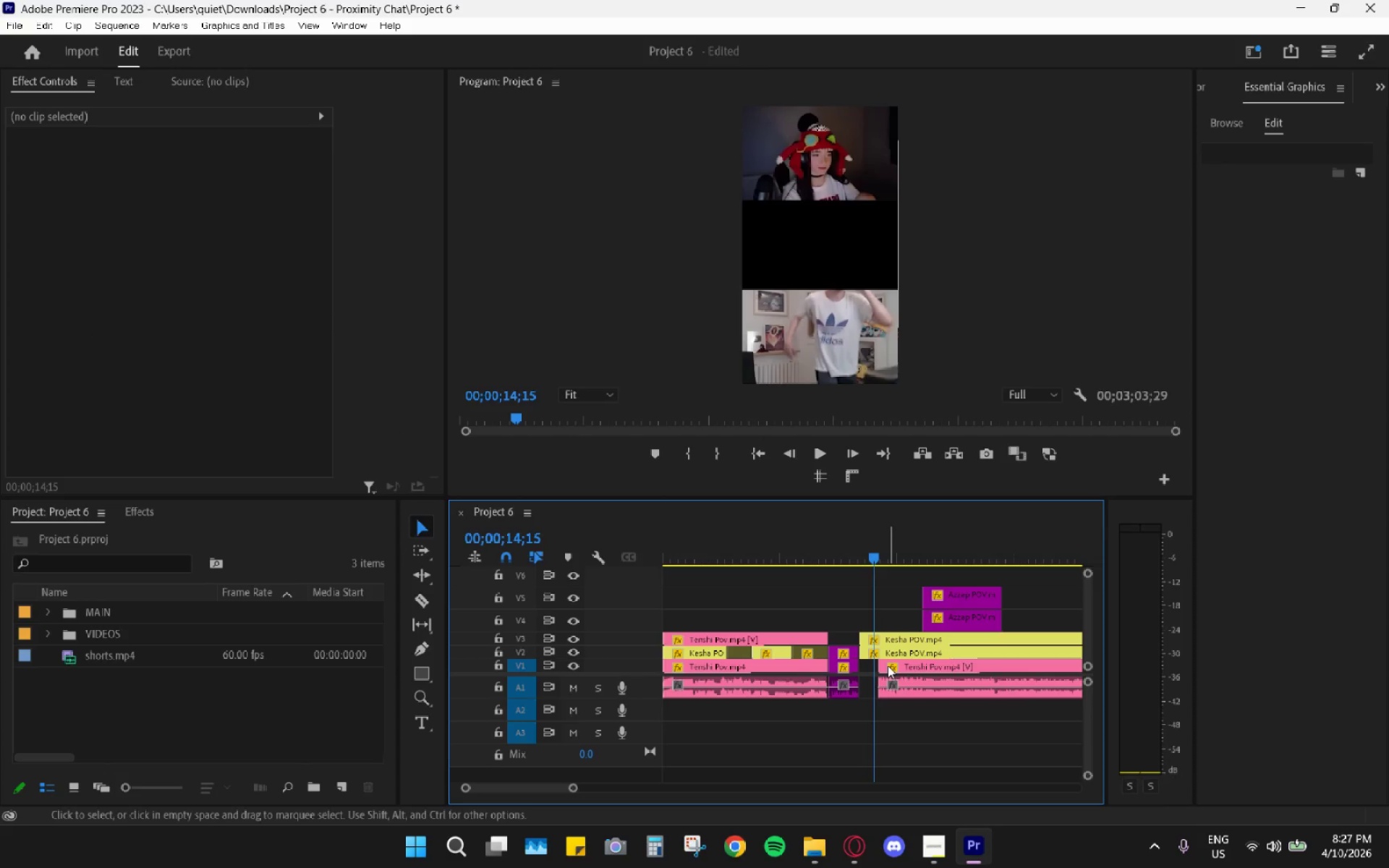 
key(Control+X)
 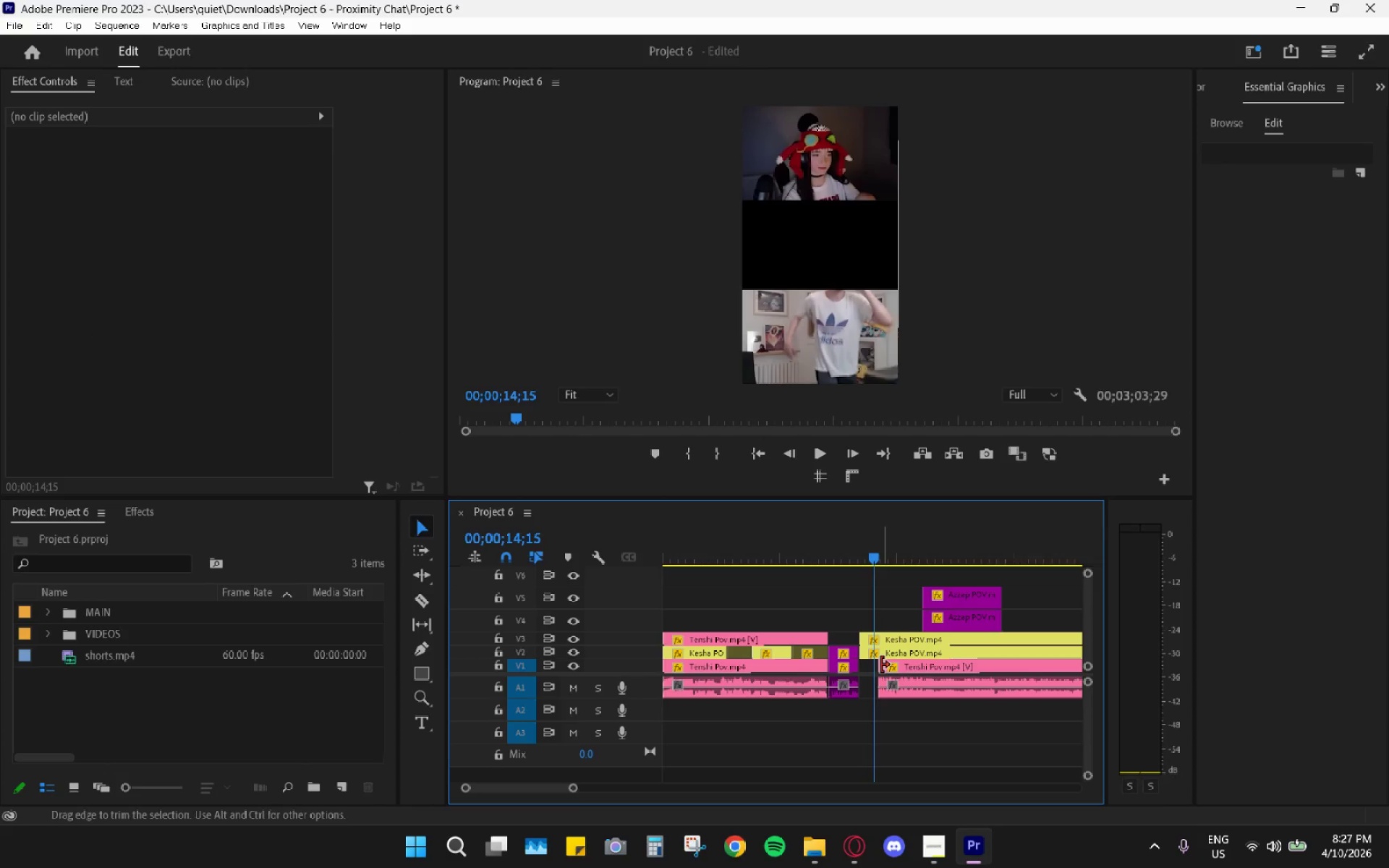 
key(Control+Z)
 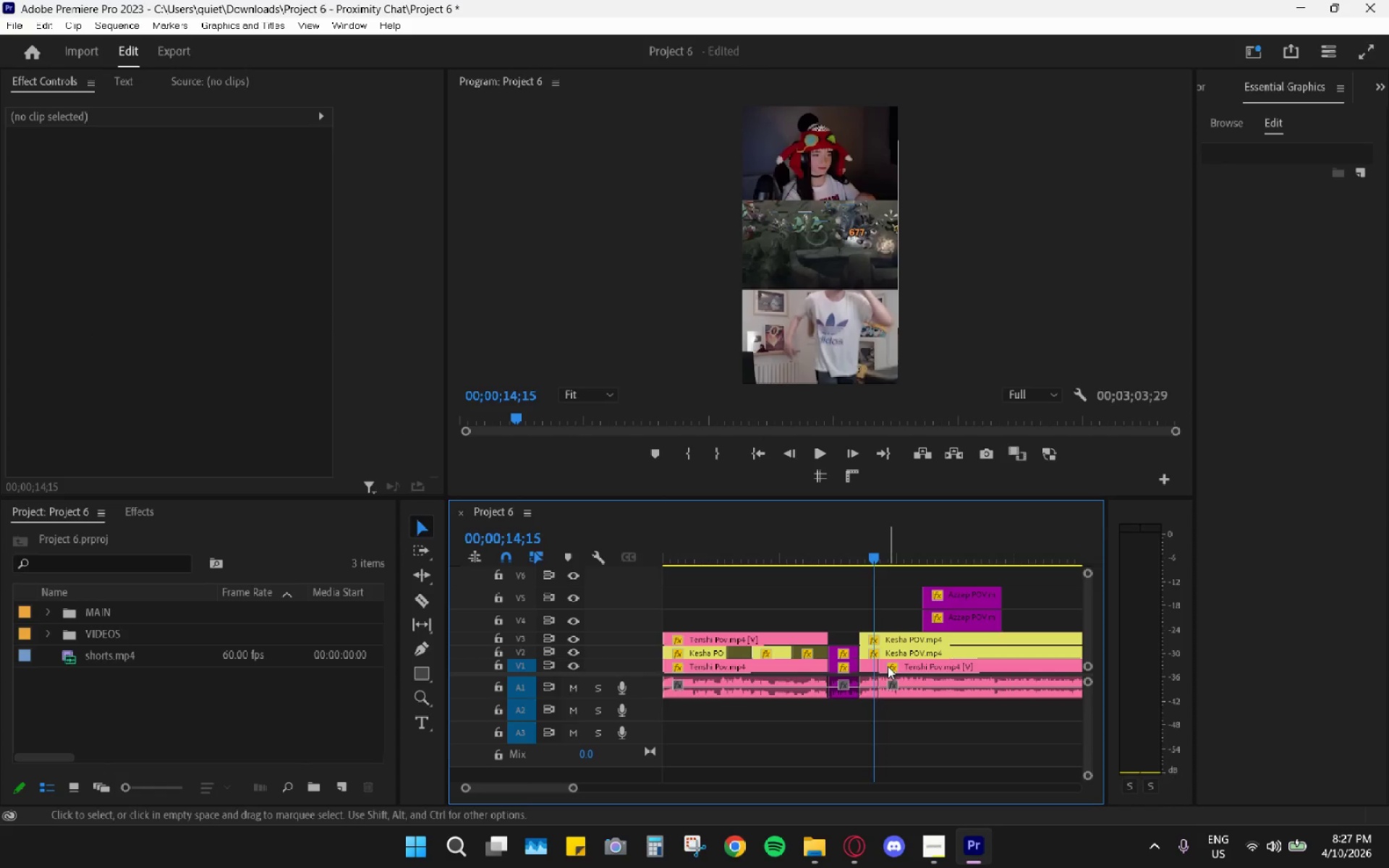 
hold_key(key=AltLeft, duration=1.3)
 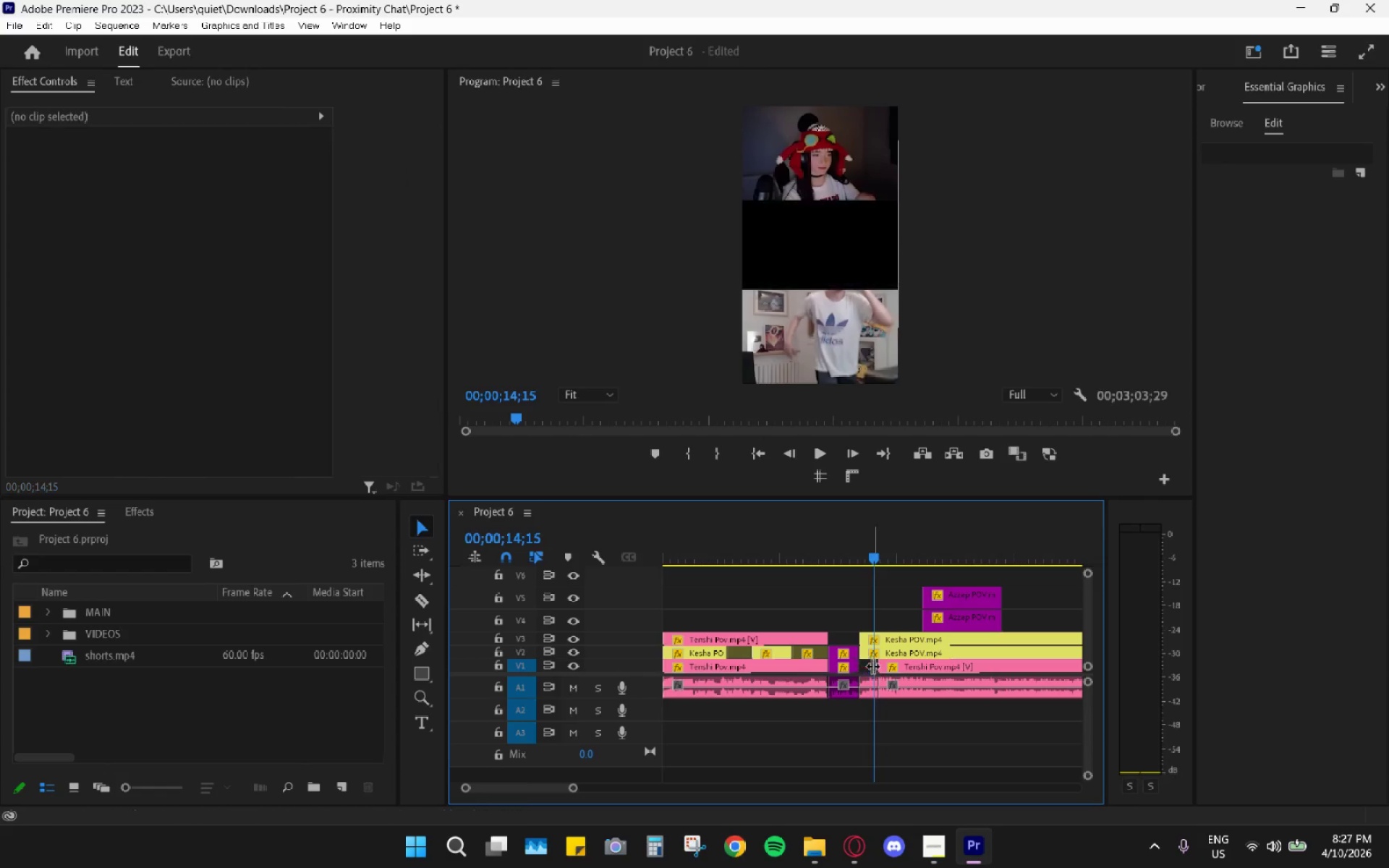 
key(H)
 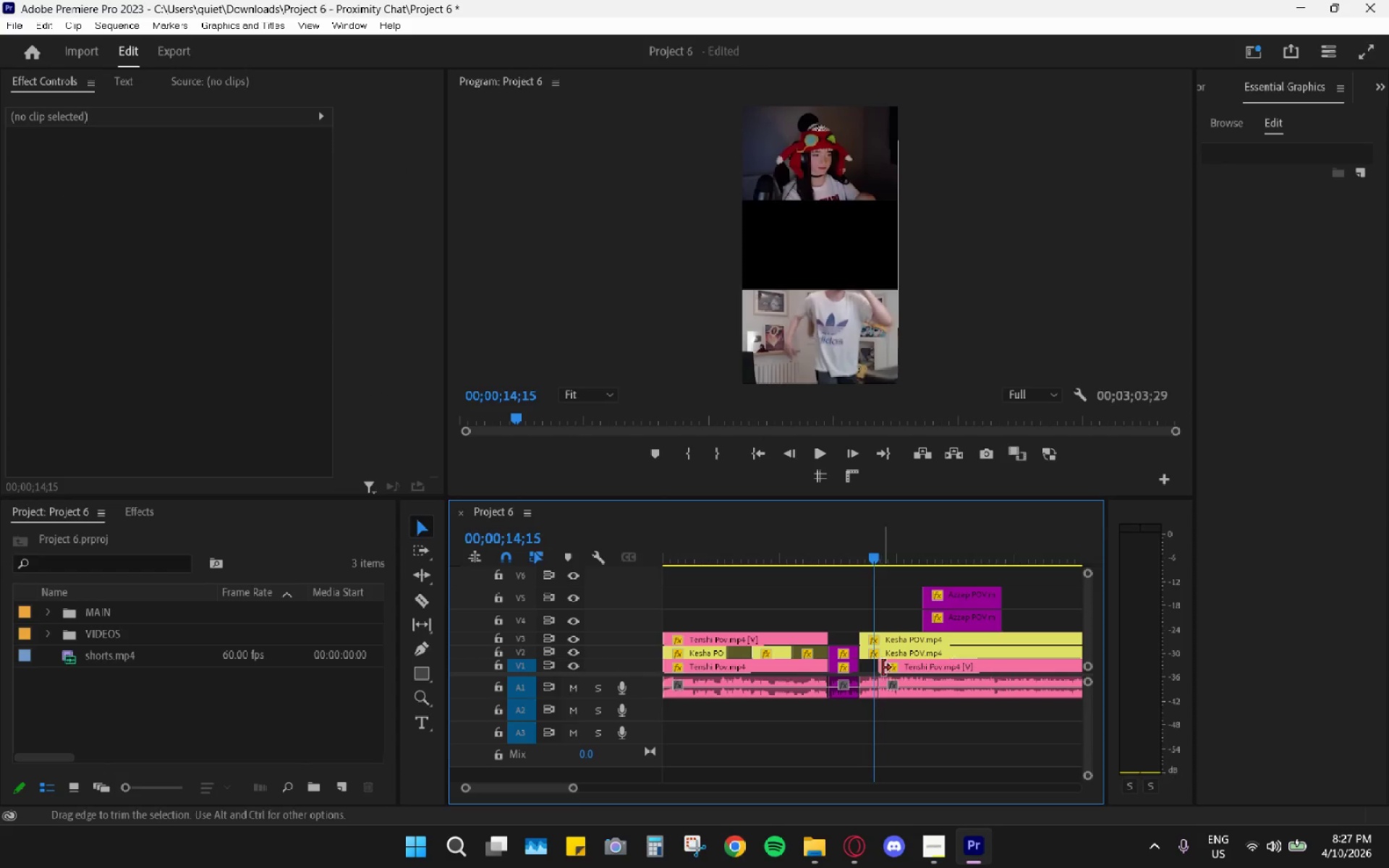 
left_click_drag(start_coordinate=[883, 668], to_coordinate=[864, 664])
 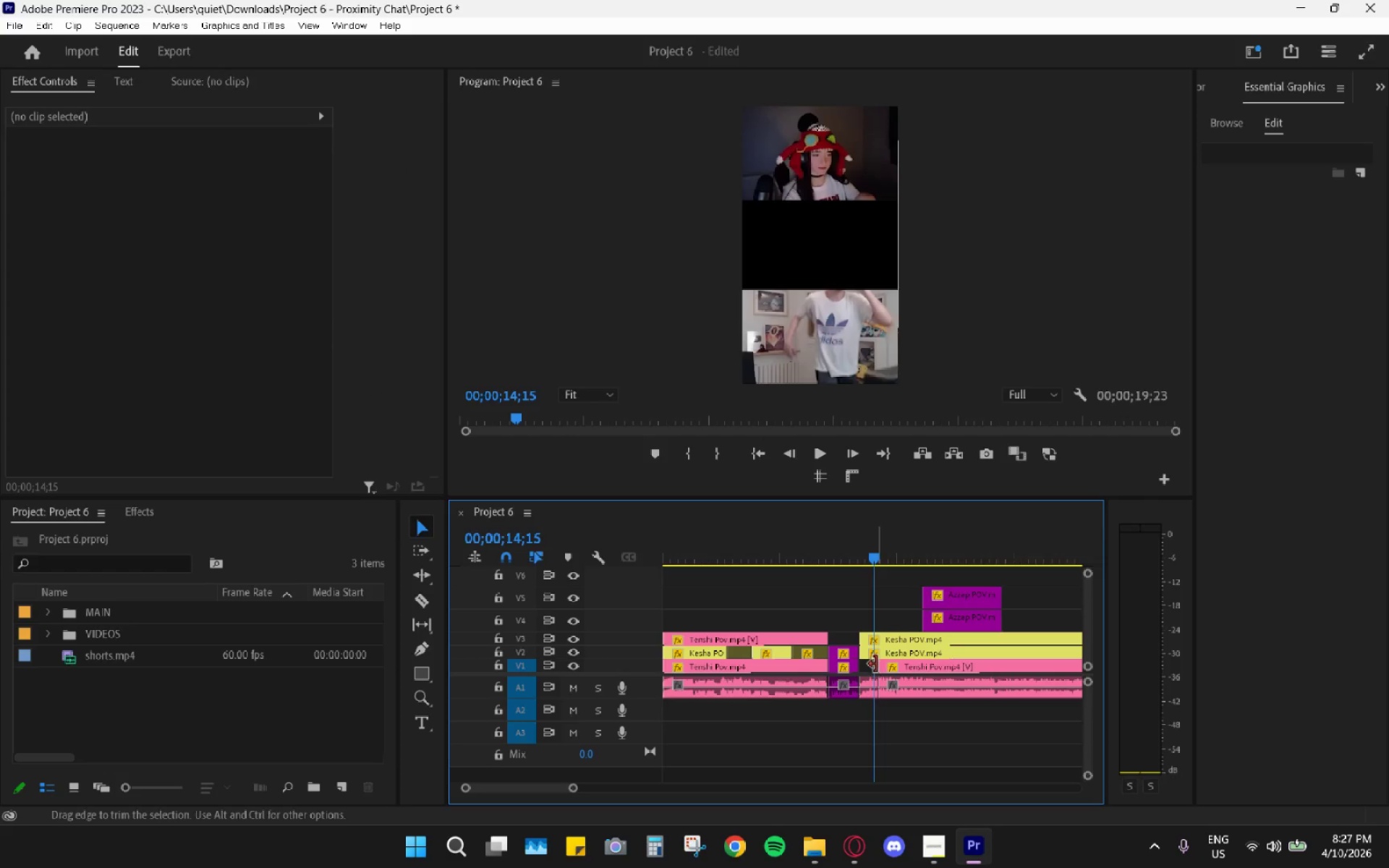 
key(Control+Z)
 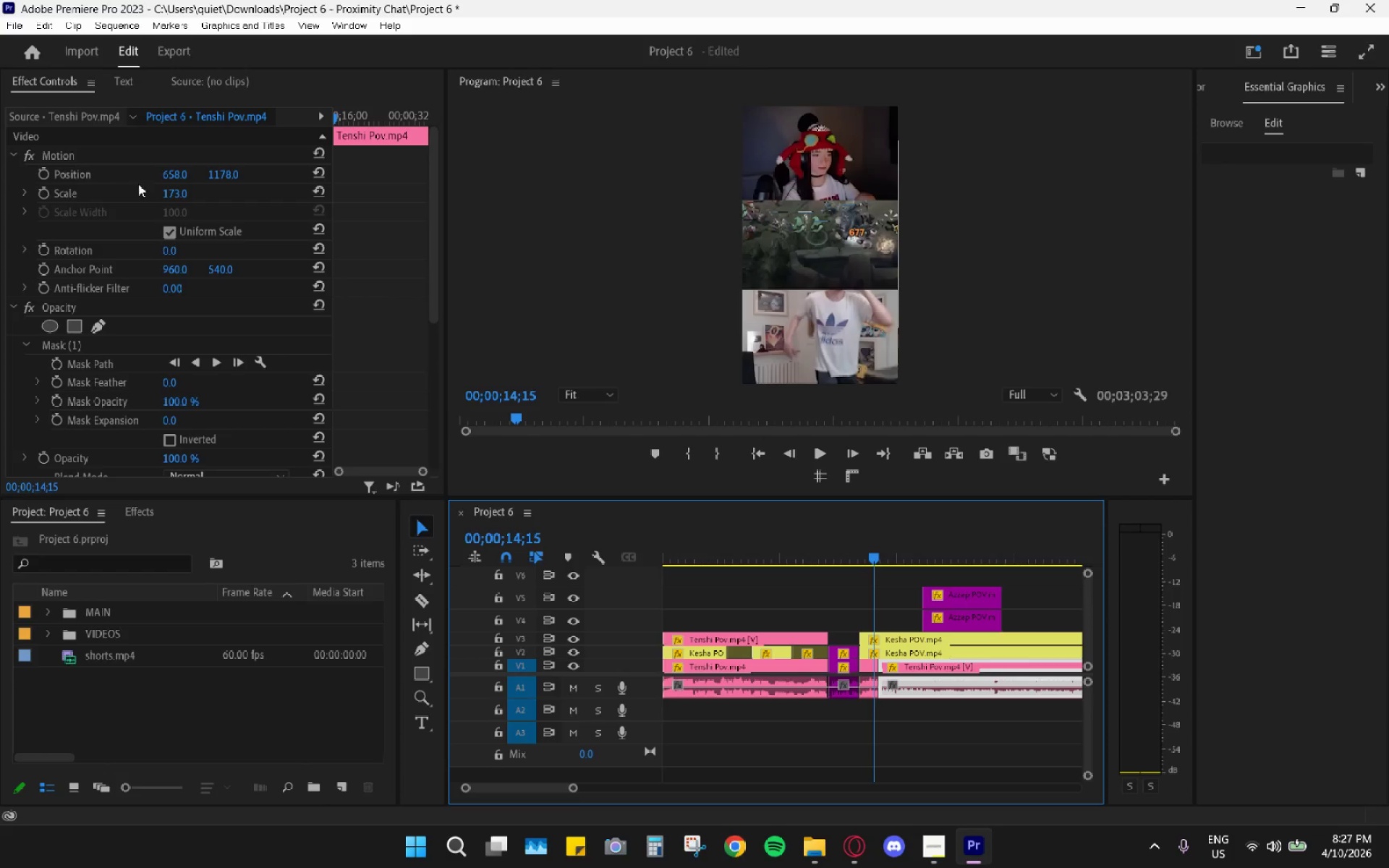 
left_click([91, 151])
 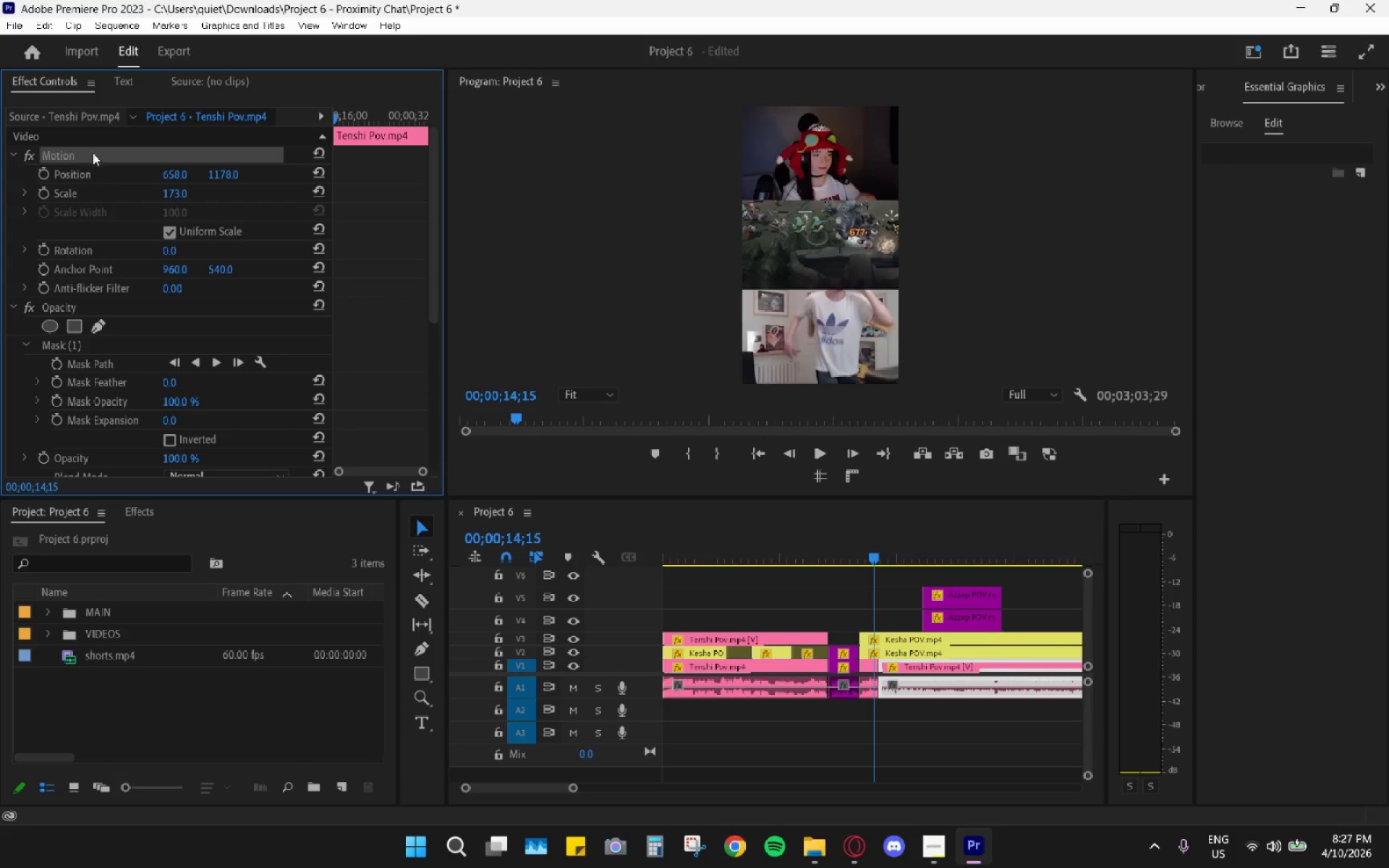 
key(Control+C)
 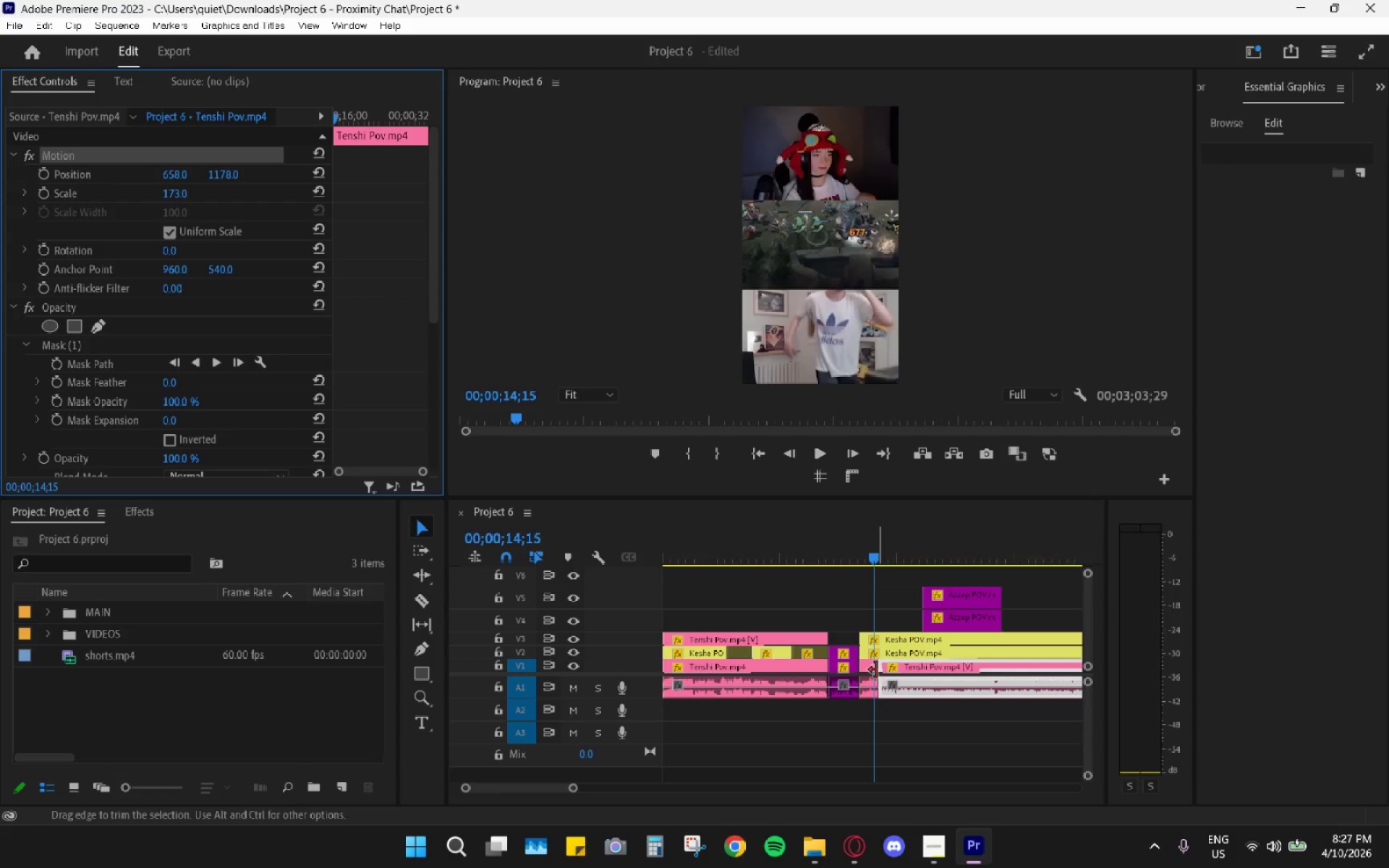 
left_click([867, 669])
 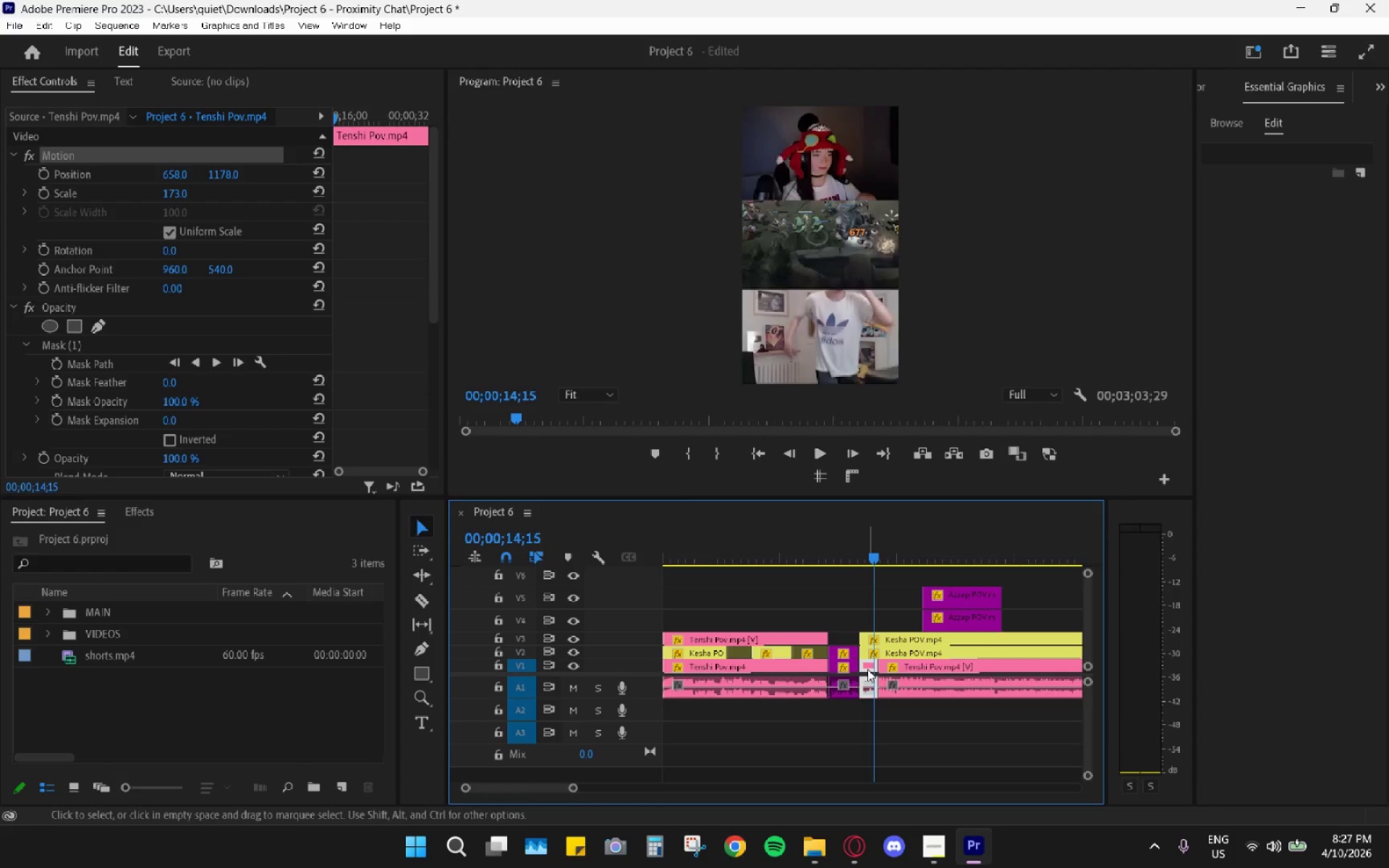 
key(Control+V)
 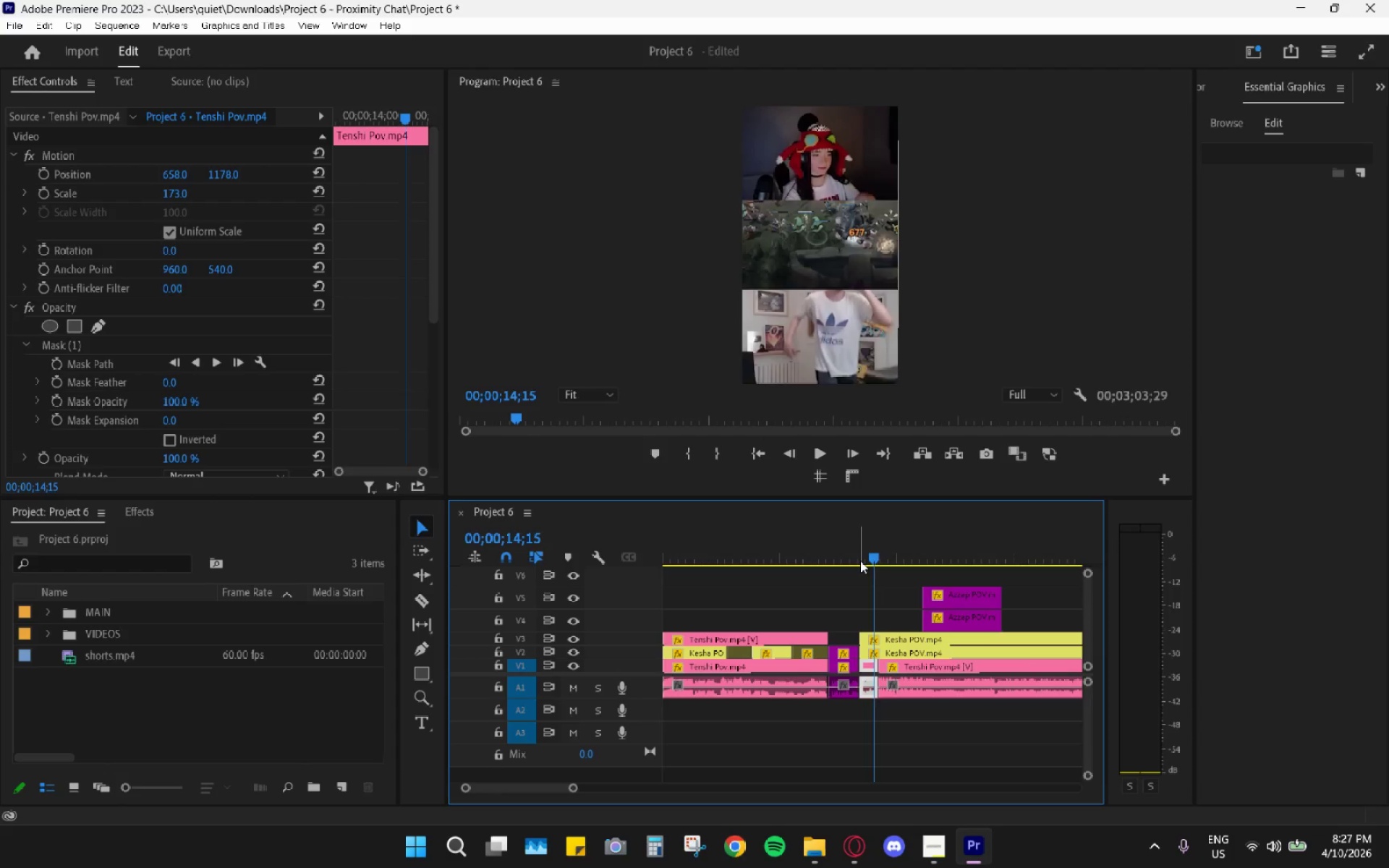 
key(Space)
 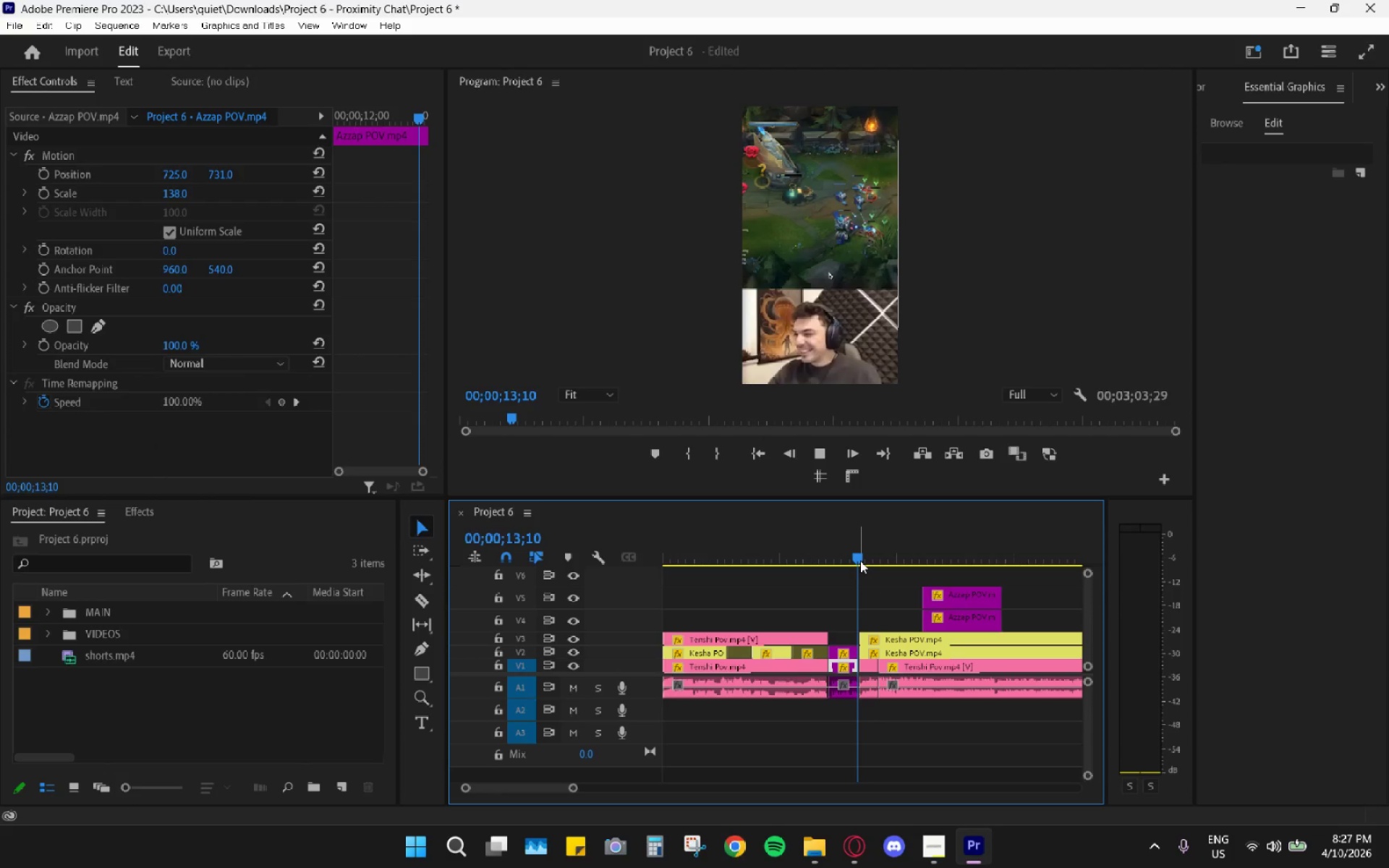 
key(Space)
 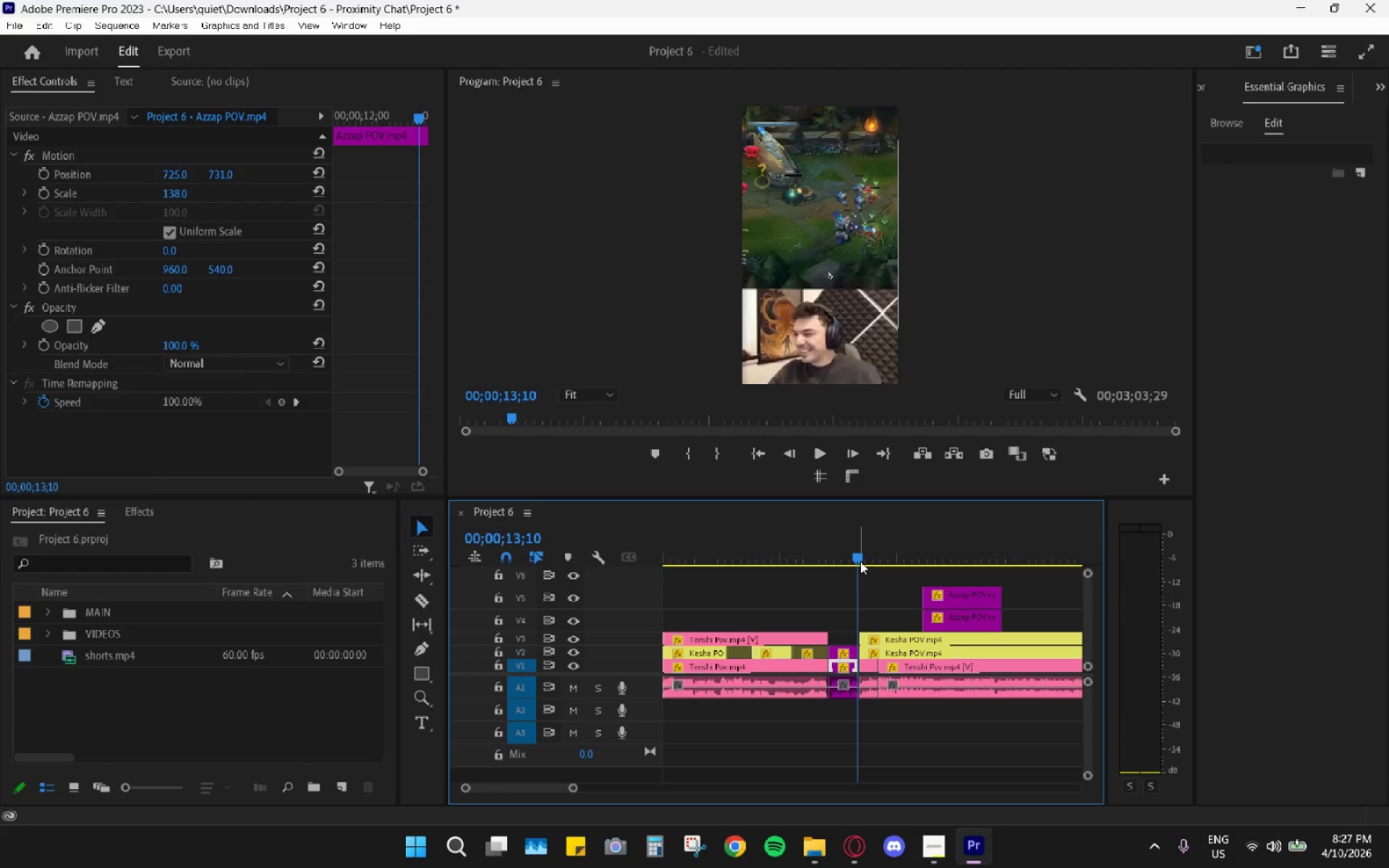 
key(Space)
 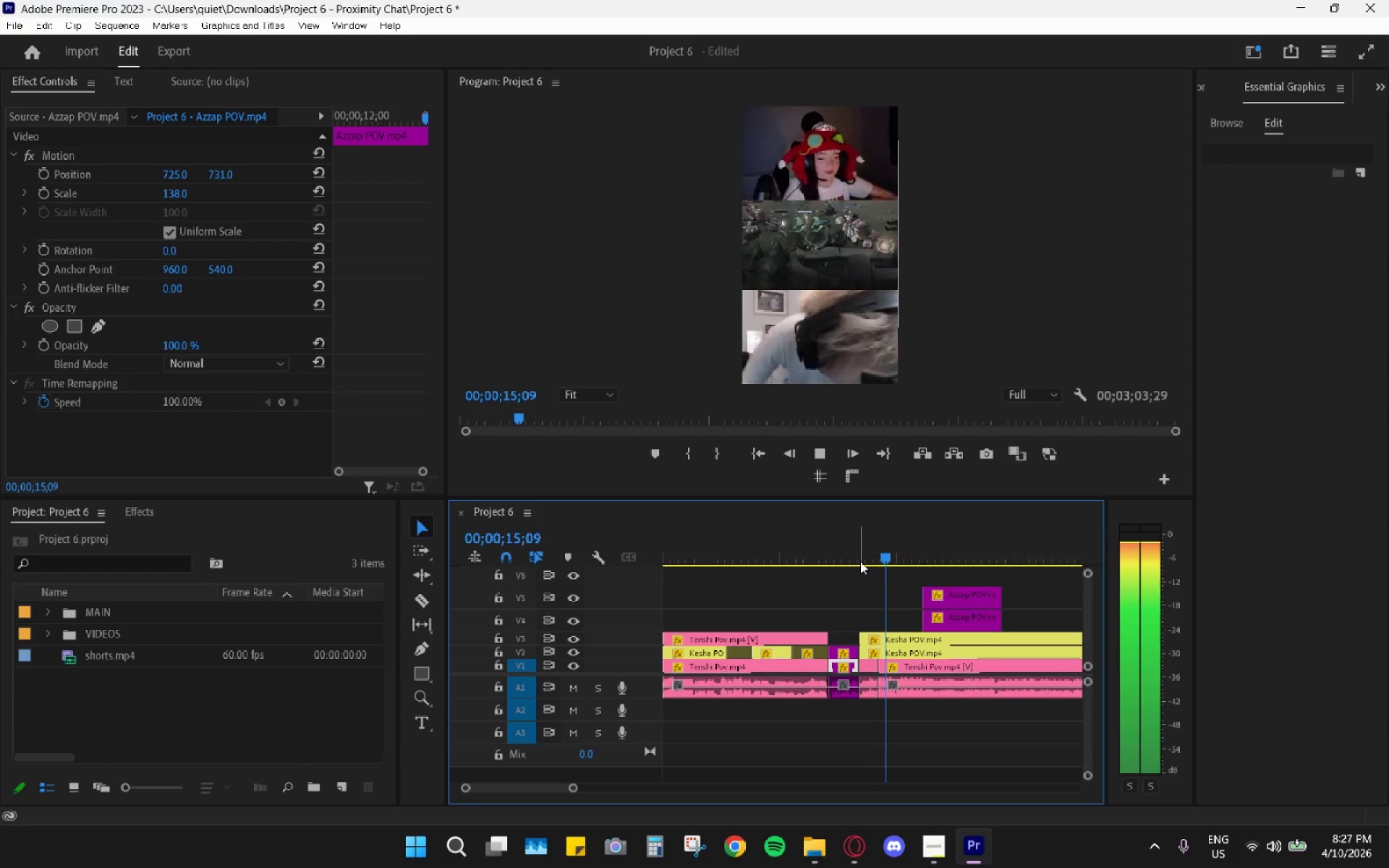 
key(Space)
 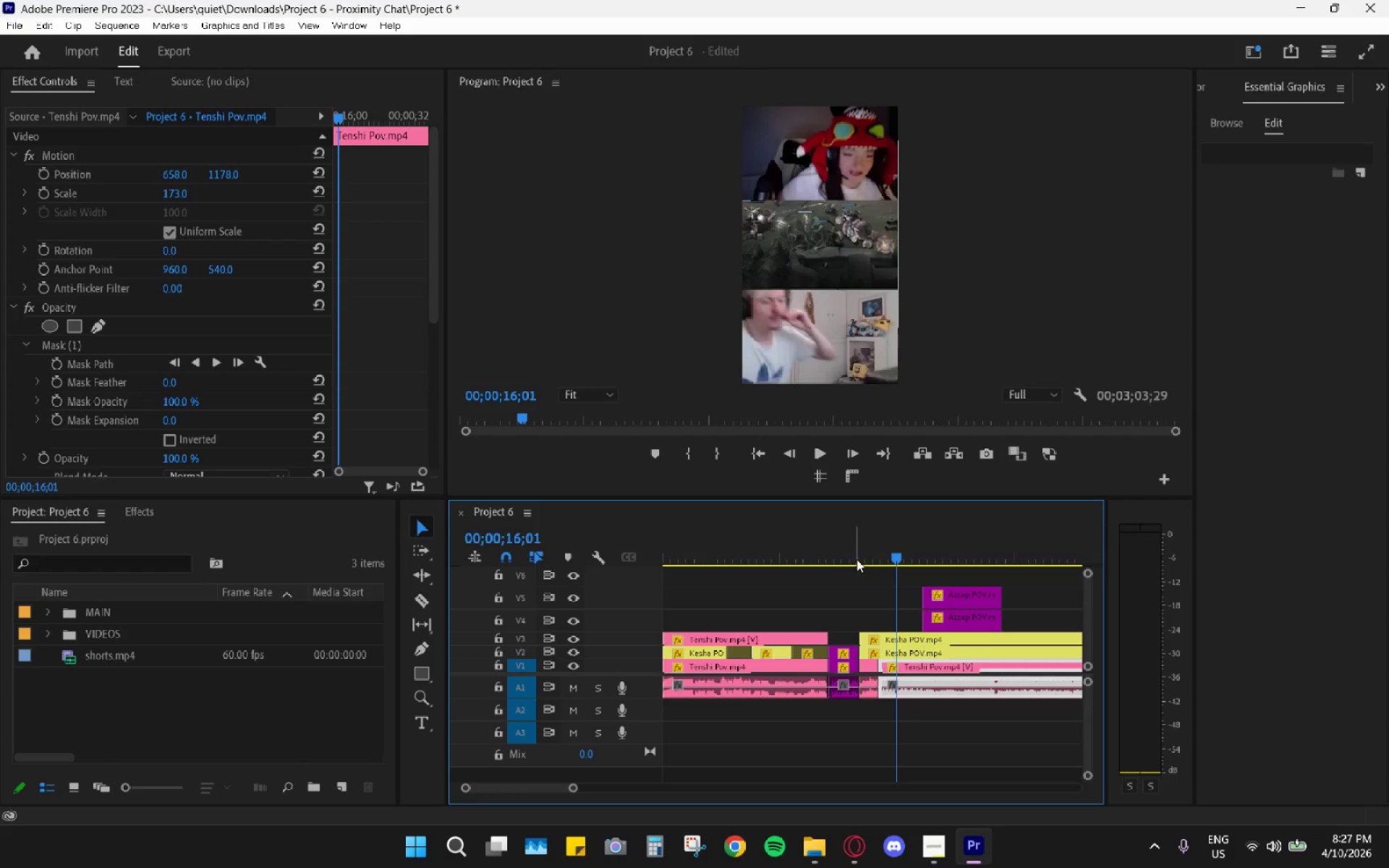 
left_click_drag(start_coordinate=[852, 545], to_coordinate=[866, 525])
 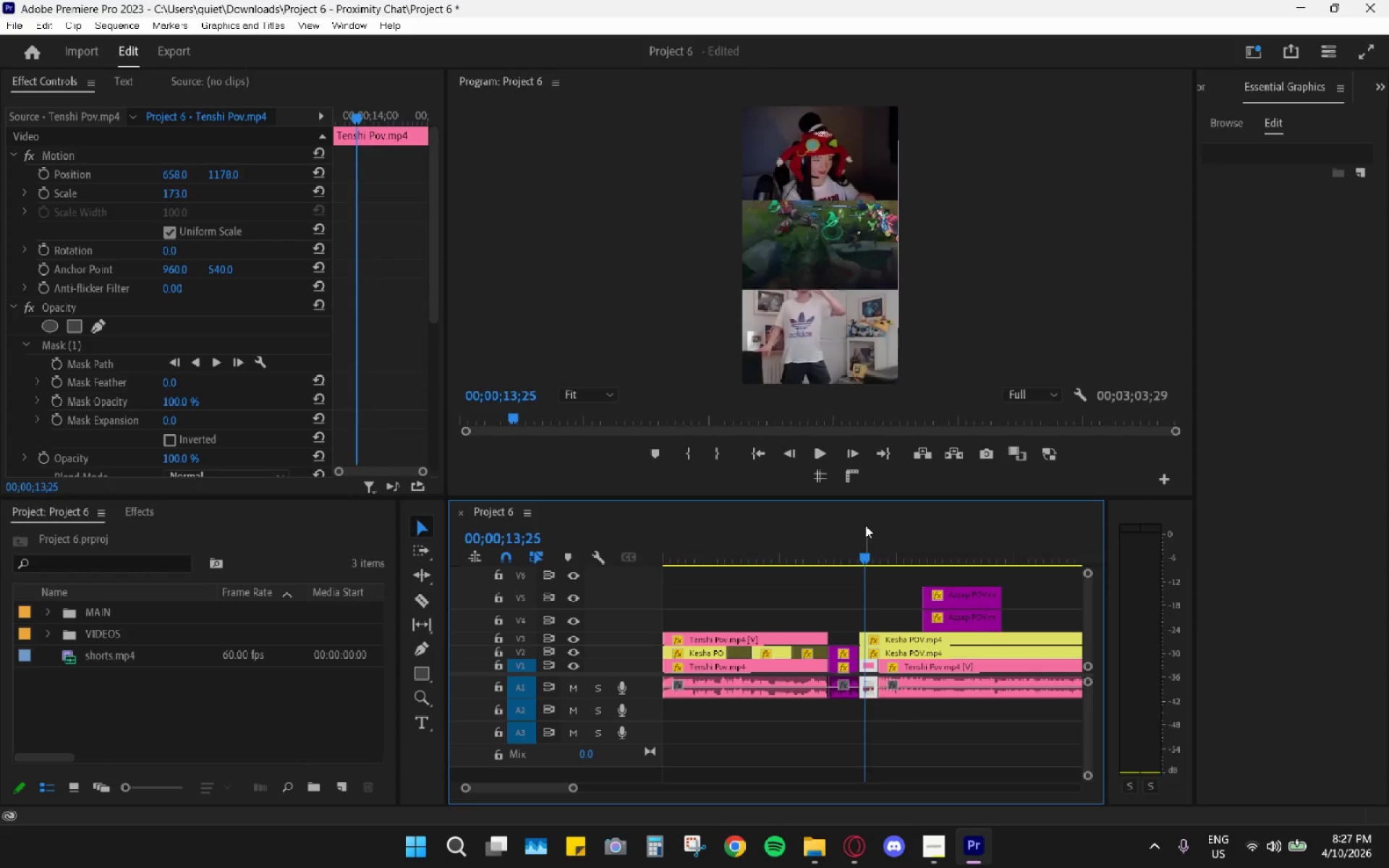 
key(Space)
 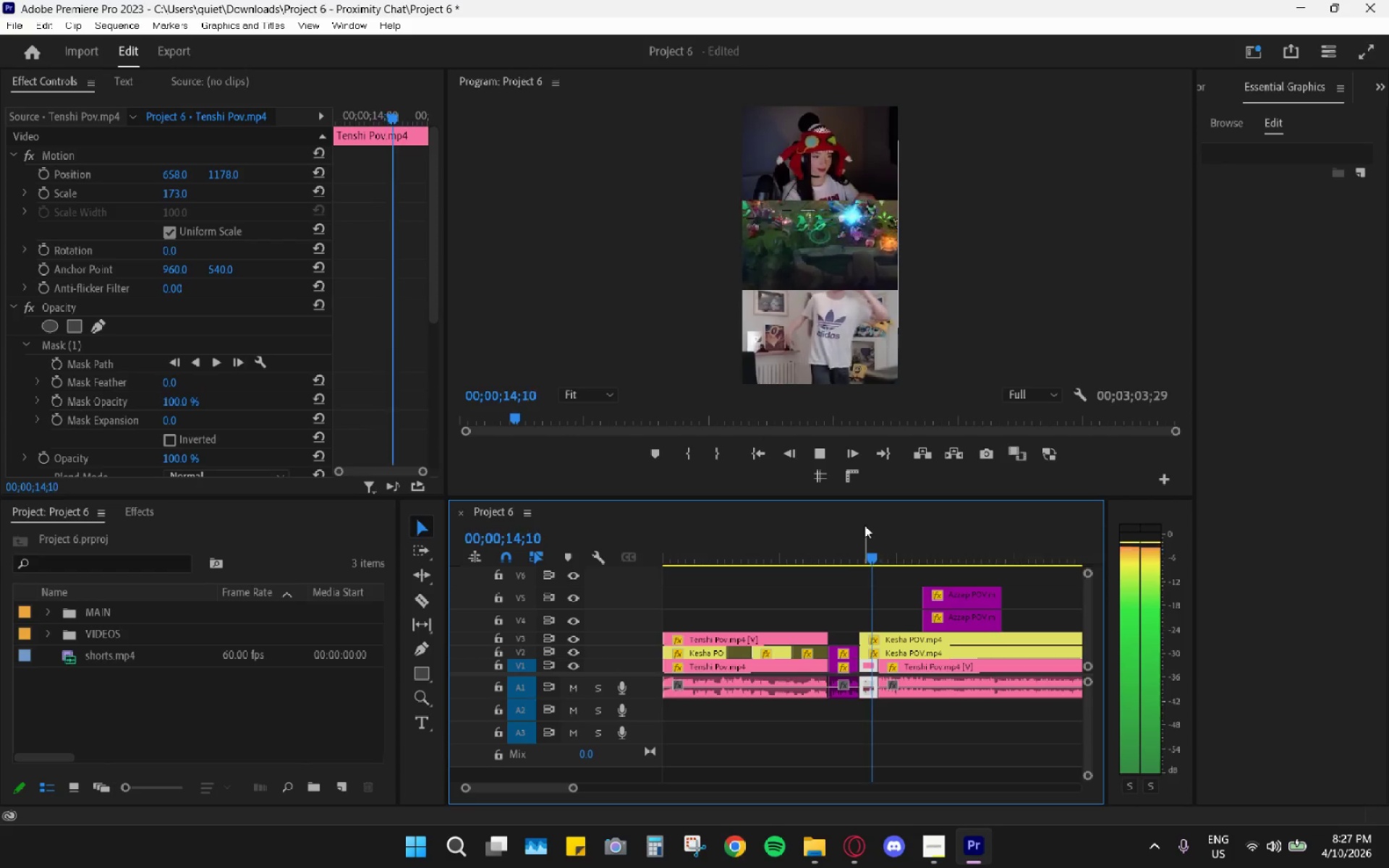 
key(Space)
 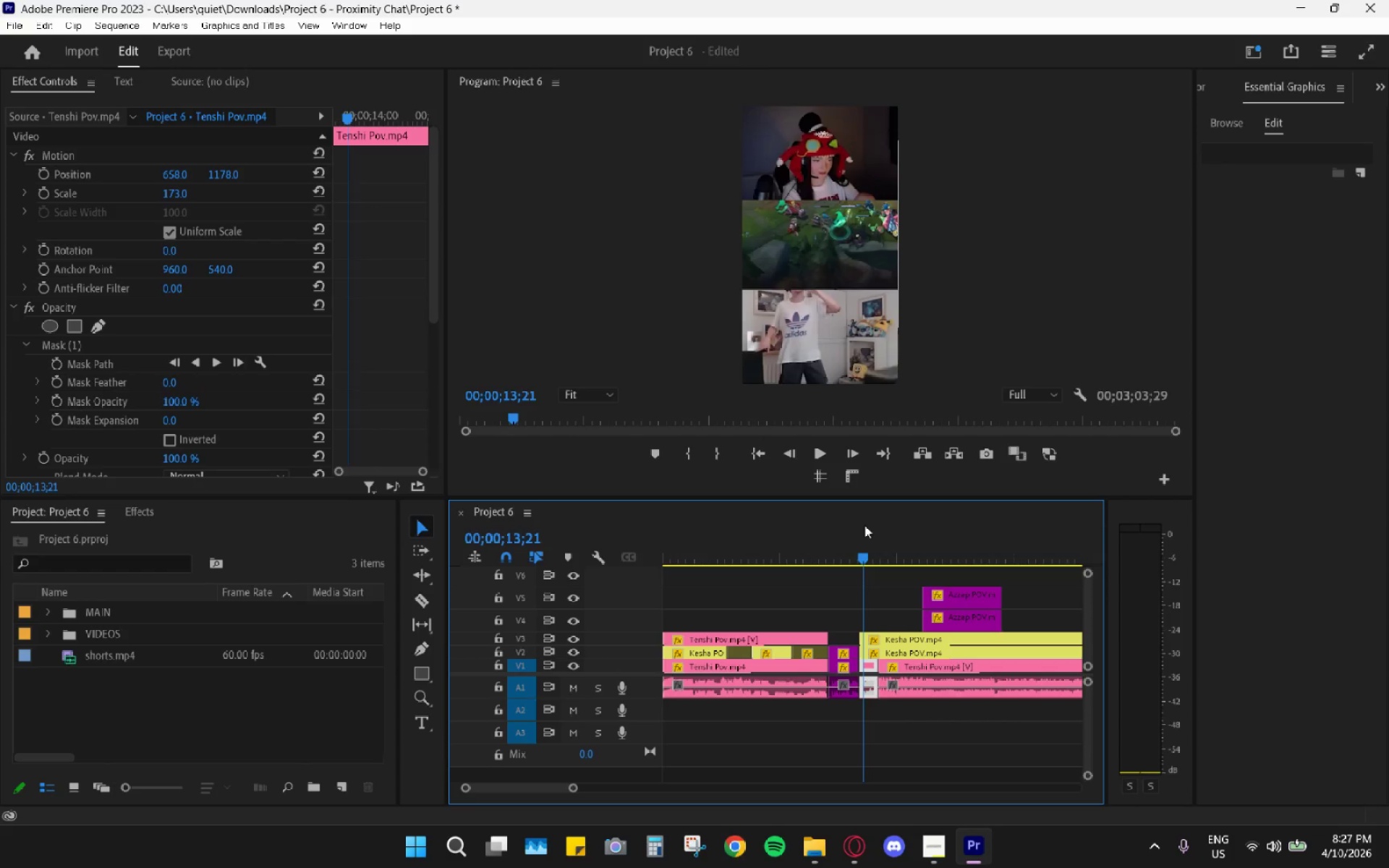 
left_click([865, 525])
 